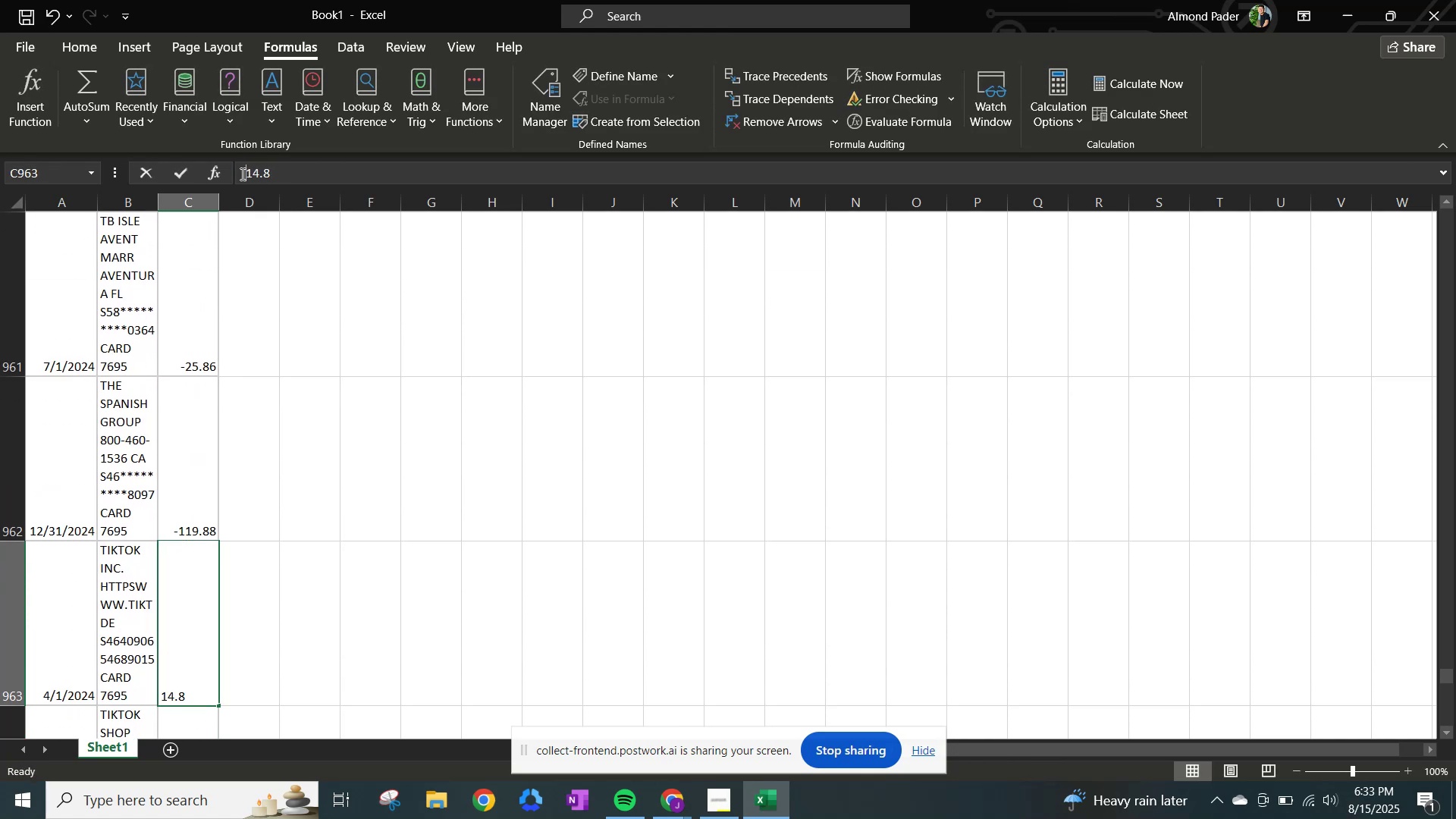 
key(NumpadSubtract)
 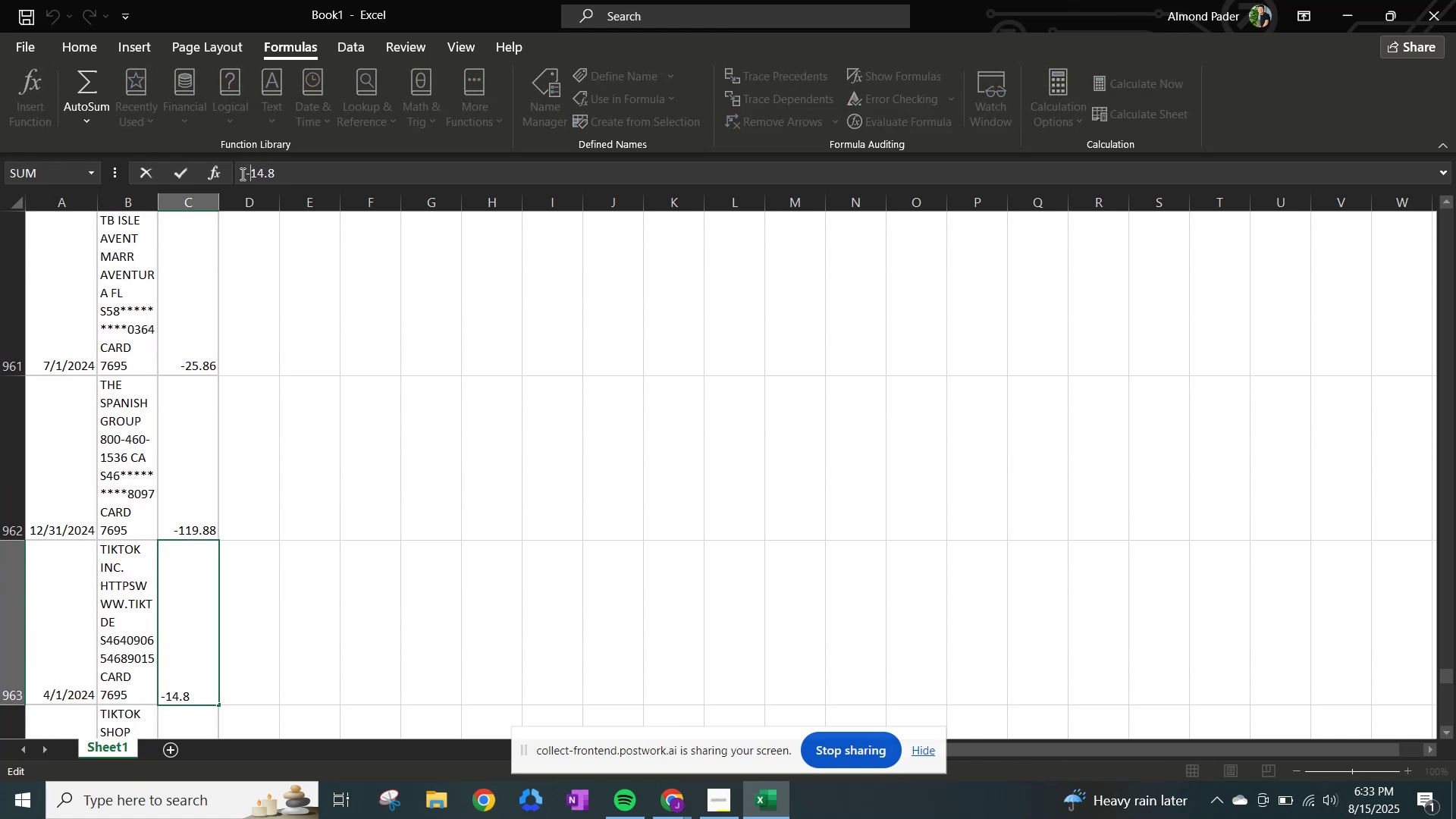 
key(NumpadEnter)
 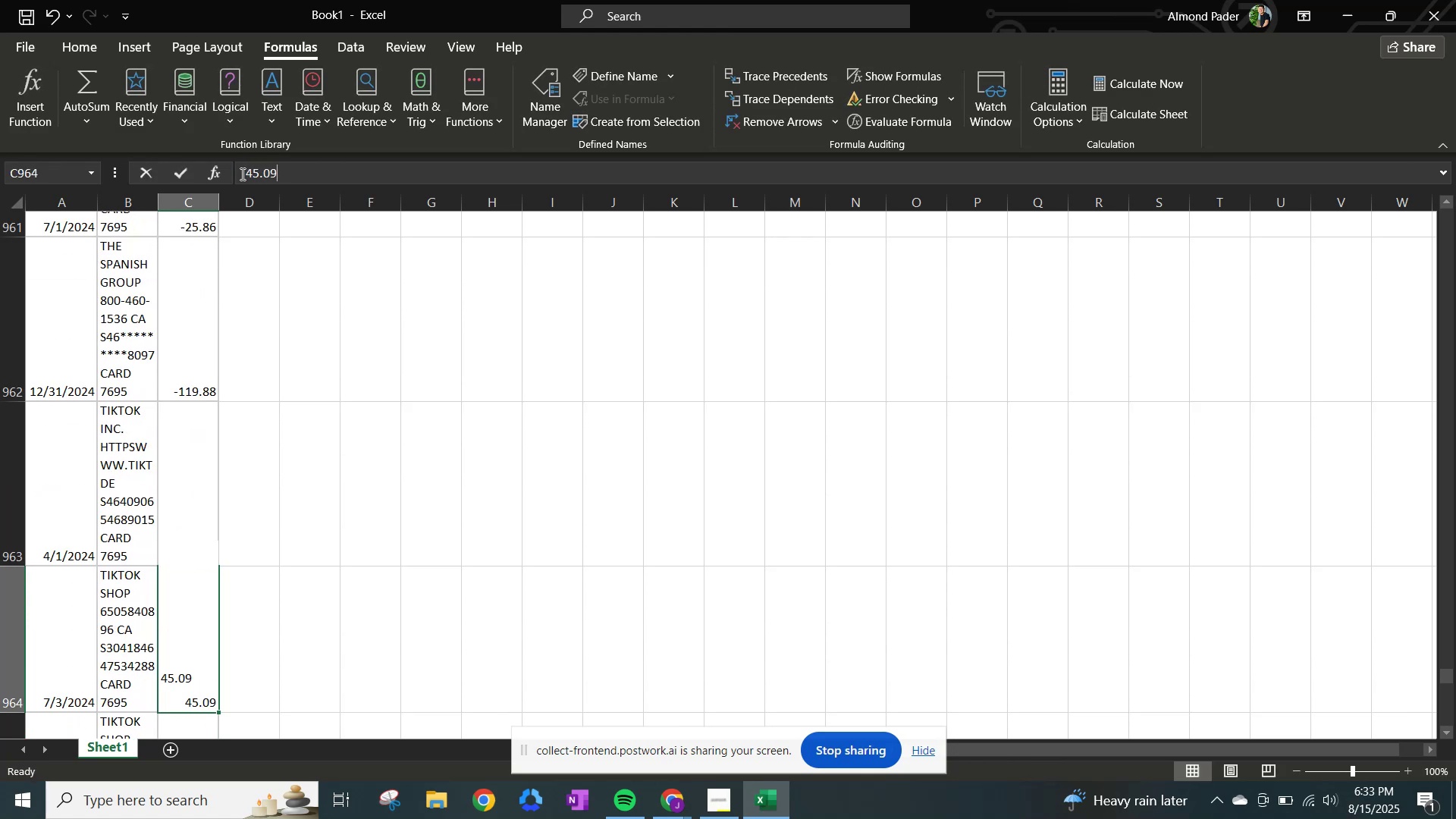 
left_click([241, 174])
 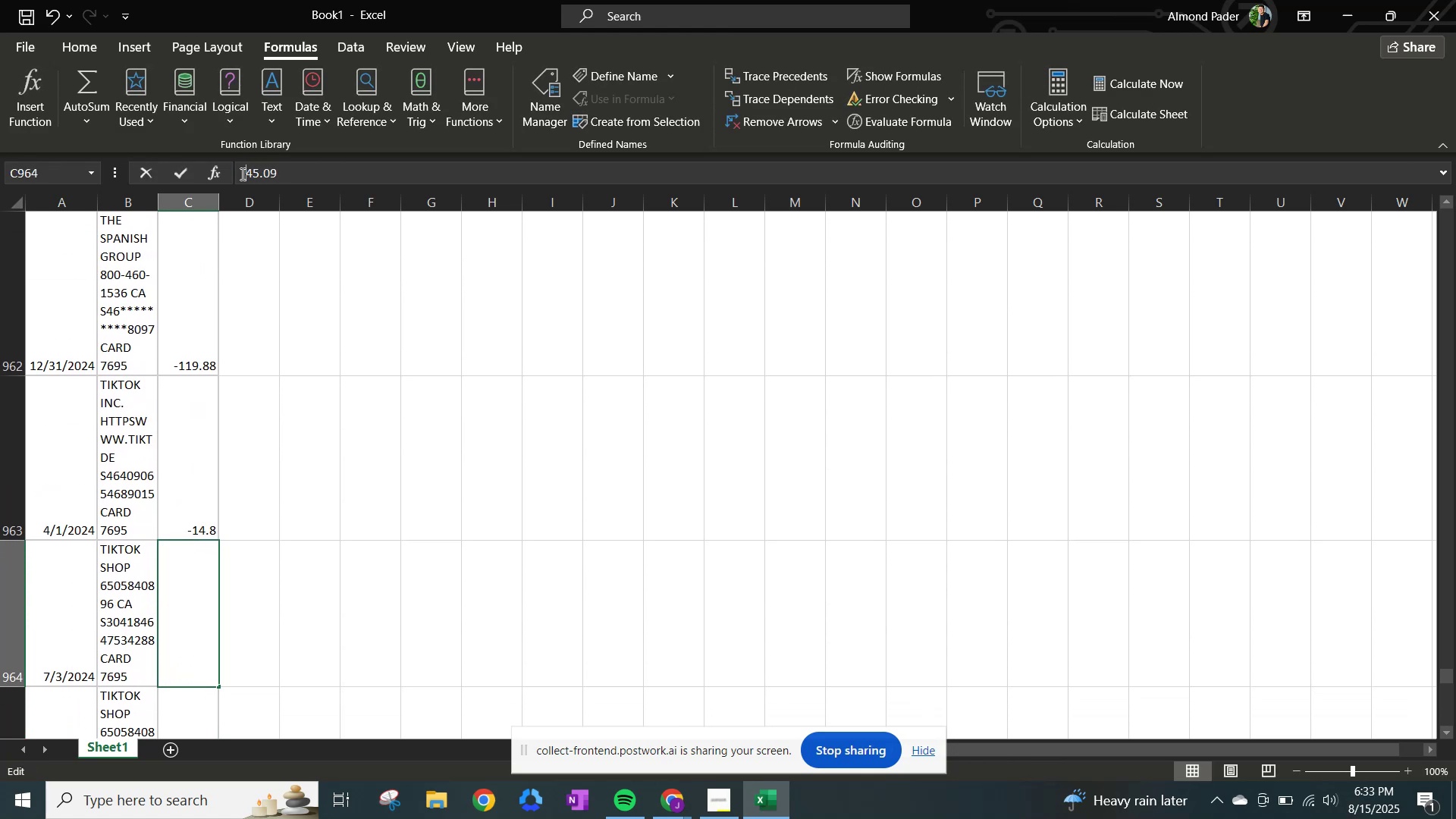 
key(NumpadSubtract)
 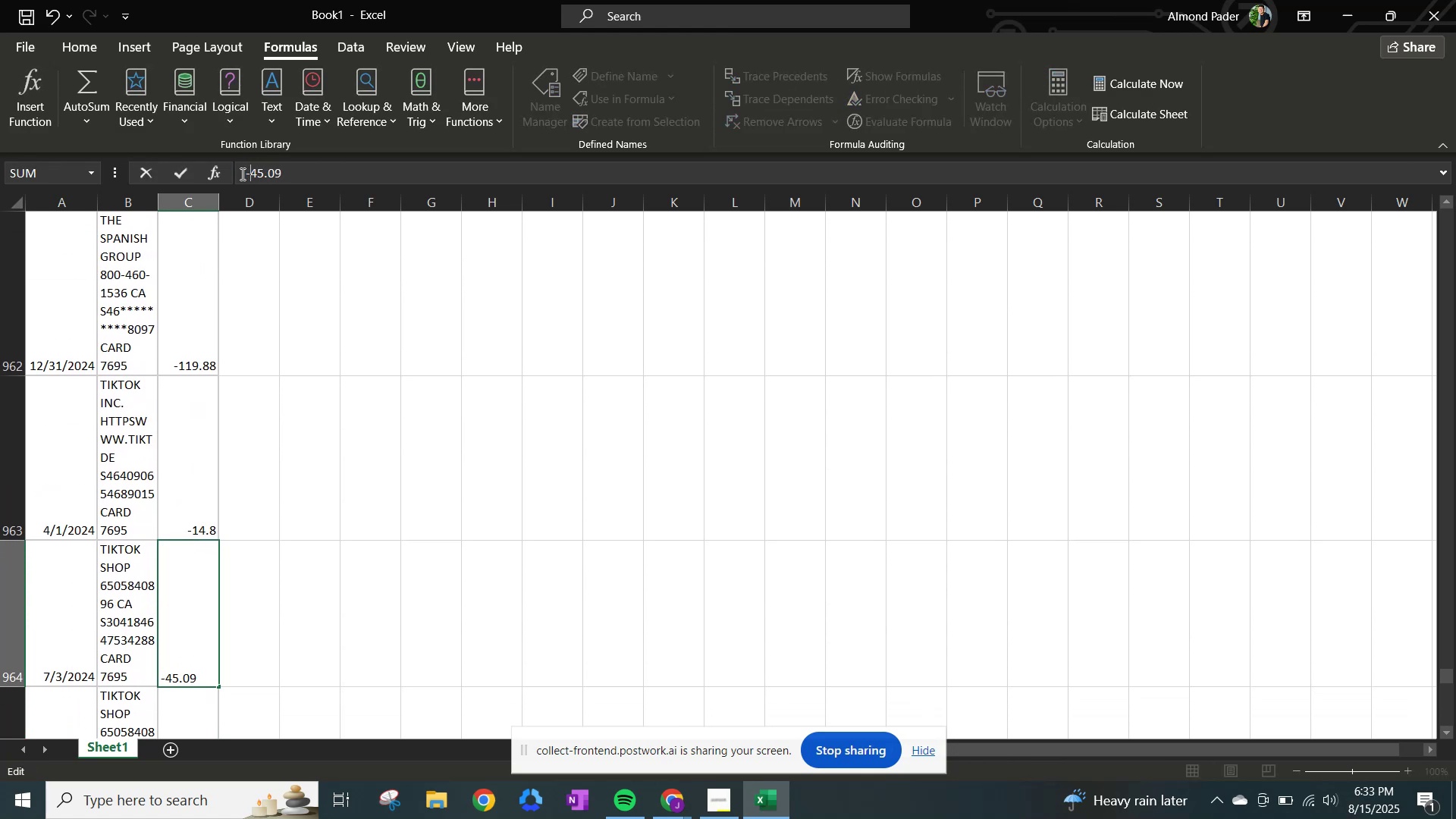 
key(NumpadEnter)
 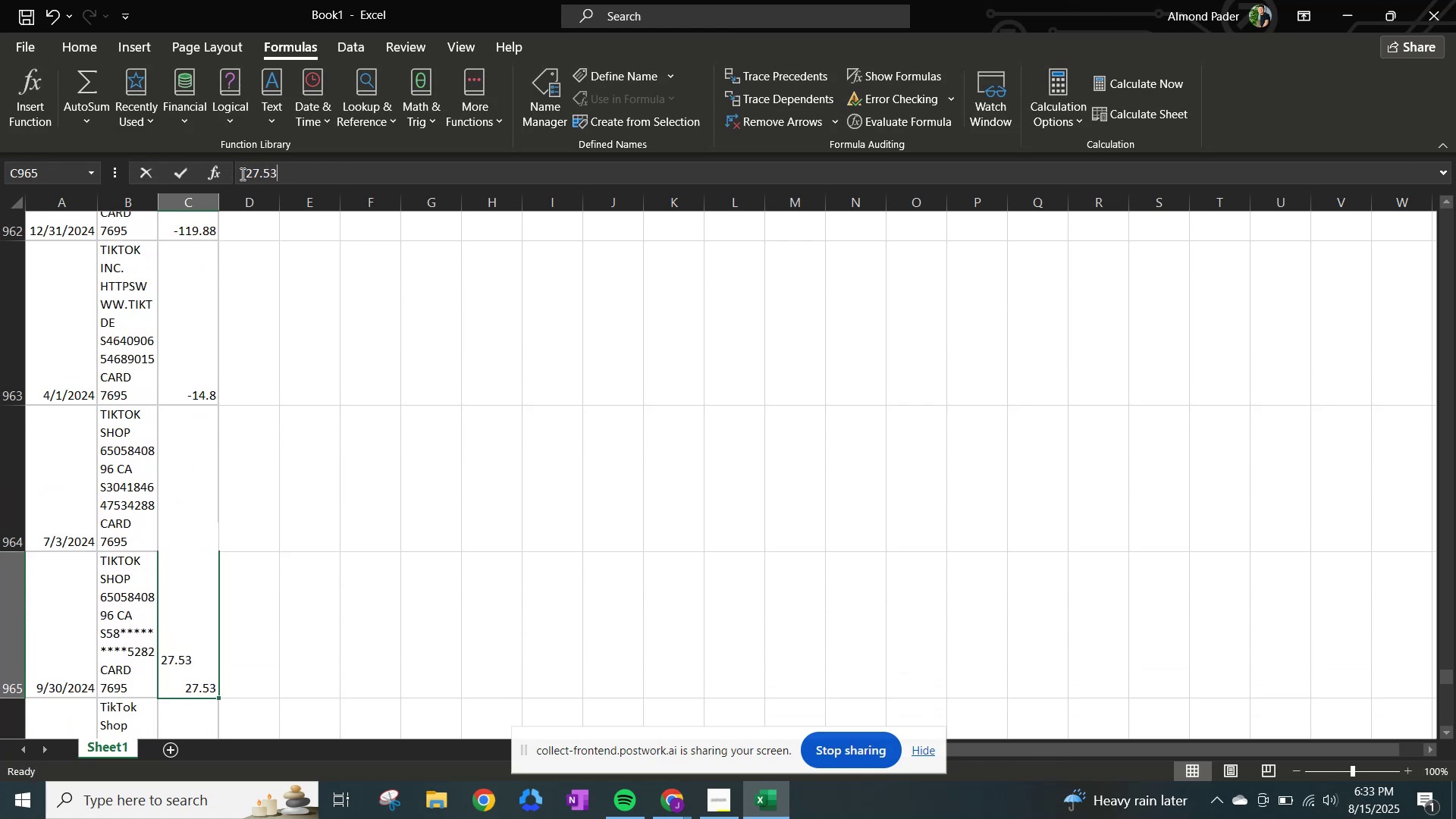 
left_click([241, 174])
 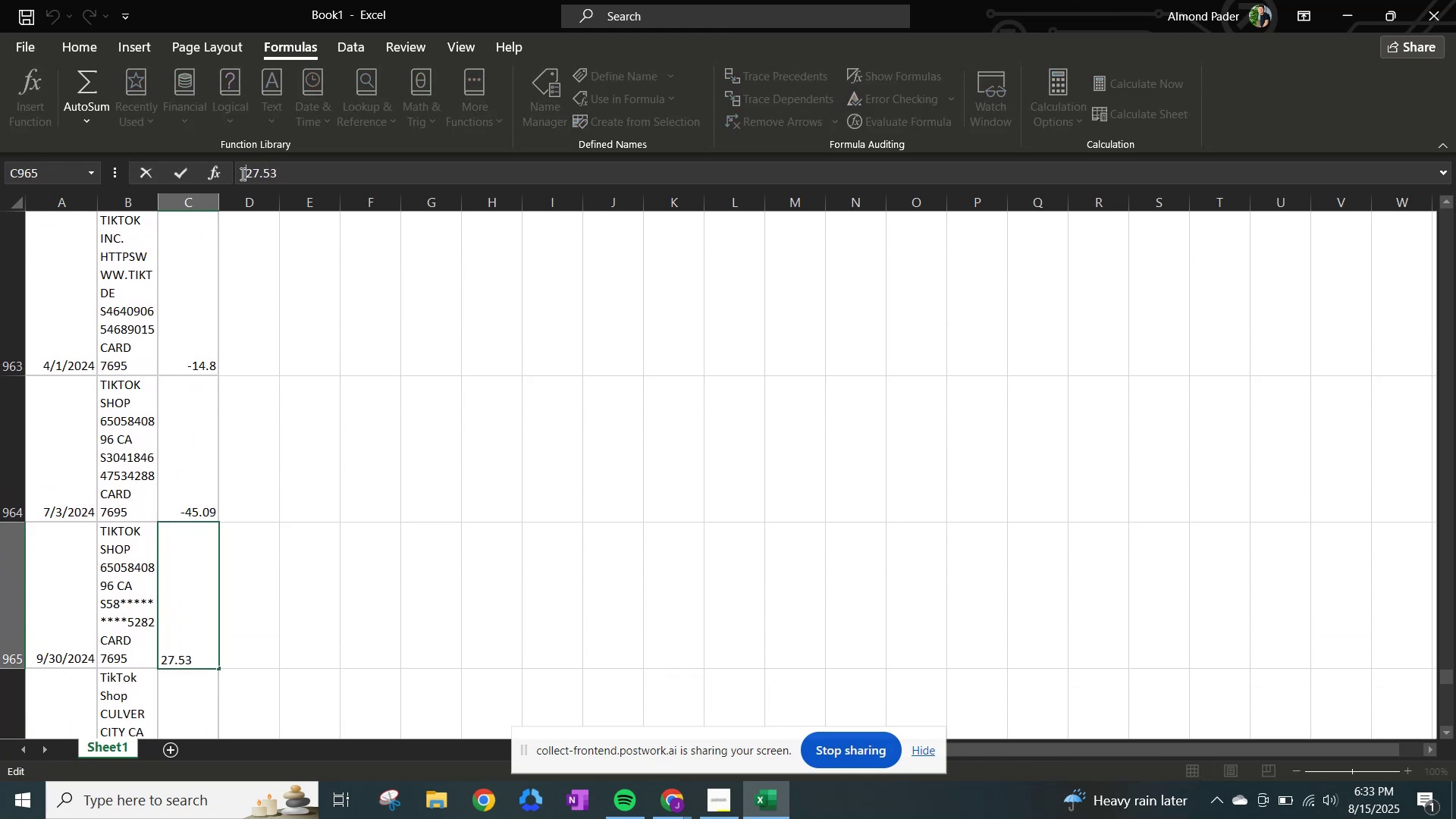 
key(NumpadSubtract)
 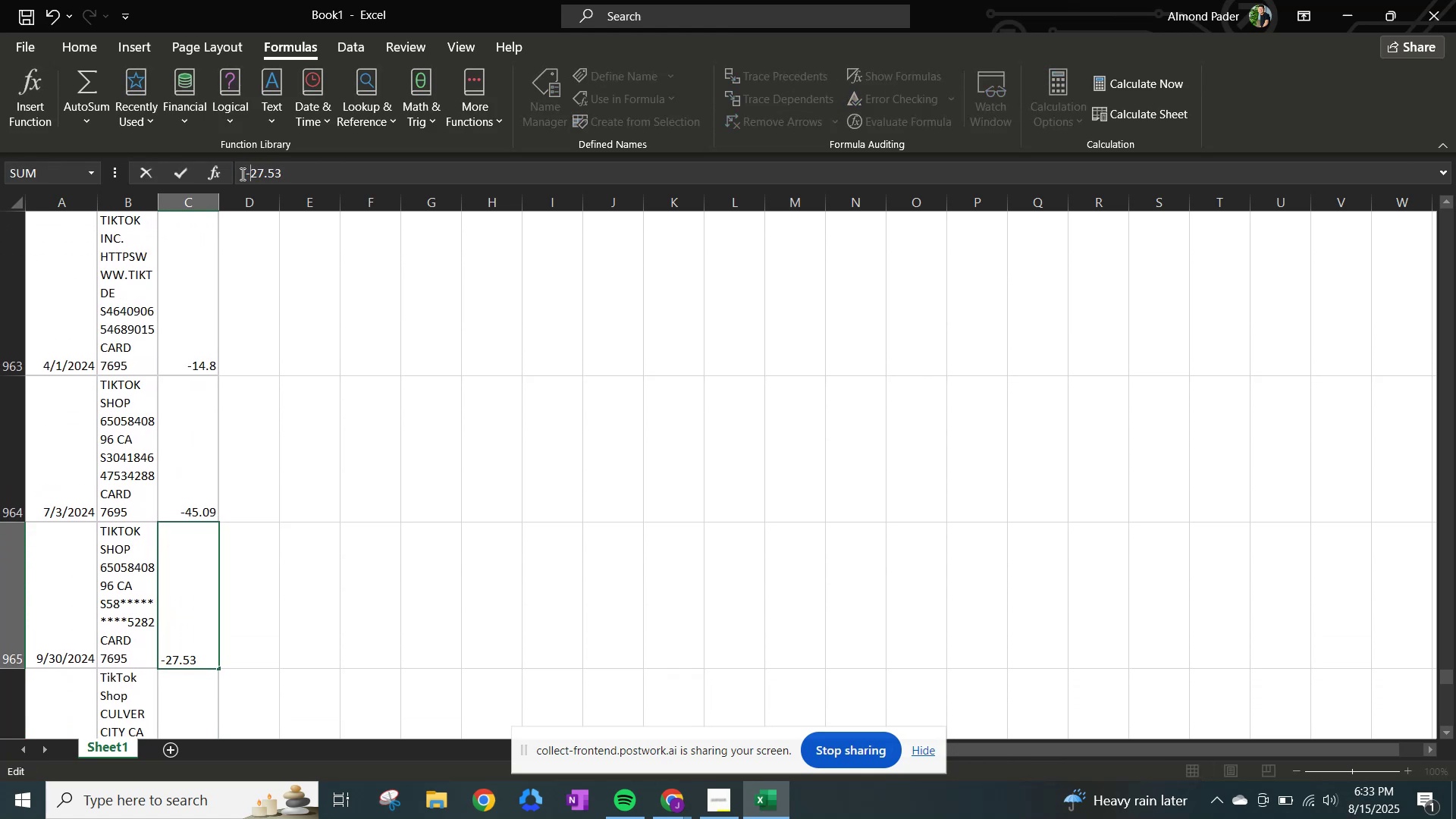 
key(NumpadEnter)
 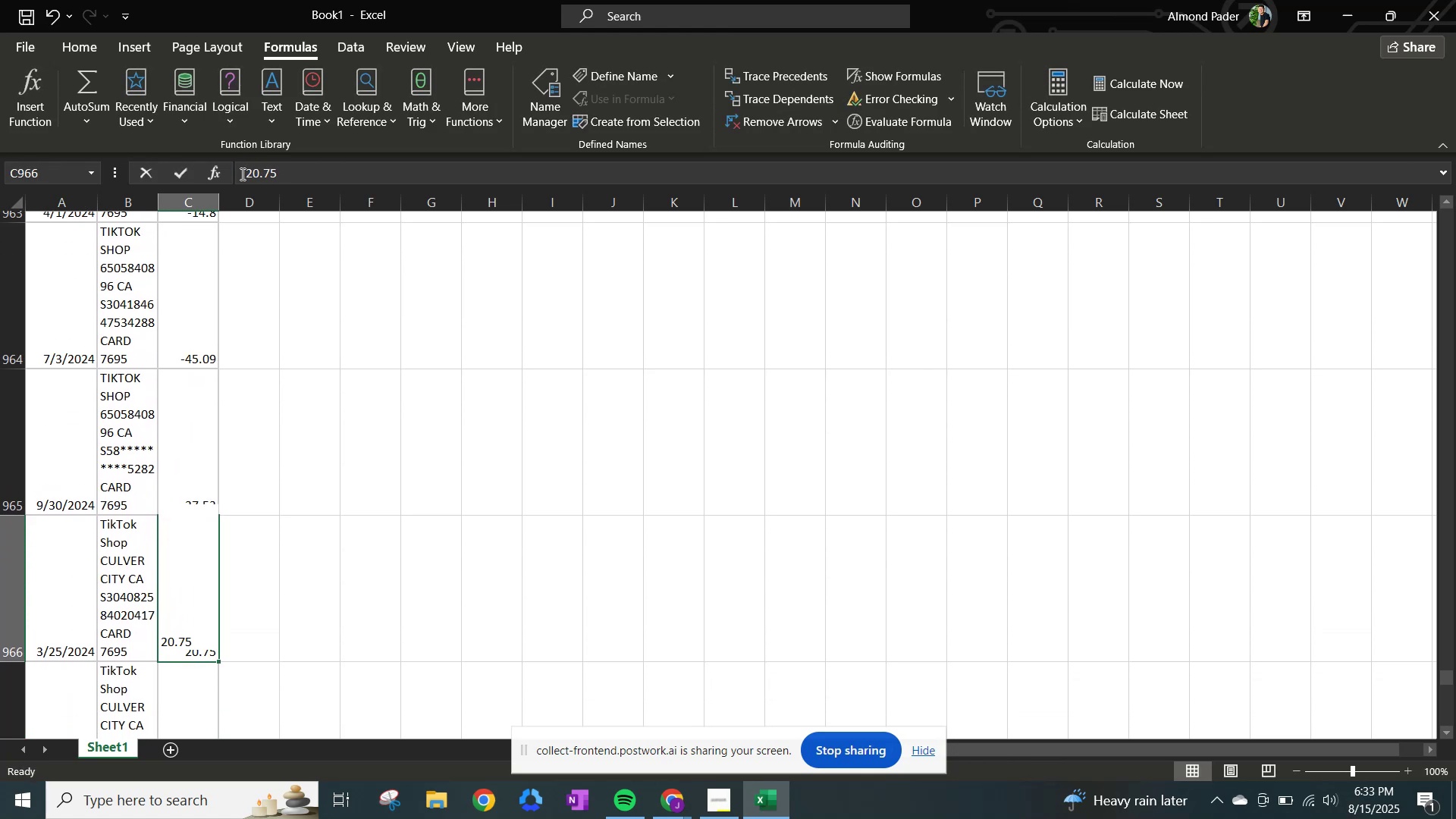 
left_click([241, 174])
 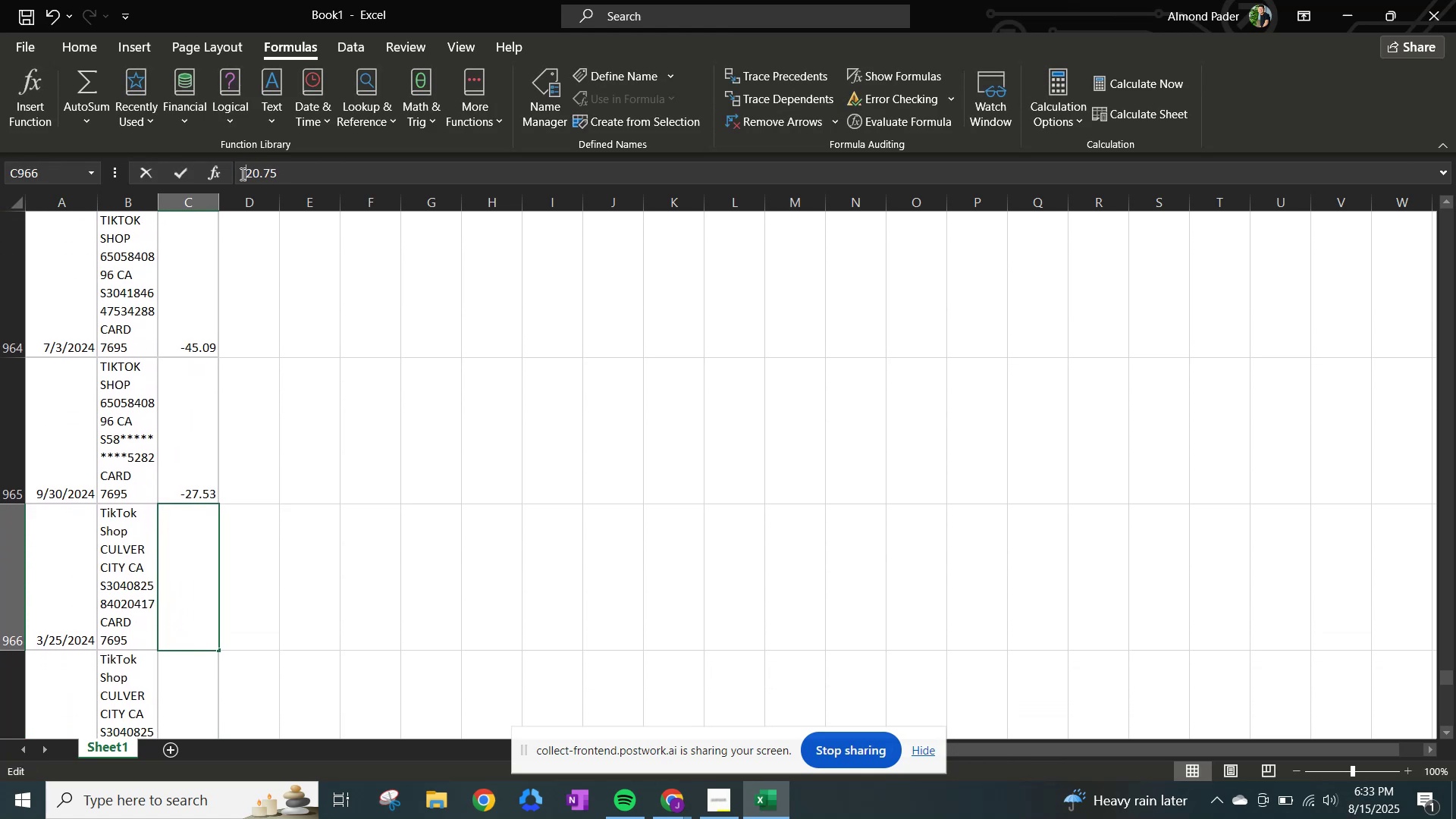 
key(NumpadSubtract)
 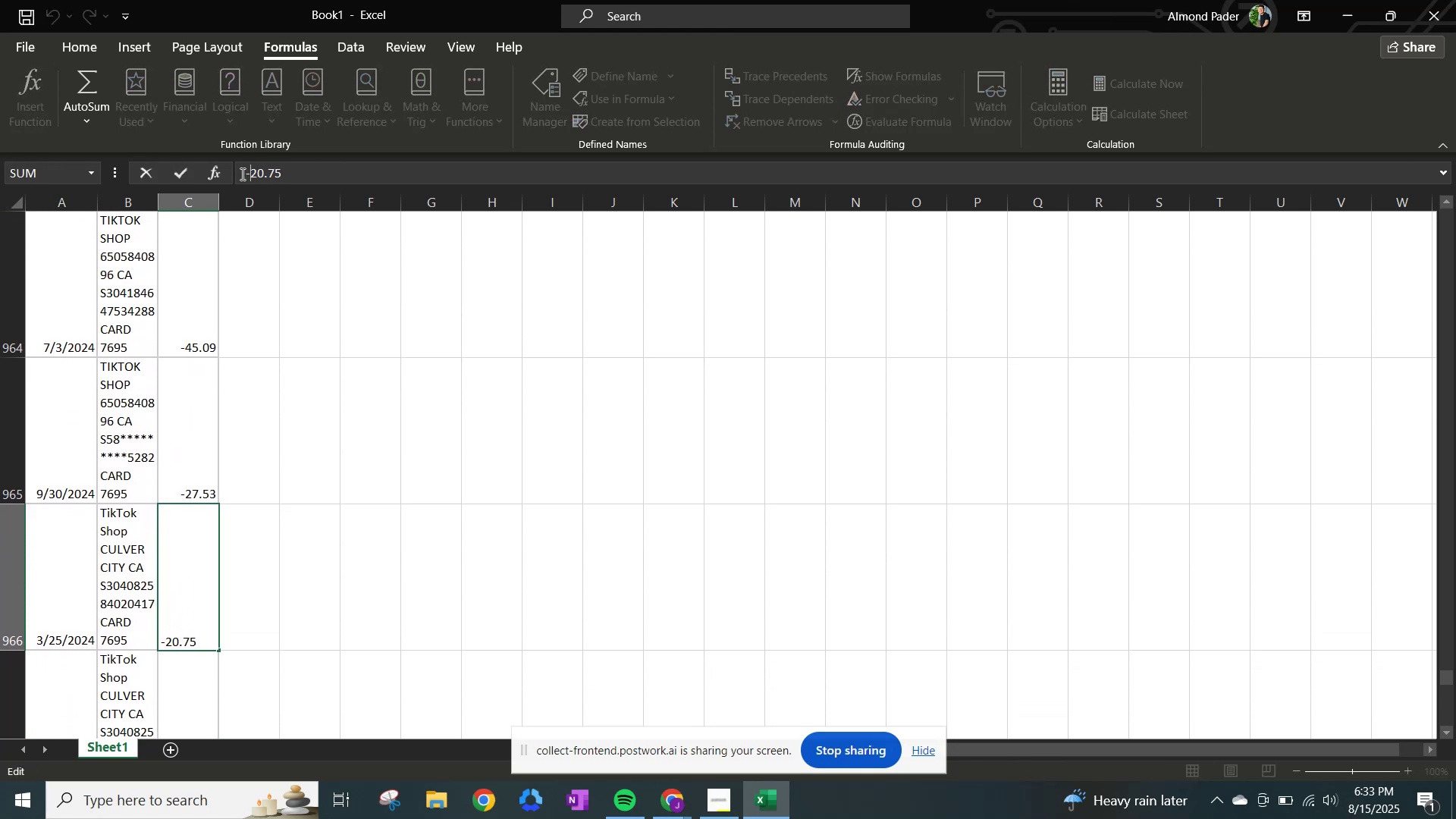 
key(NumpadEnter)
 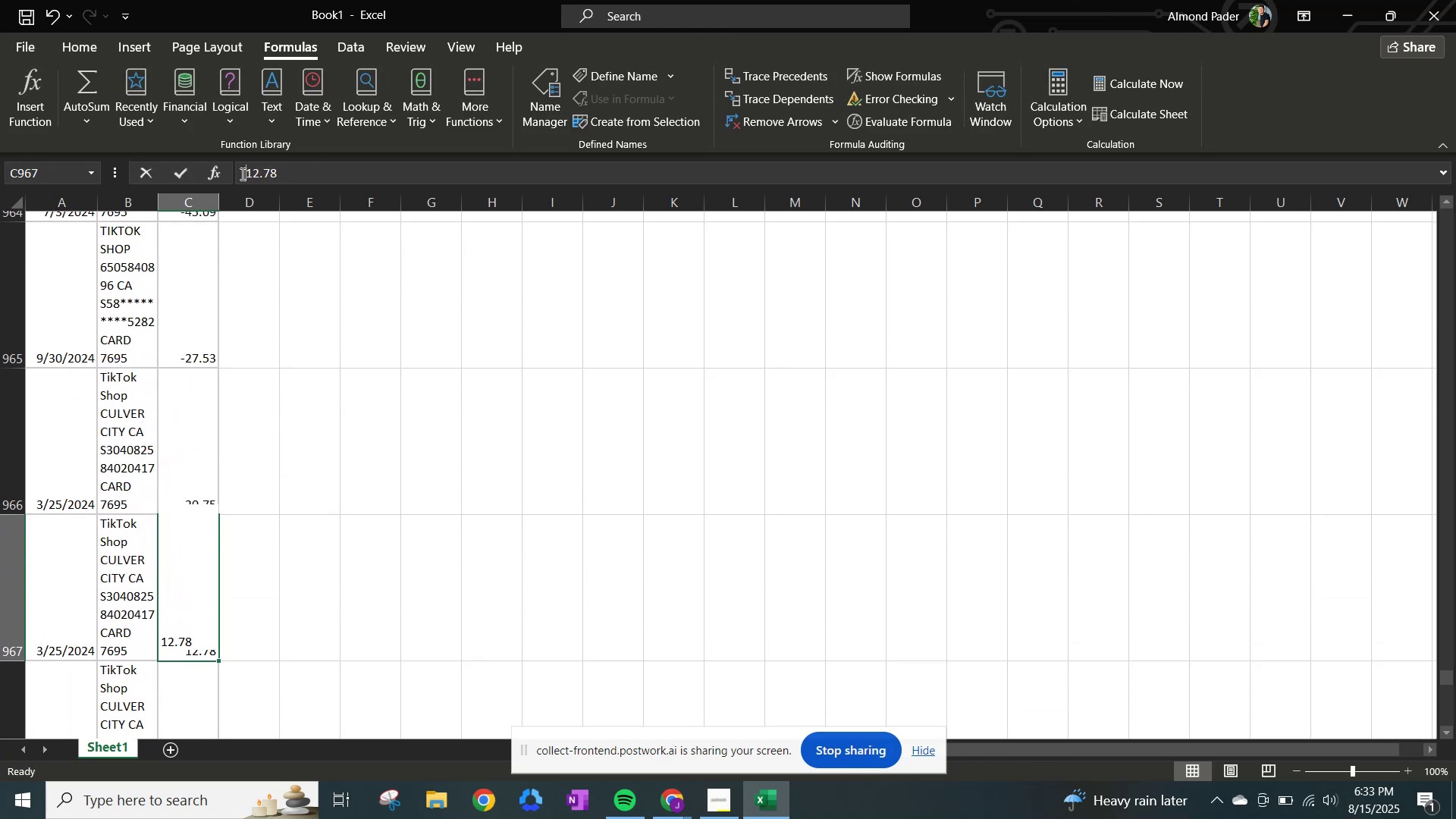 
left_click([241, 174])
 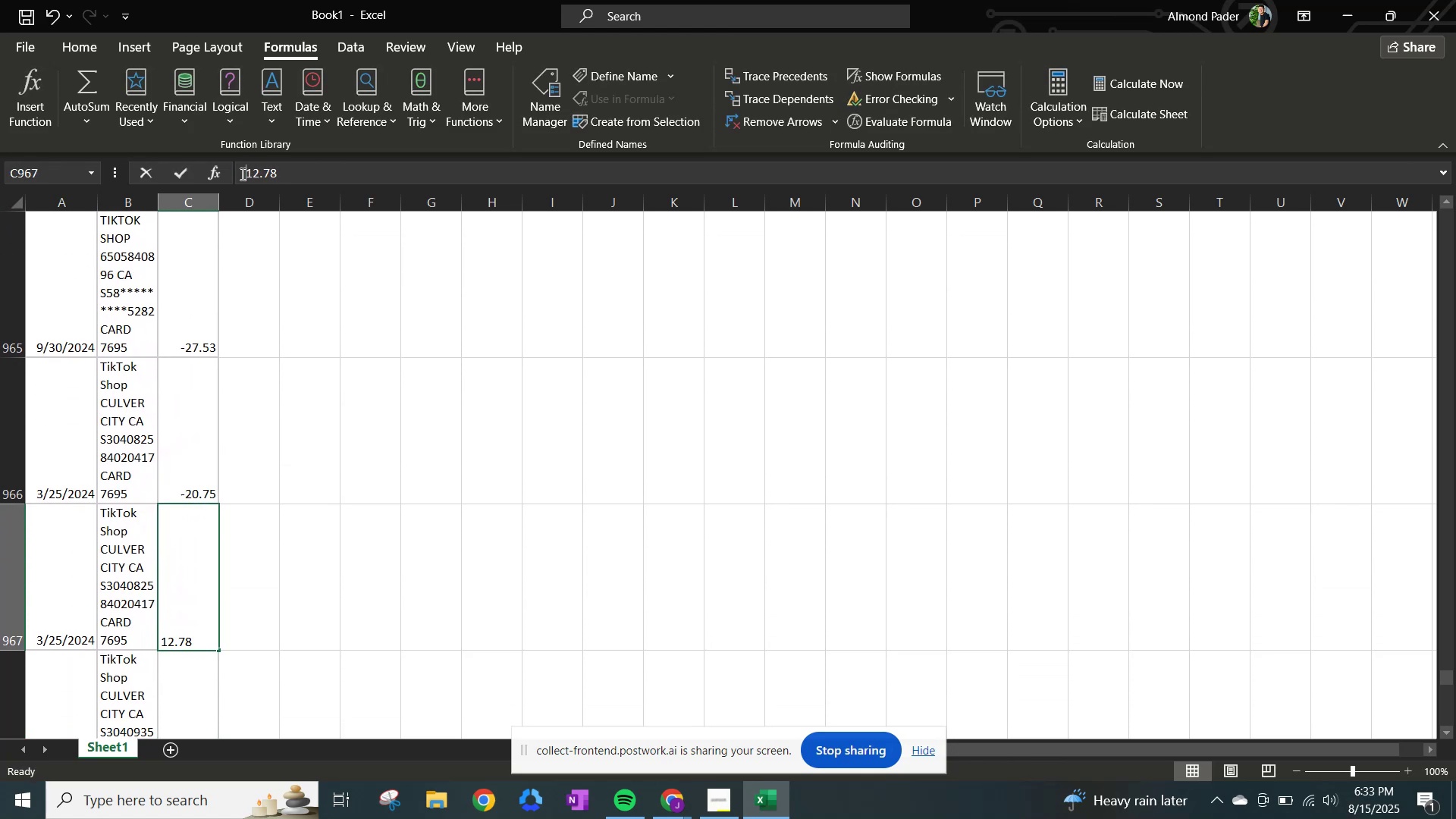 
hold_key(key=NumpadSubtract, duration=0.33)
 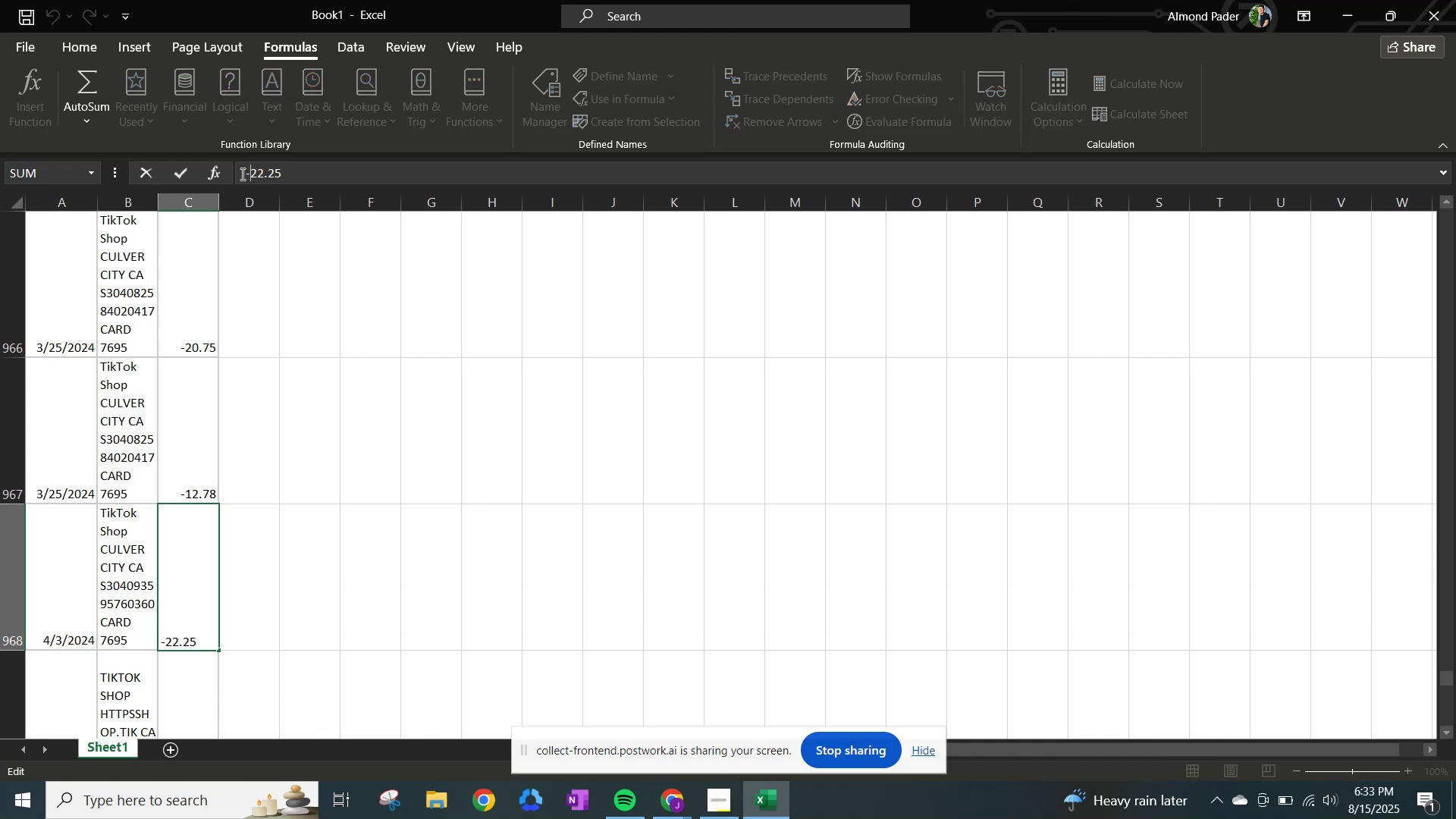 
key(NumpadEnter)
 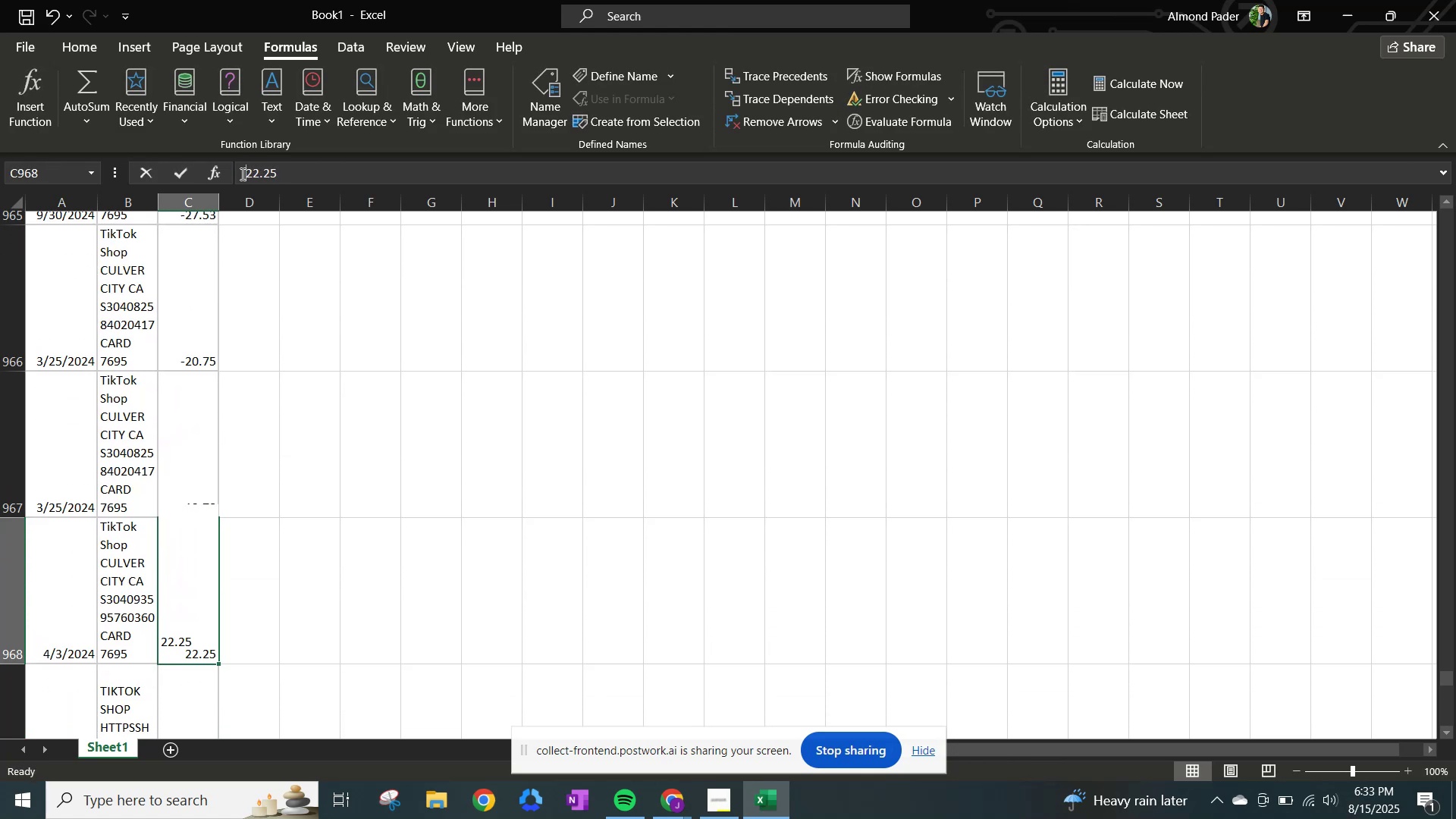 
left_click([241, 174])
 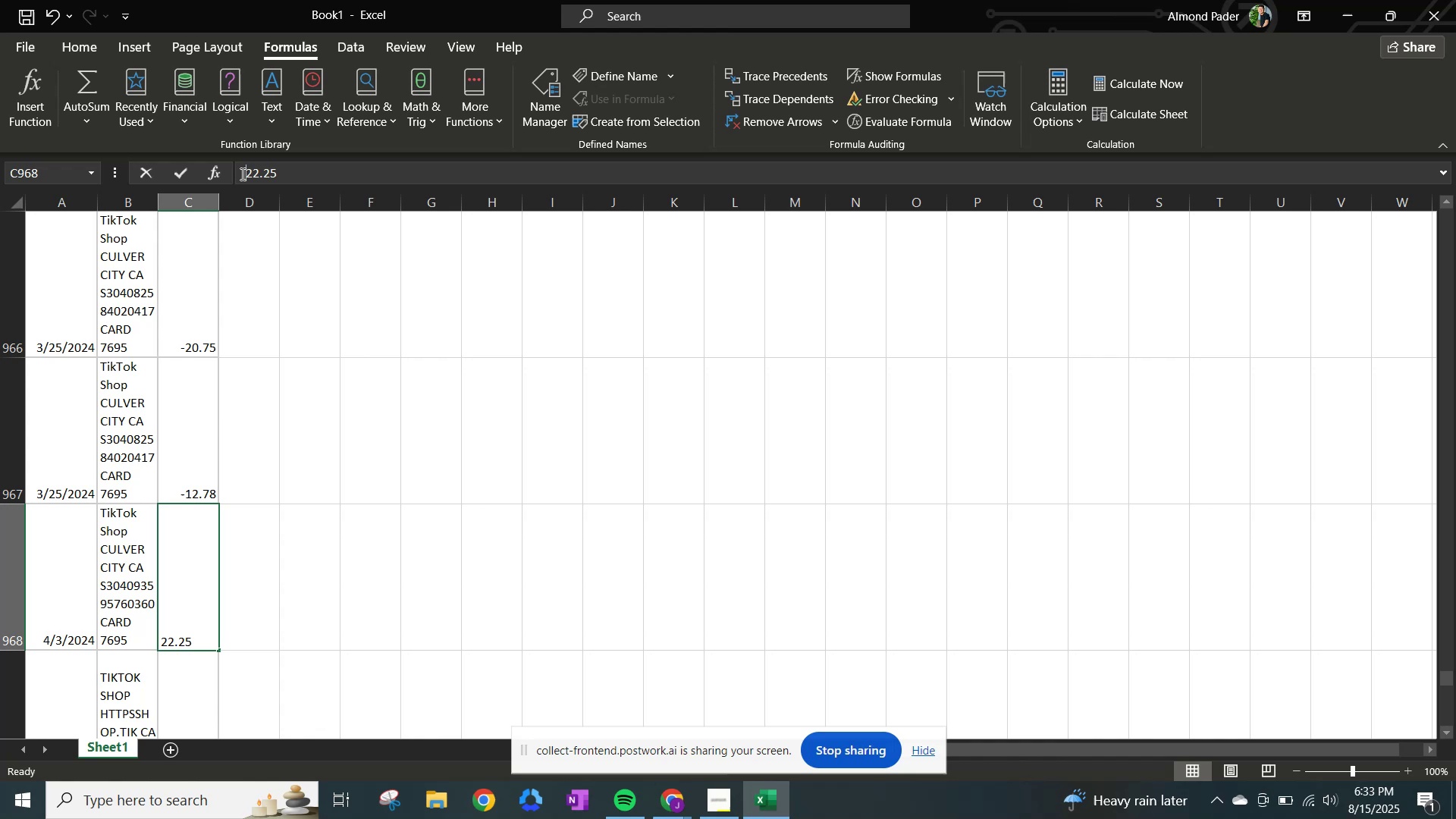 
key(NumpadSubtract)
 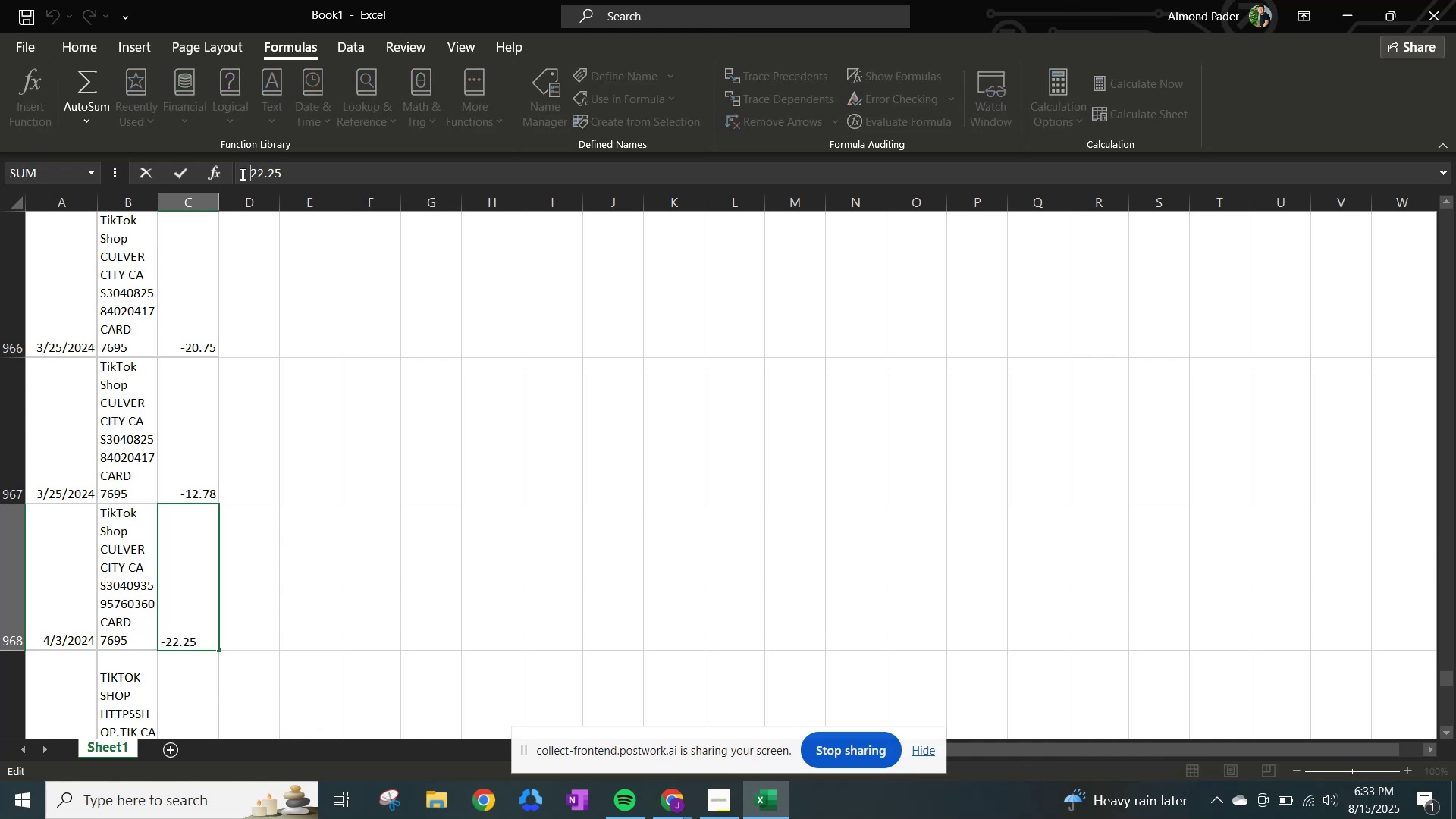 
key(NumpadEnter)
 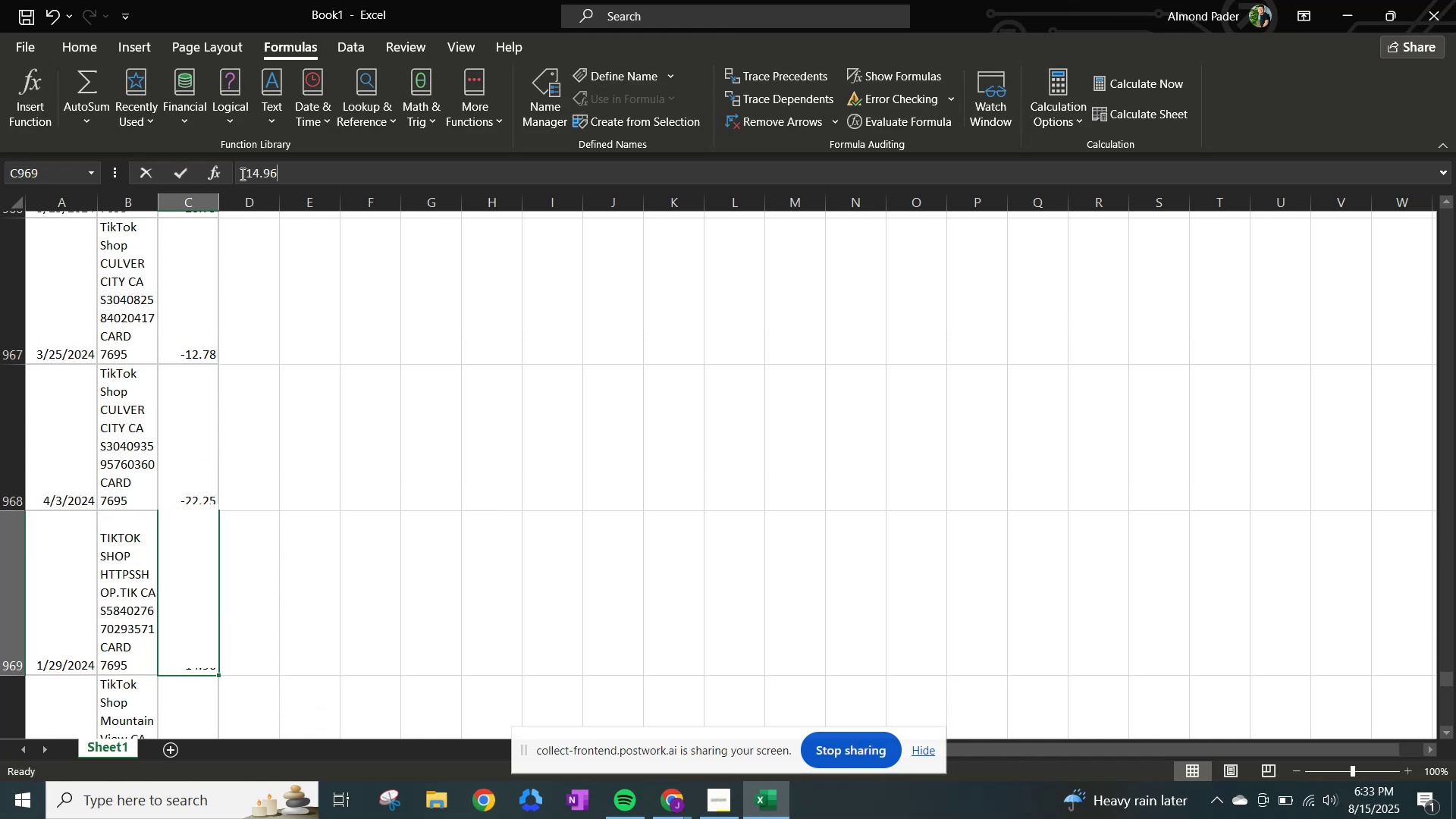 
left_click([241, 174])
 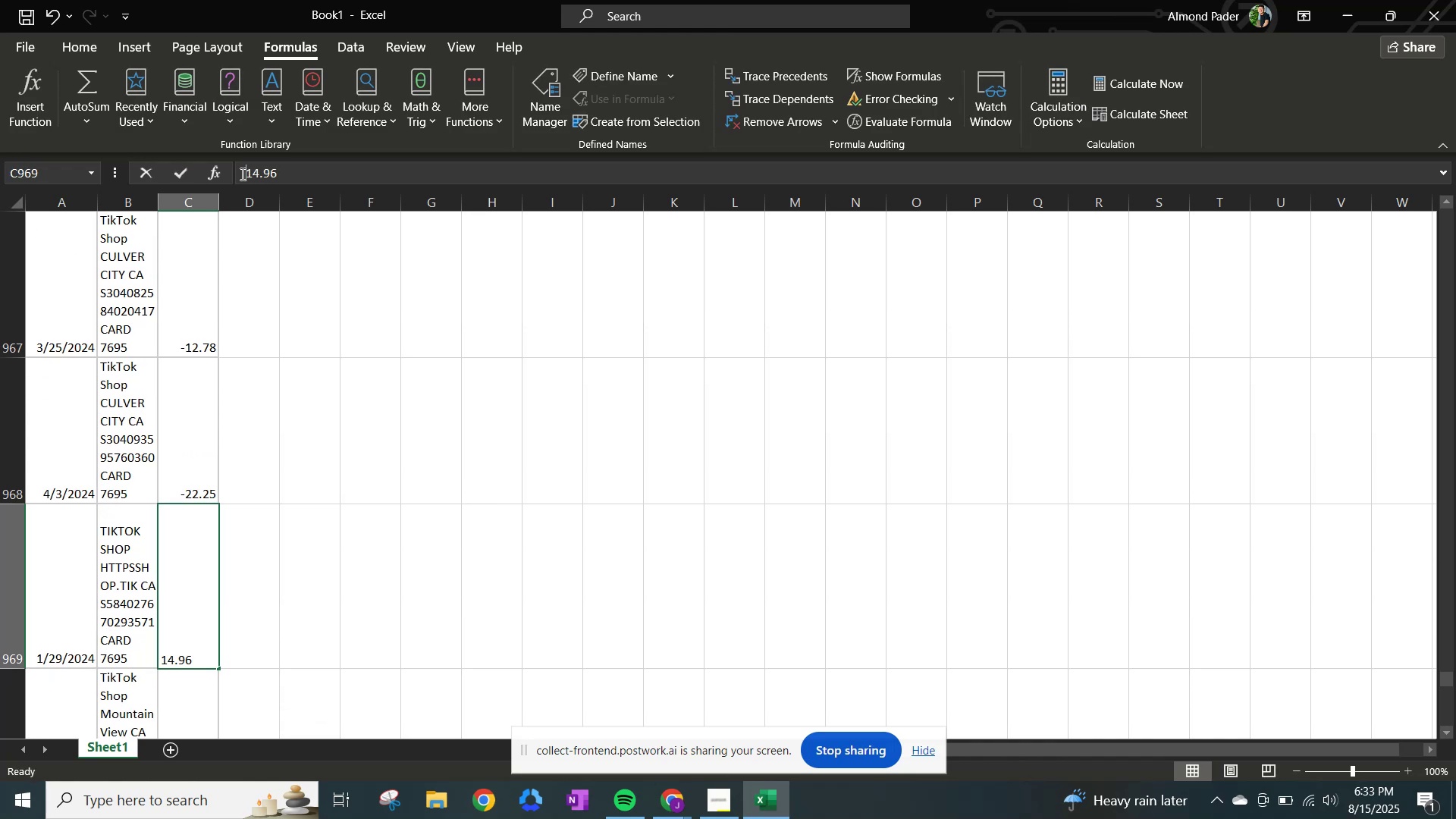 
key(NumpadSubtract)
 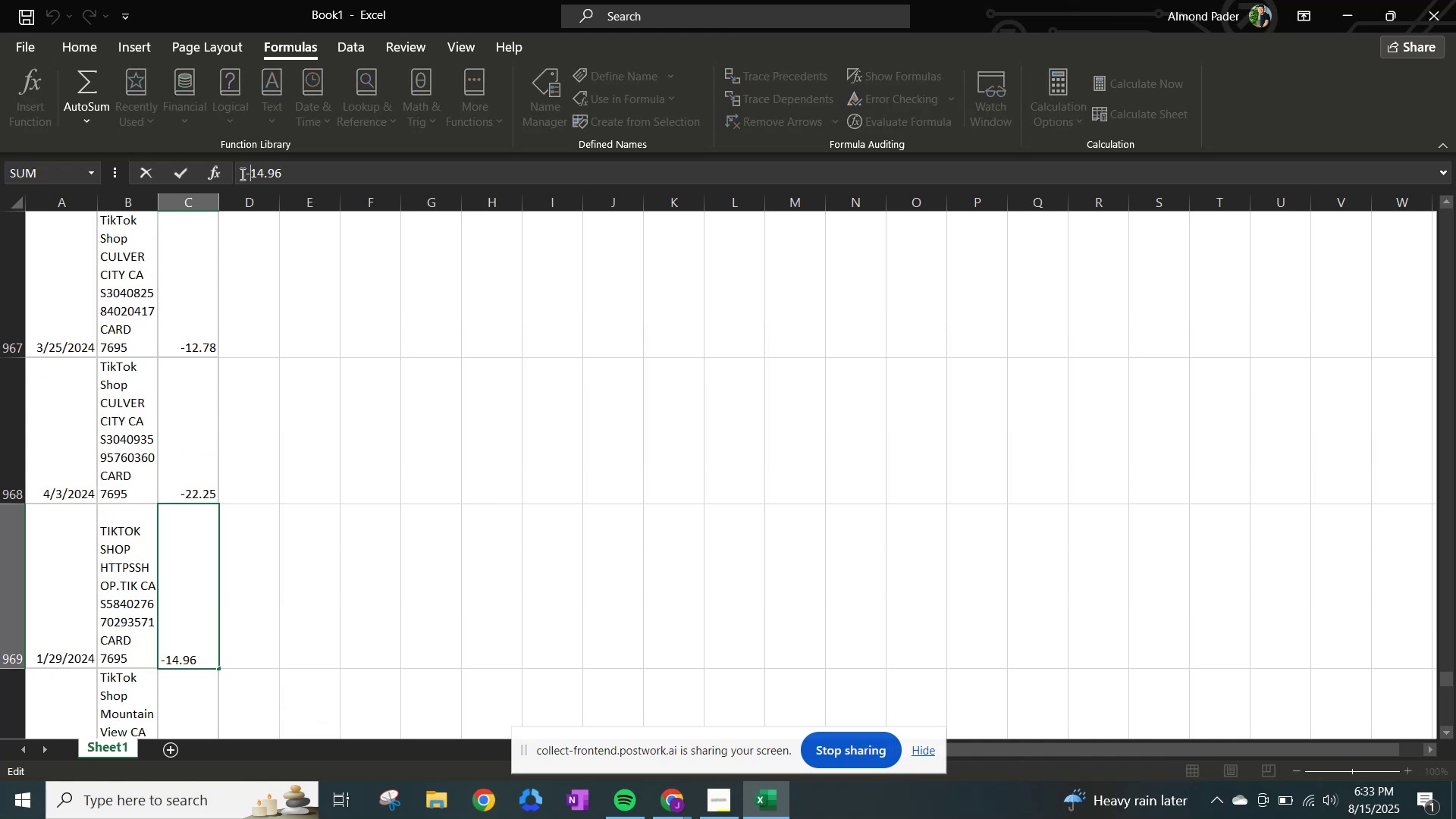 
key(NumpadEnter)
 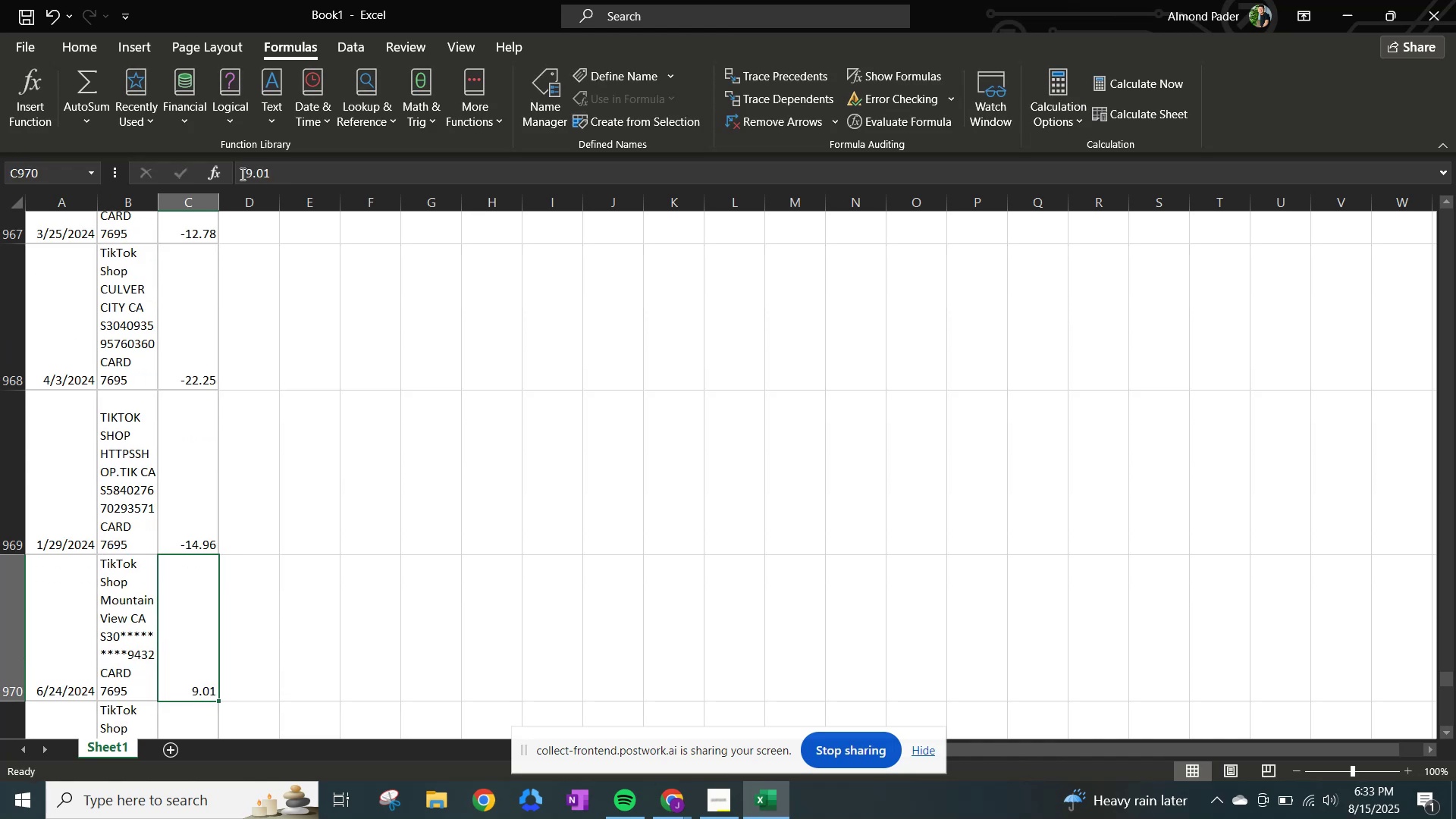 
left_click([241, 174])
 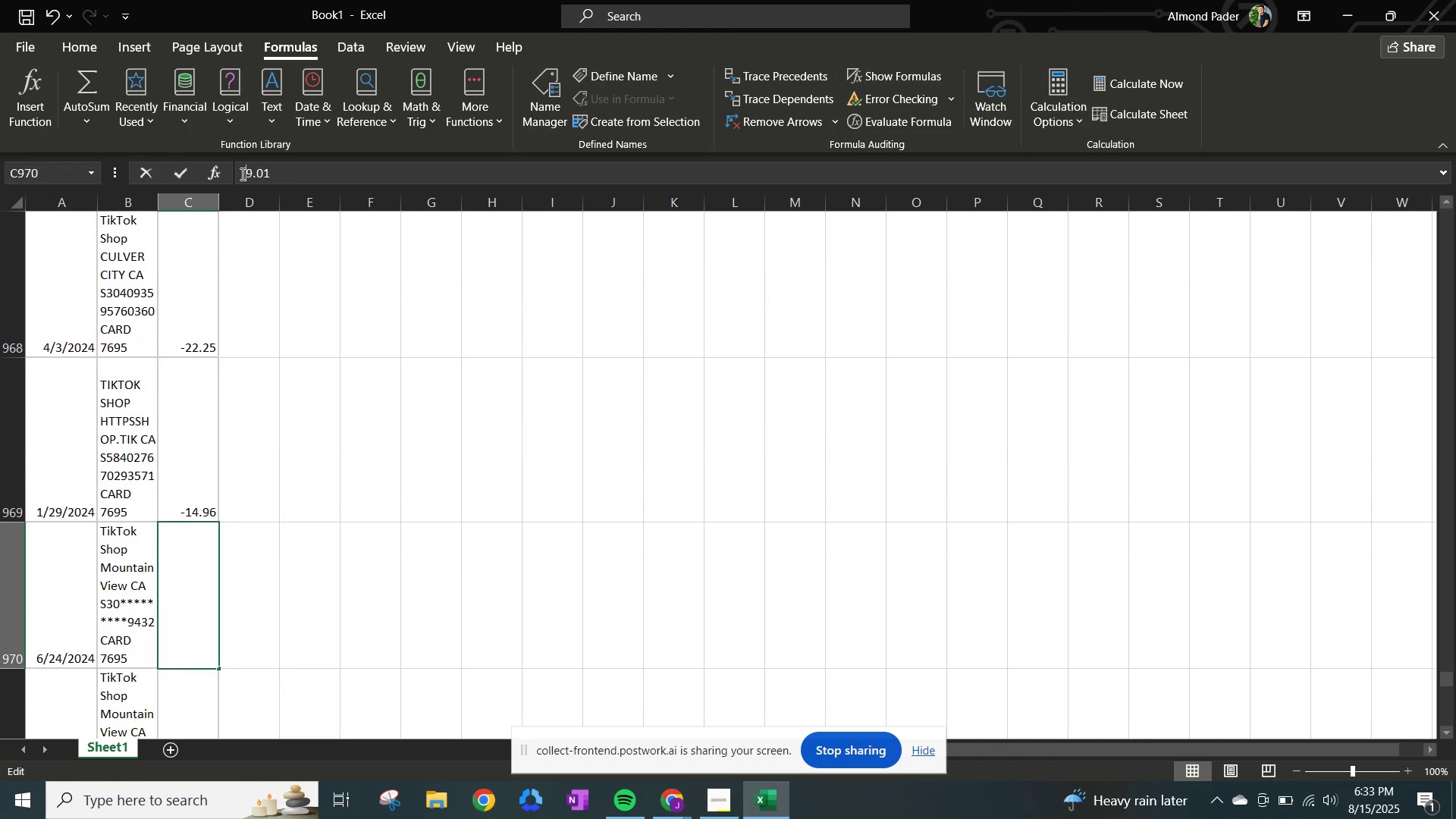 
hold_key(key=NumpadSubtract, duration=0.3)
 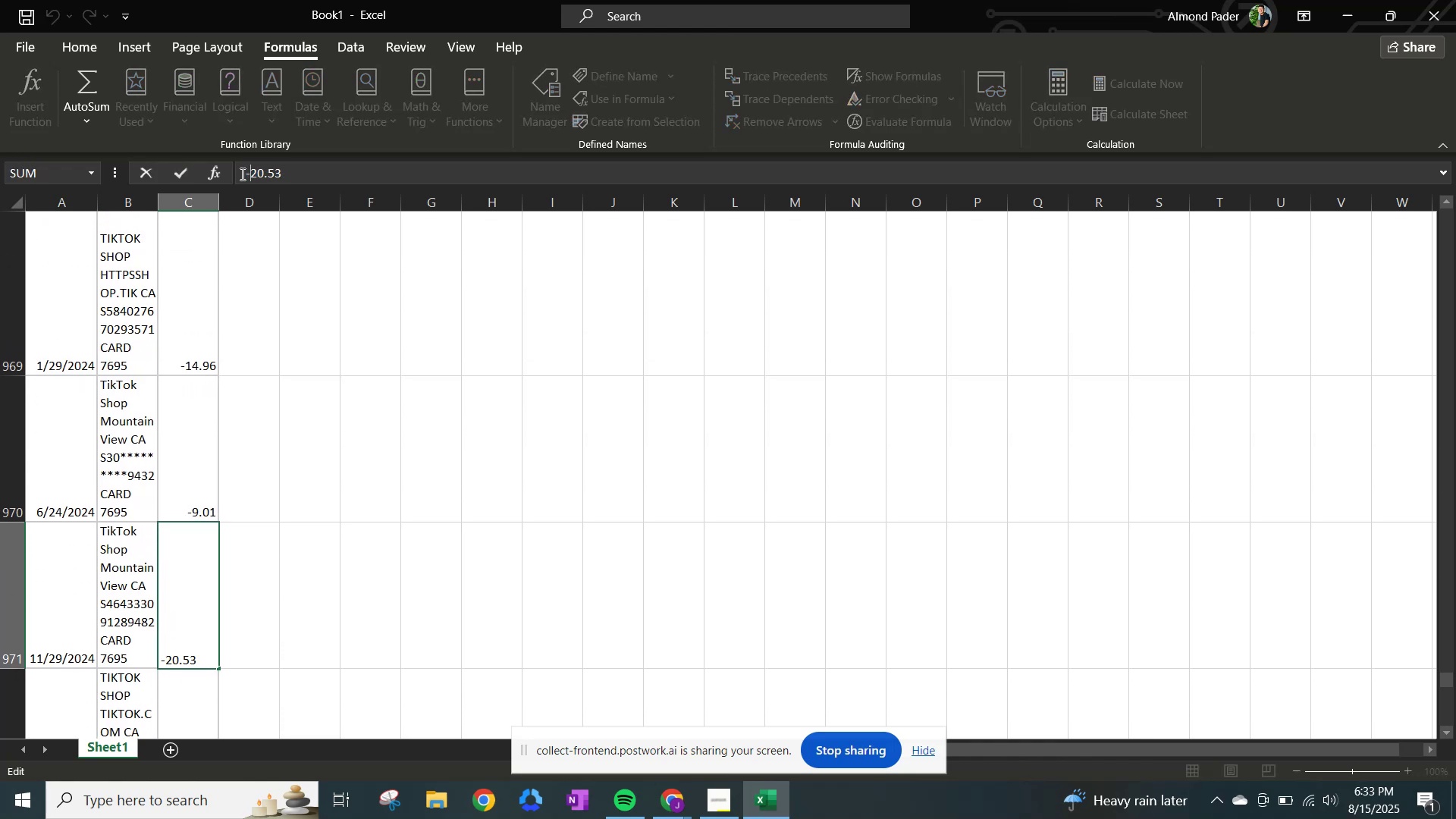 
key(NumpadEnter)
 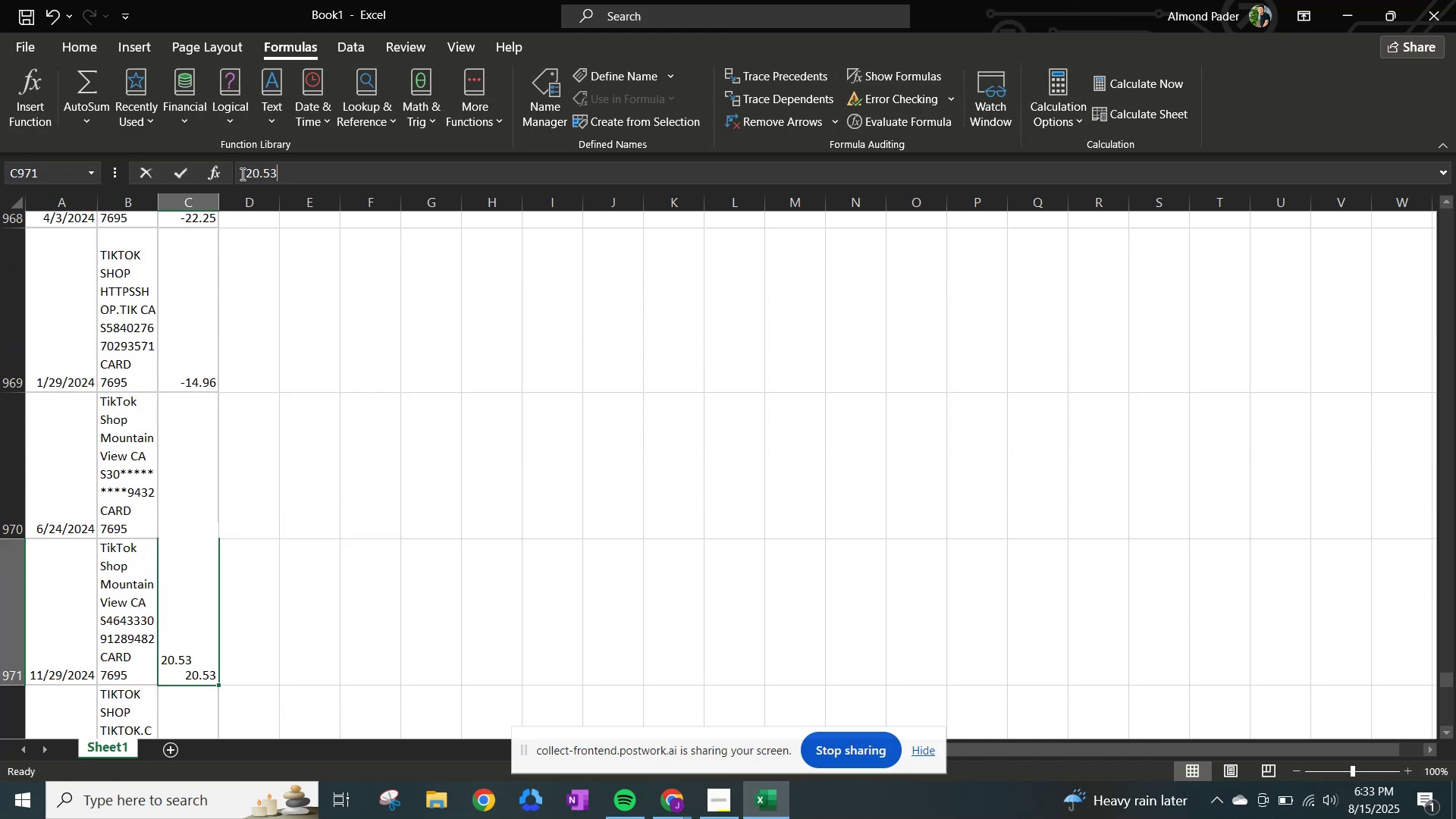 
left_click([241, 174])
 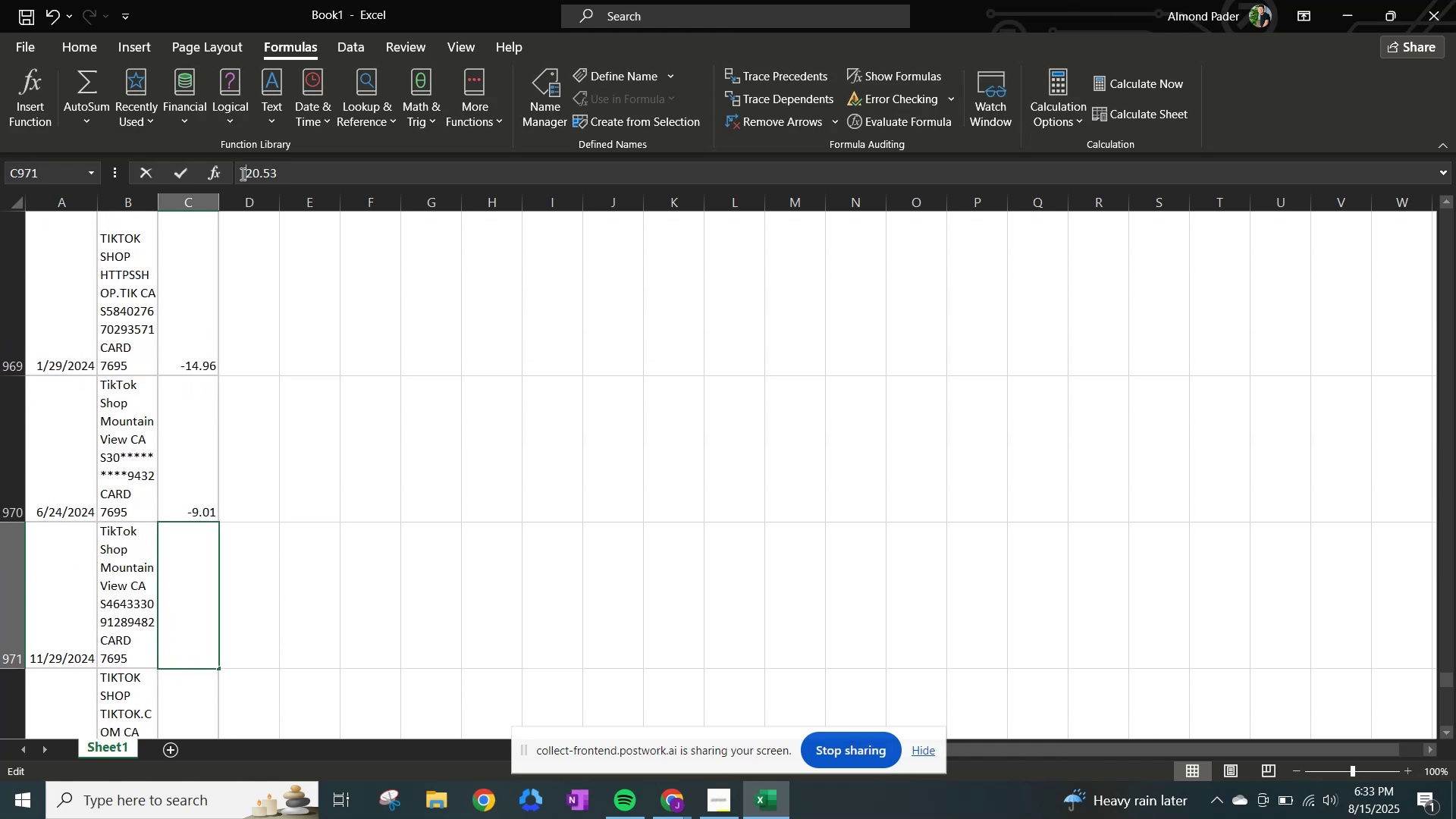 
hold_key(key=NumpadSubtract, duration=0.33)
 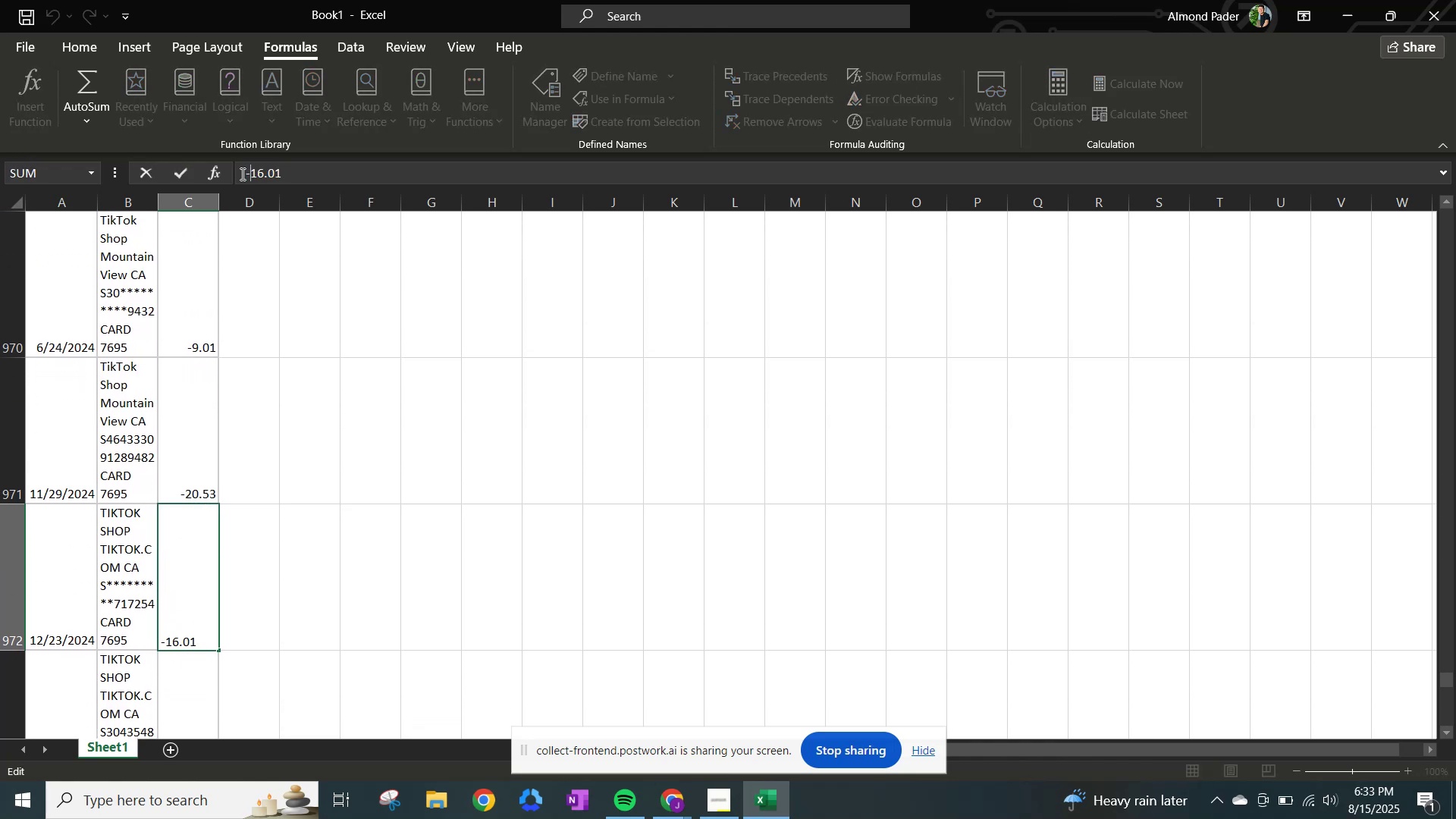 
key(NumpadEnter)
 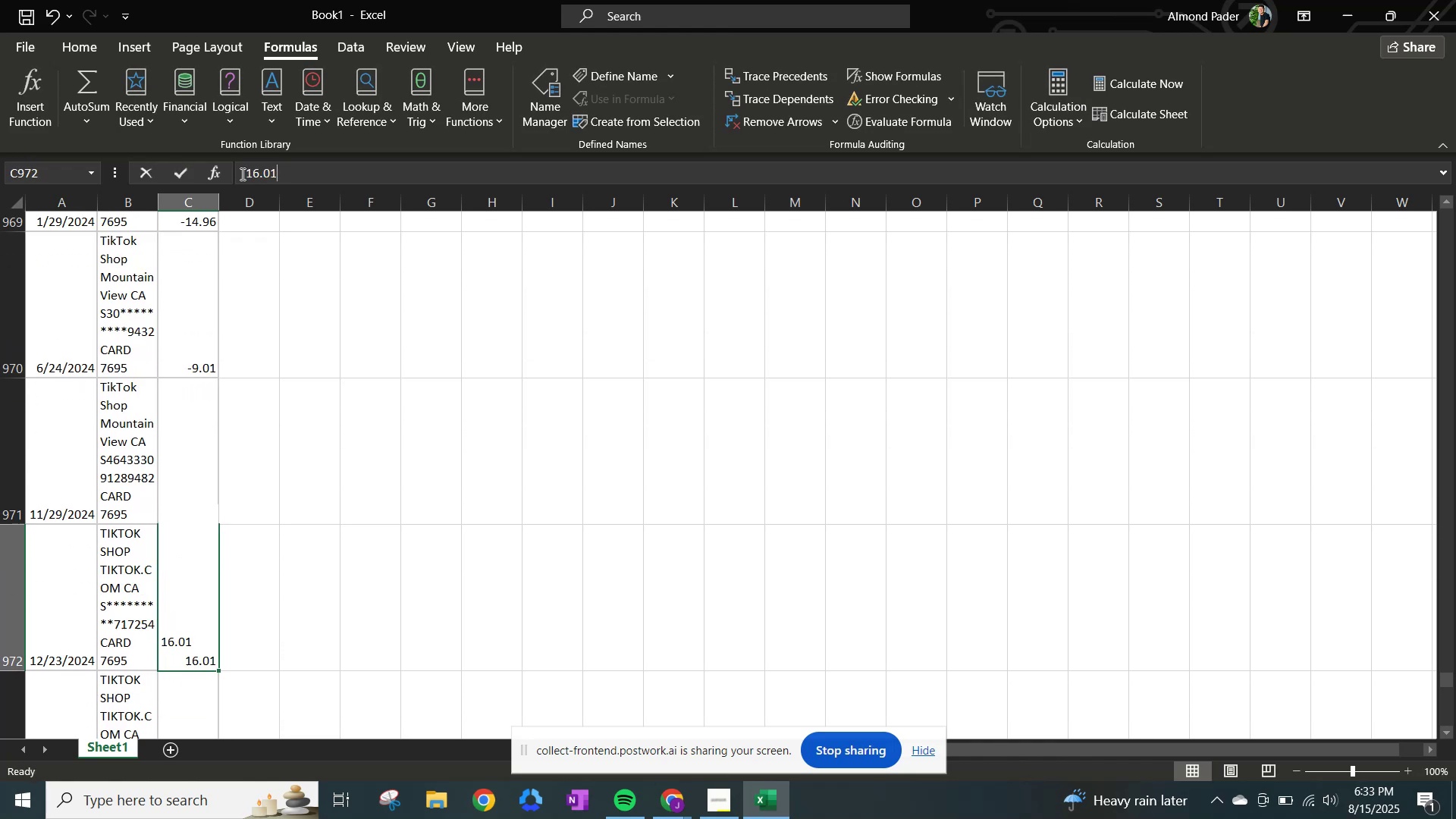 
left_click([241, 174])
 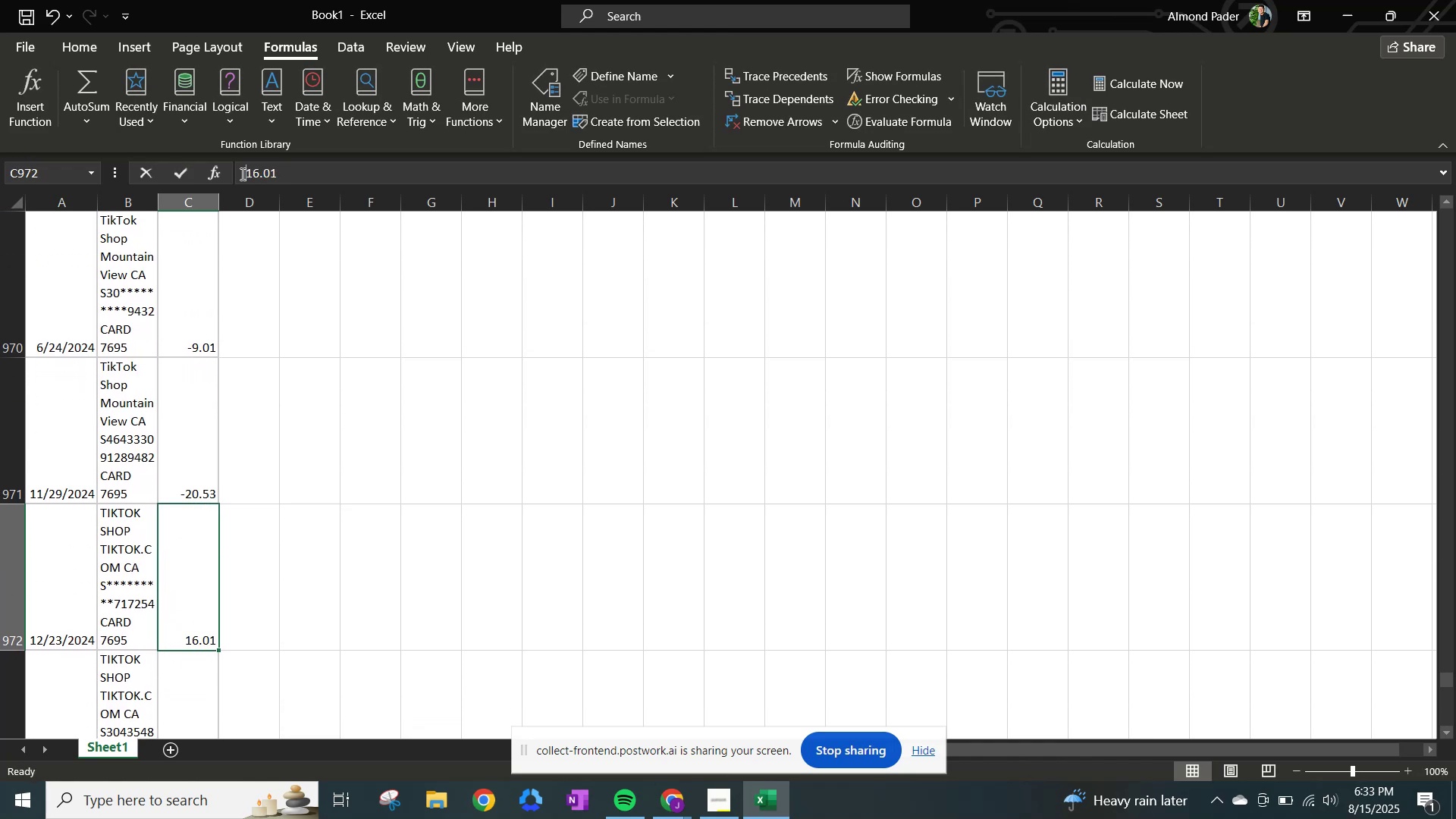 
hold_key(key=NumpadSubtract, duration=0.34)
 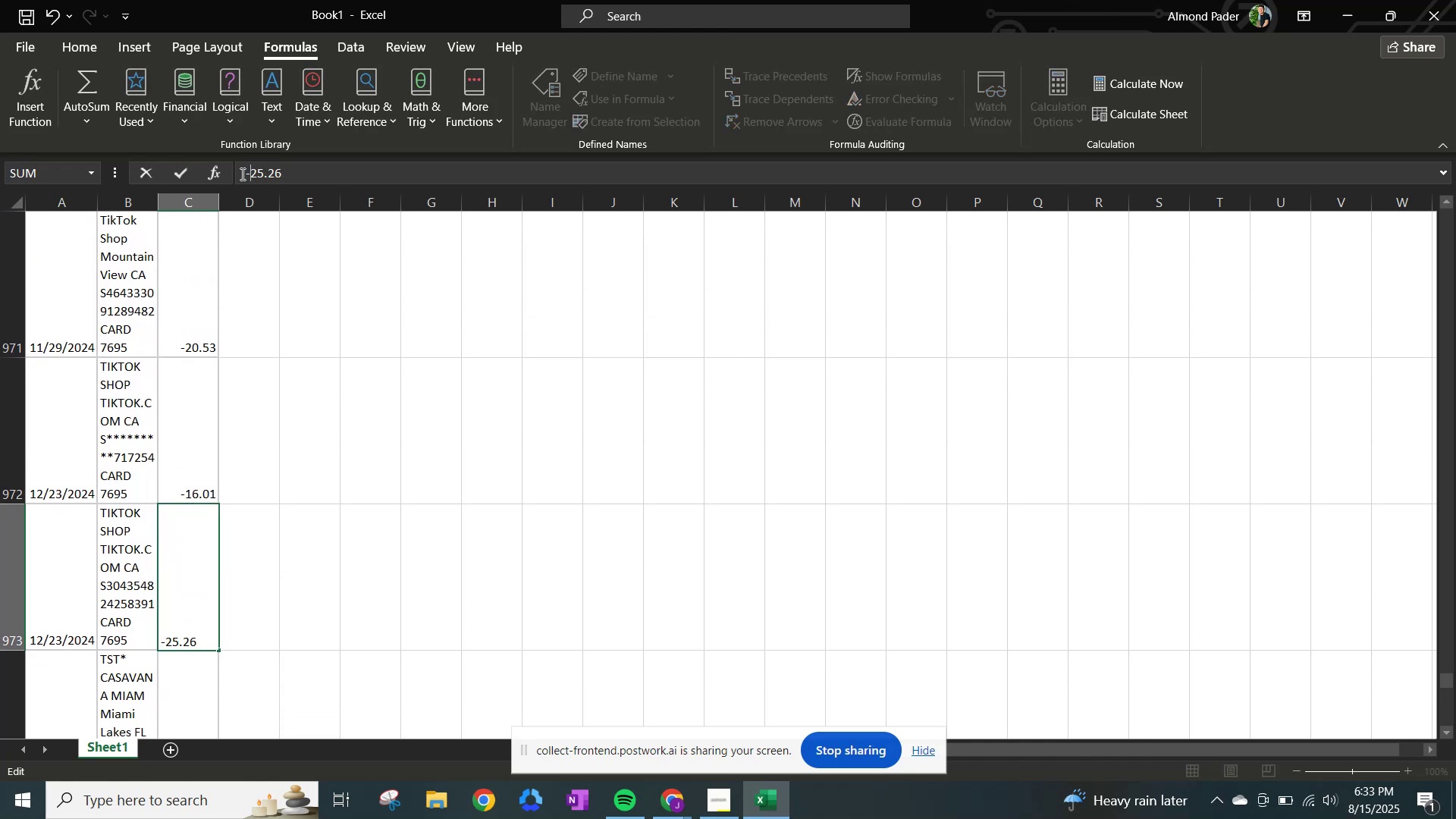 
key(NumpadEnter)
 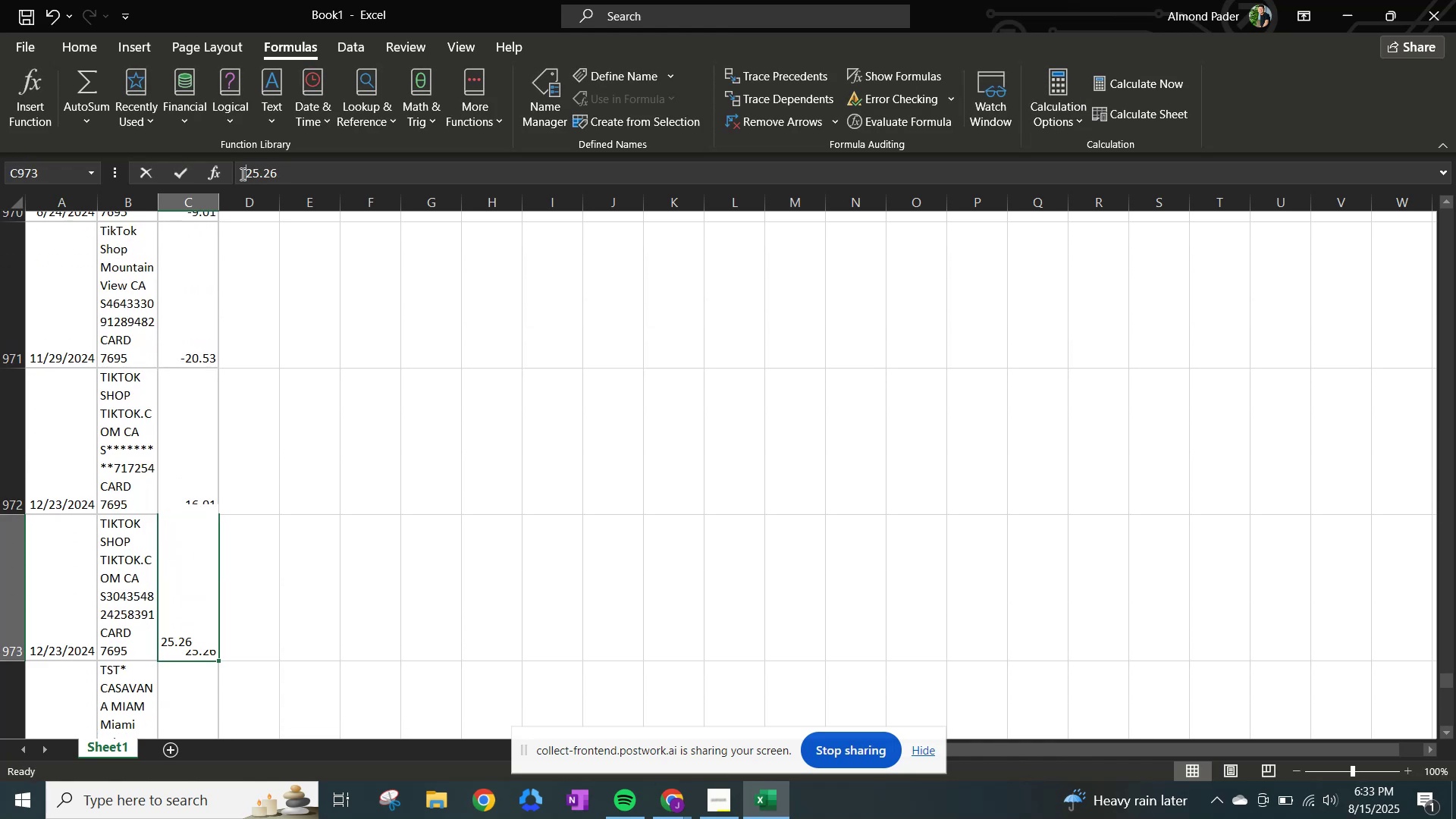 
left_click([241, 174])
 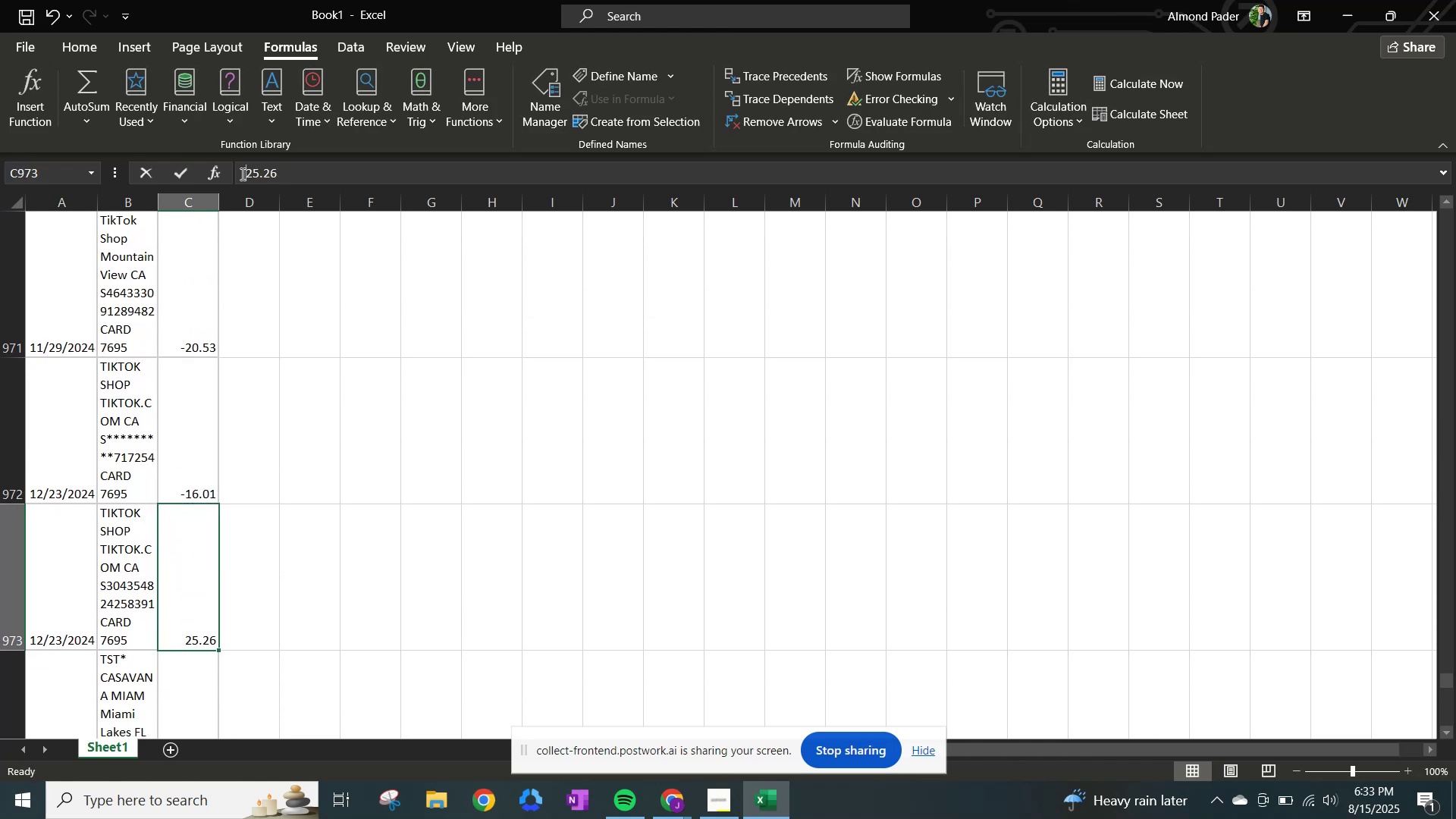 
key(NumpadSubtract)
 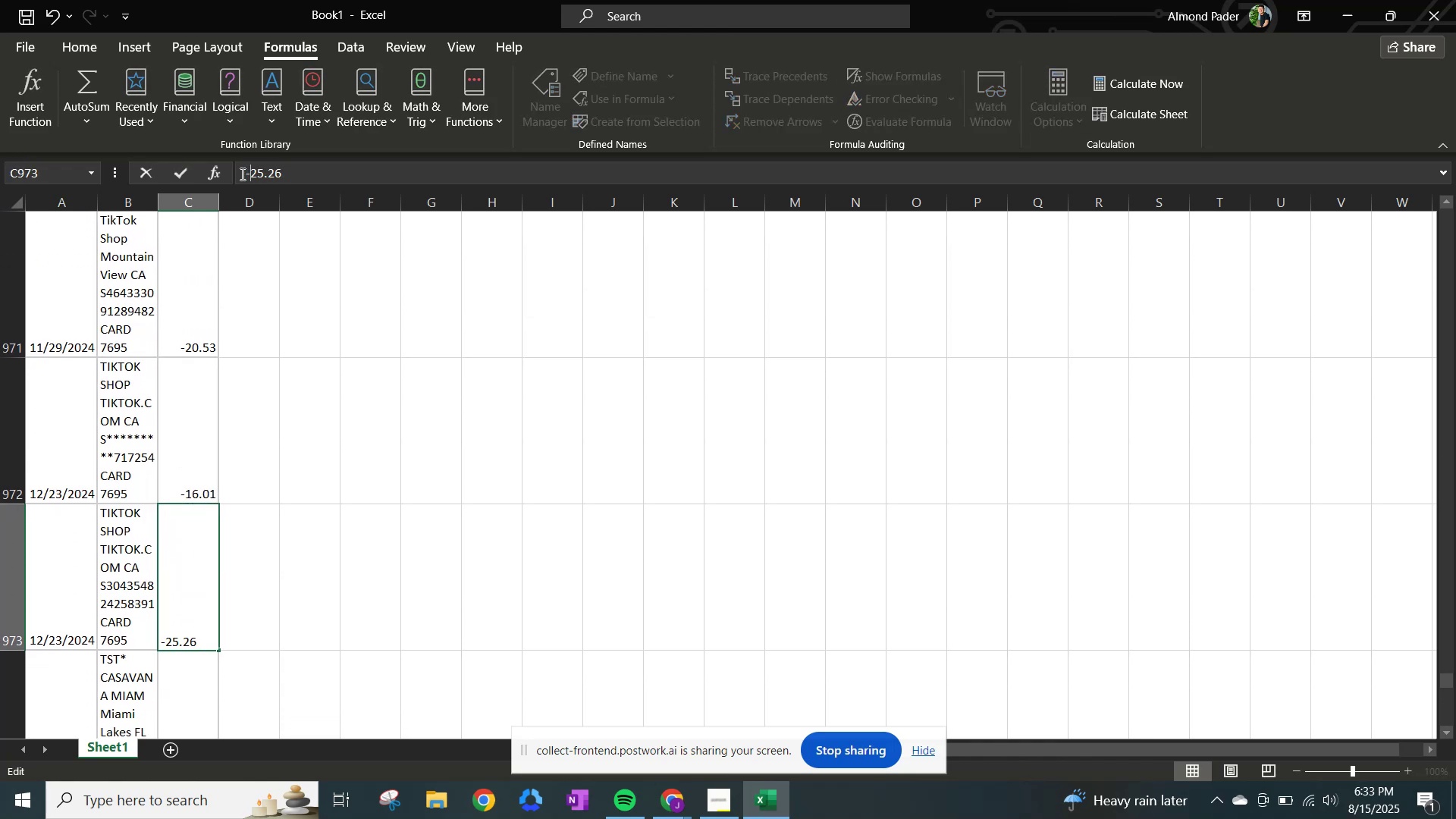 
key(NumpadEnter)
 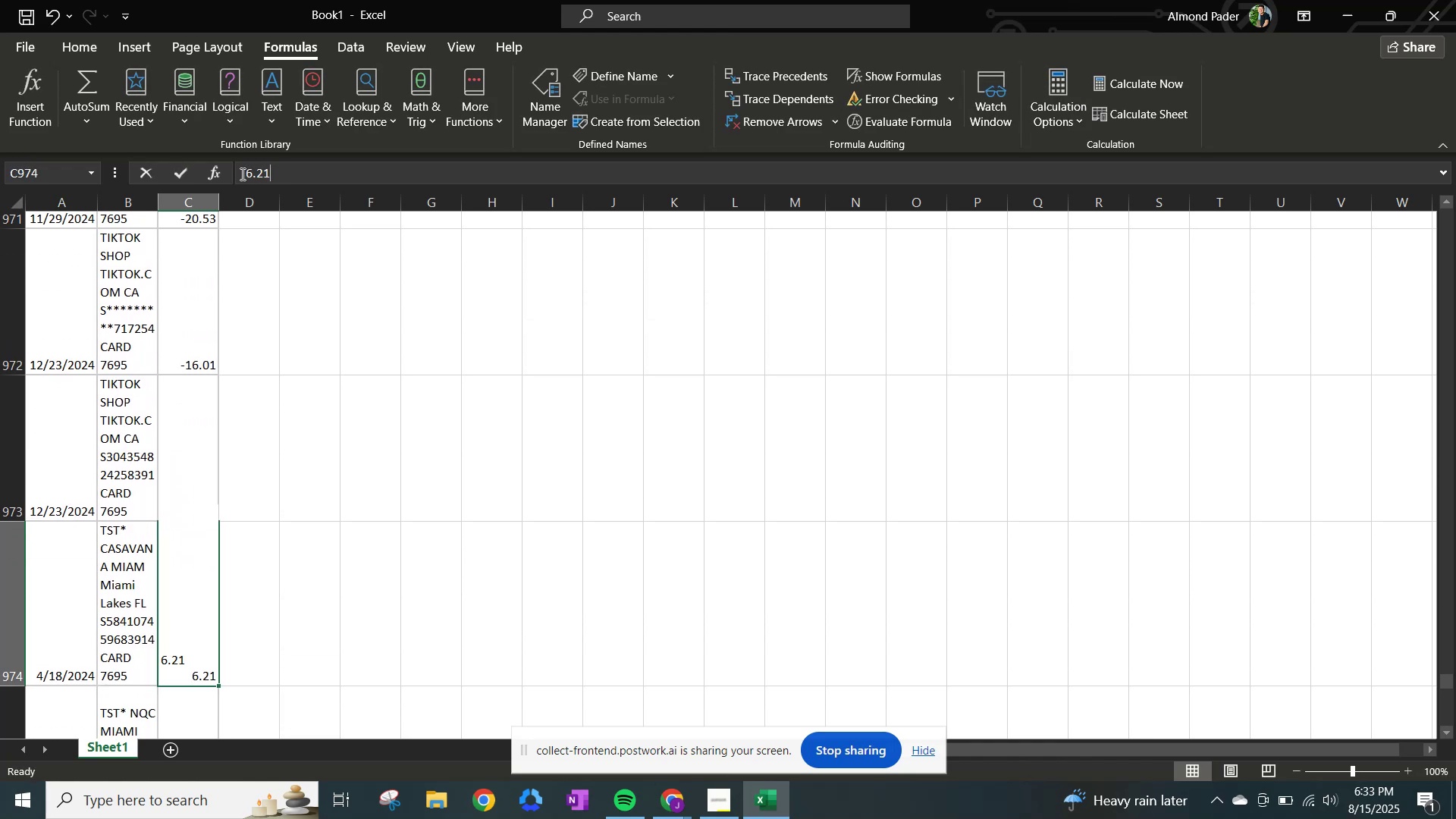 
left_click([241, 174])
 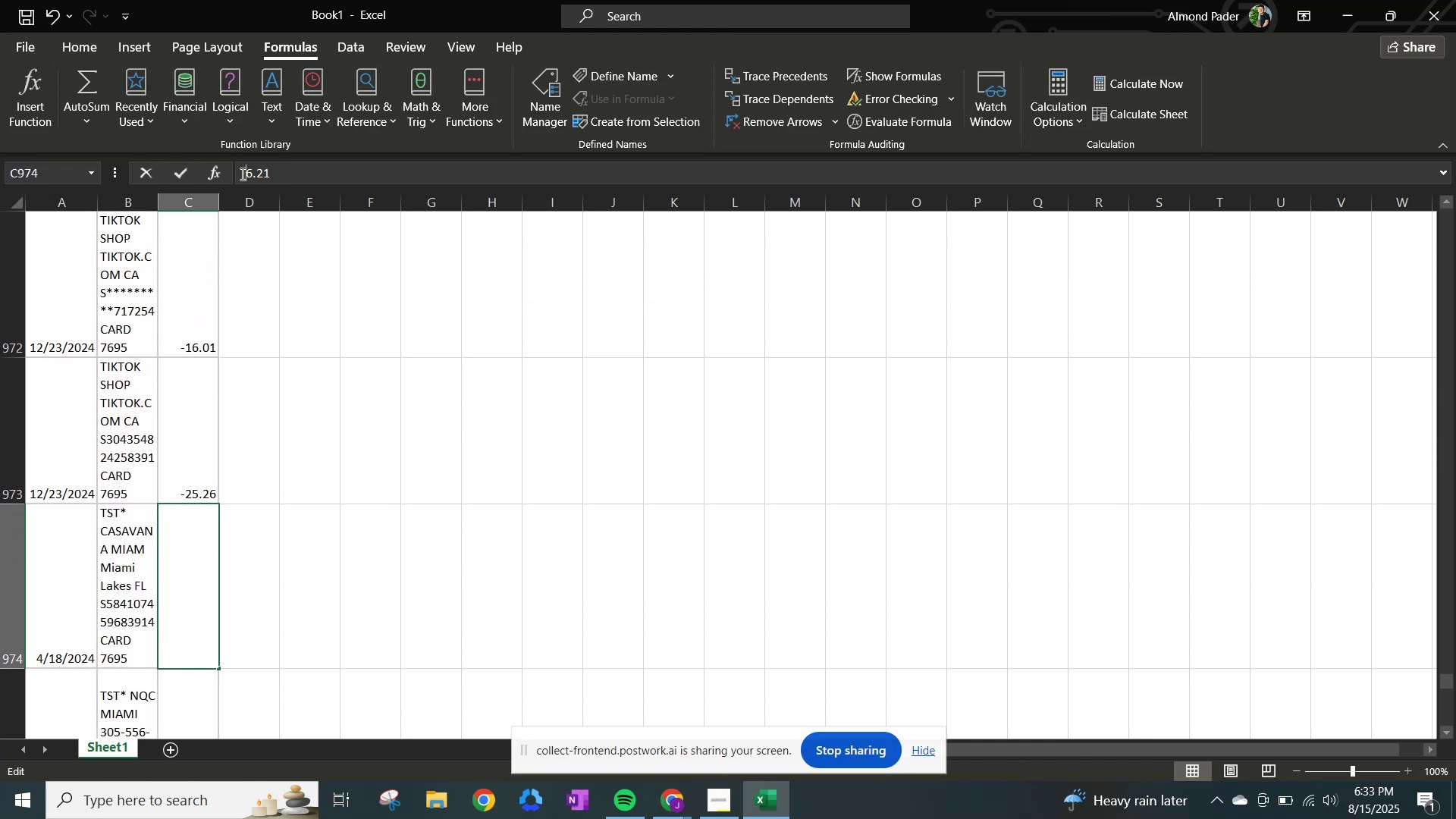 
key(NumpadSubtract)
 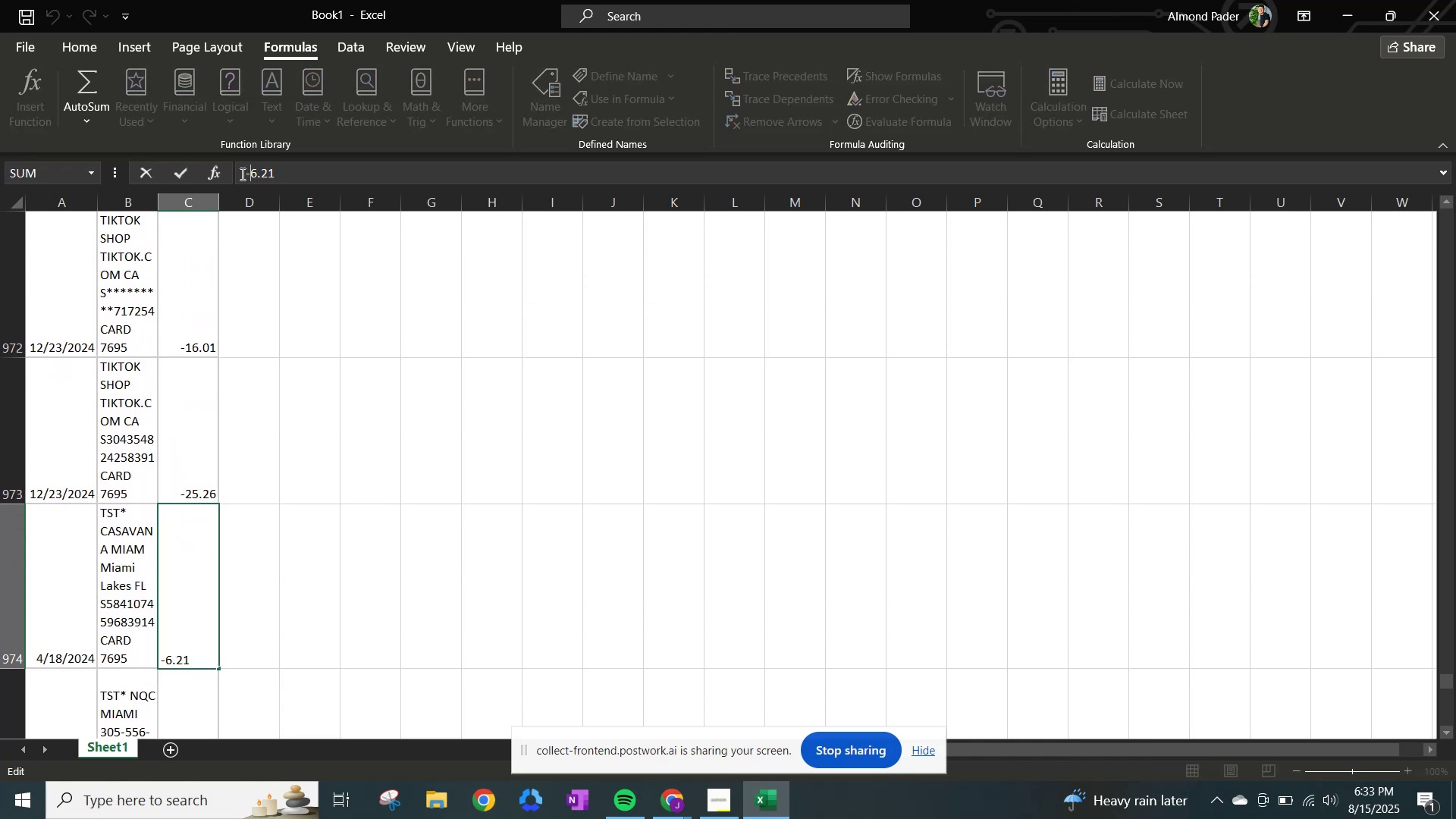 
key(NumpadEnter)
 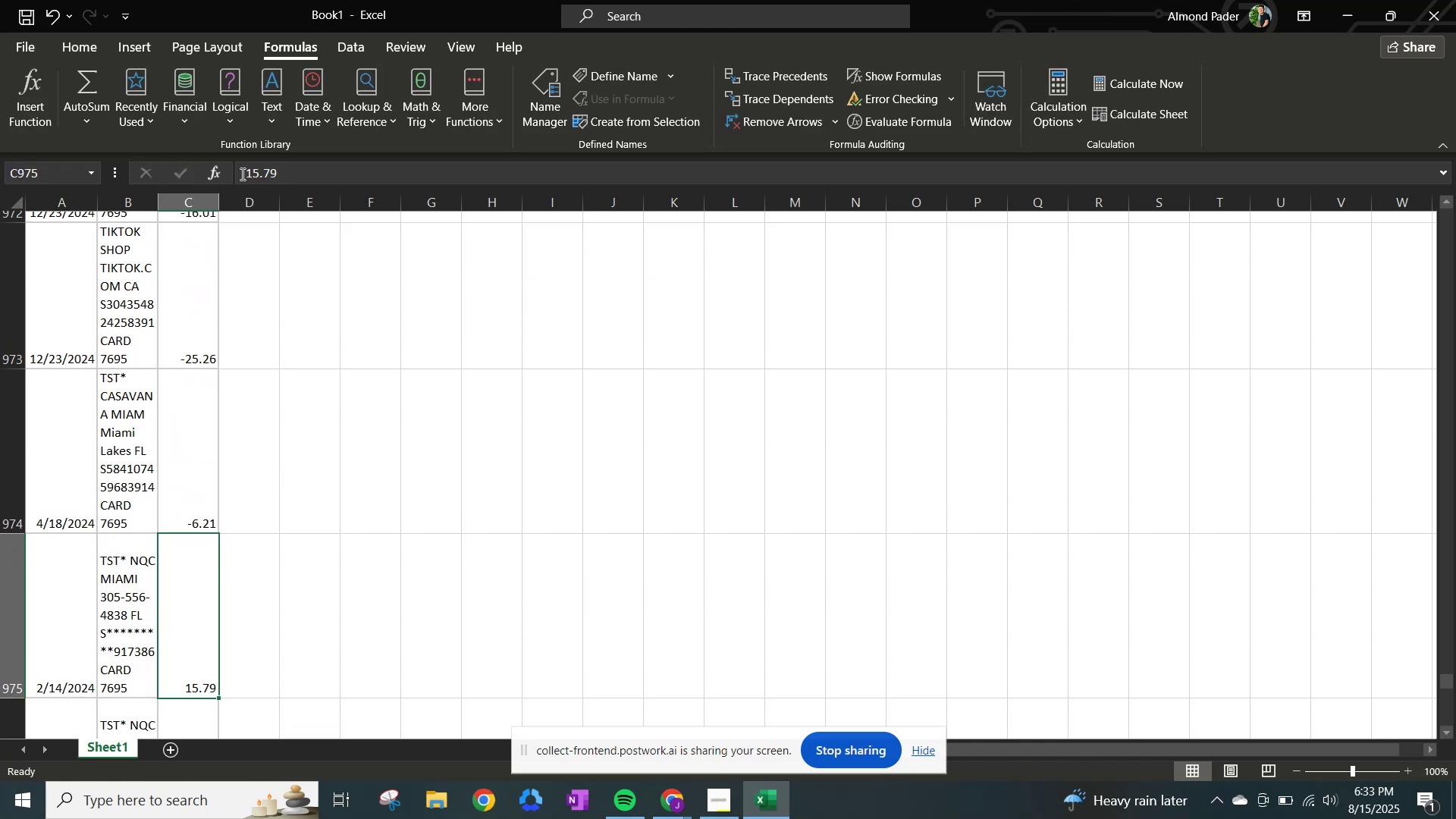 
left_click([241, 174])
 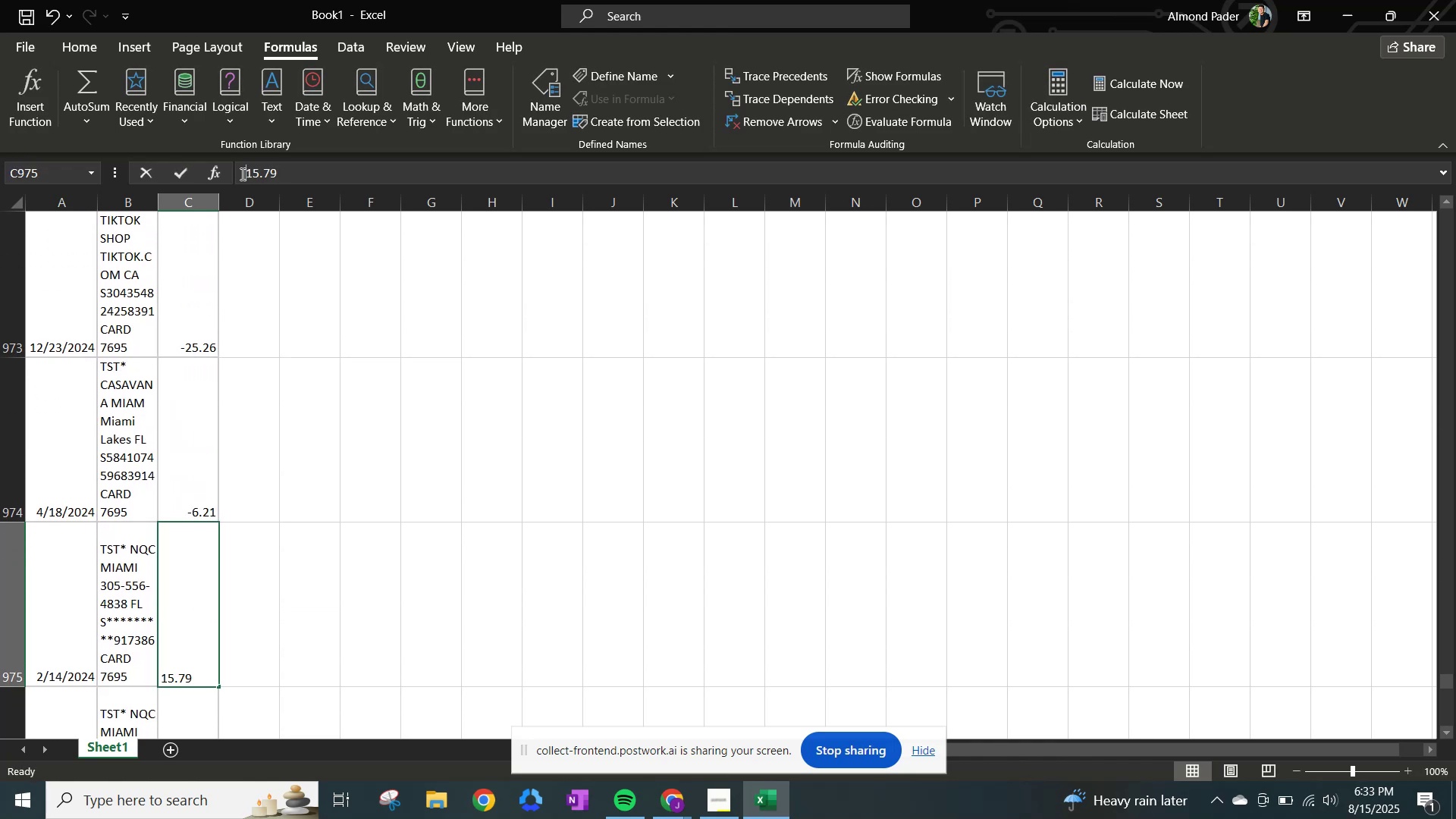 
key(NumpadSubtract)
 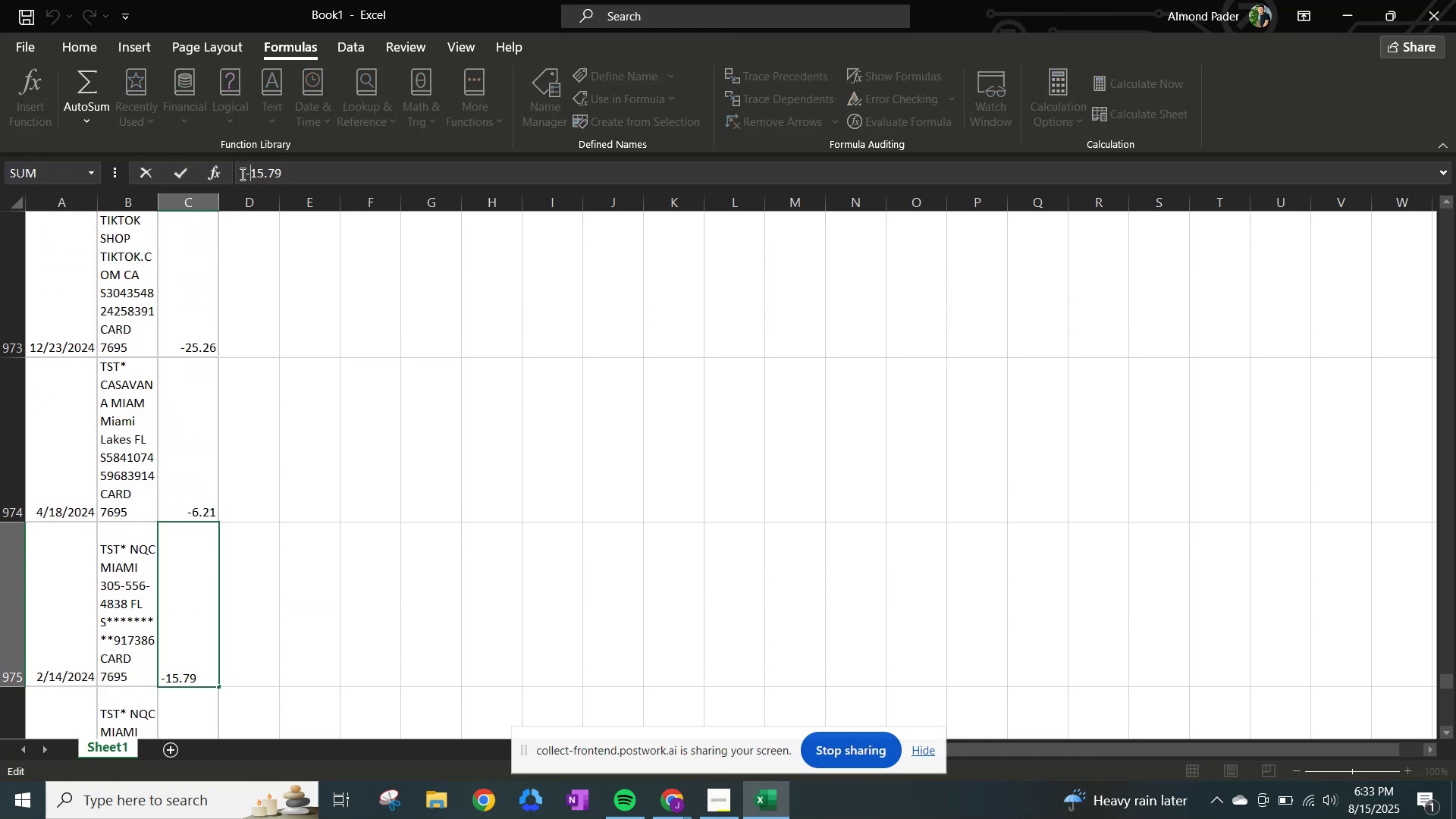 
key(NumpadEnter)
 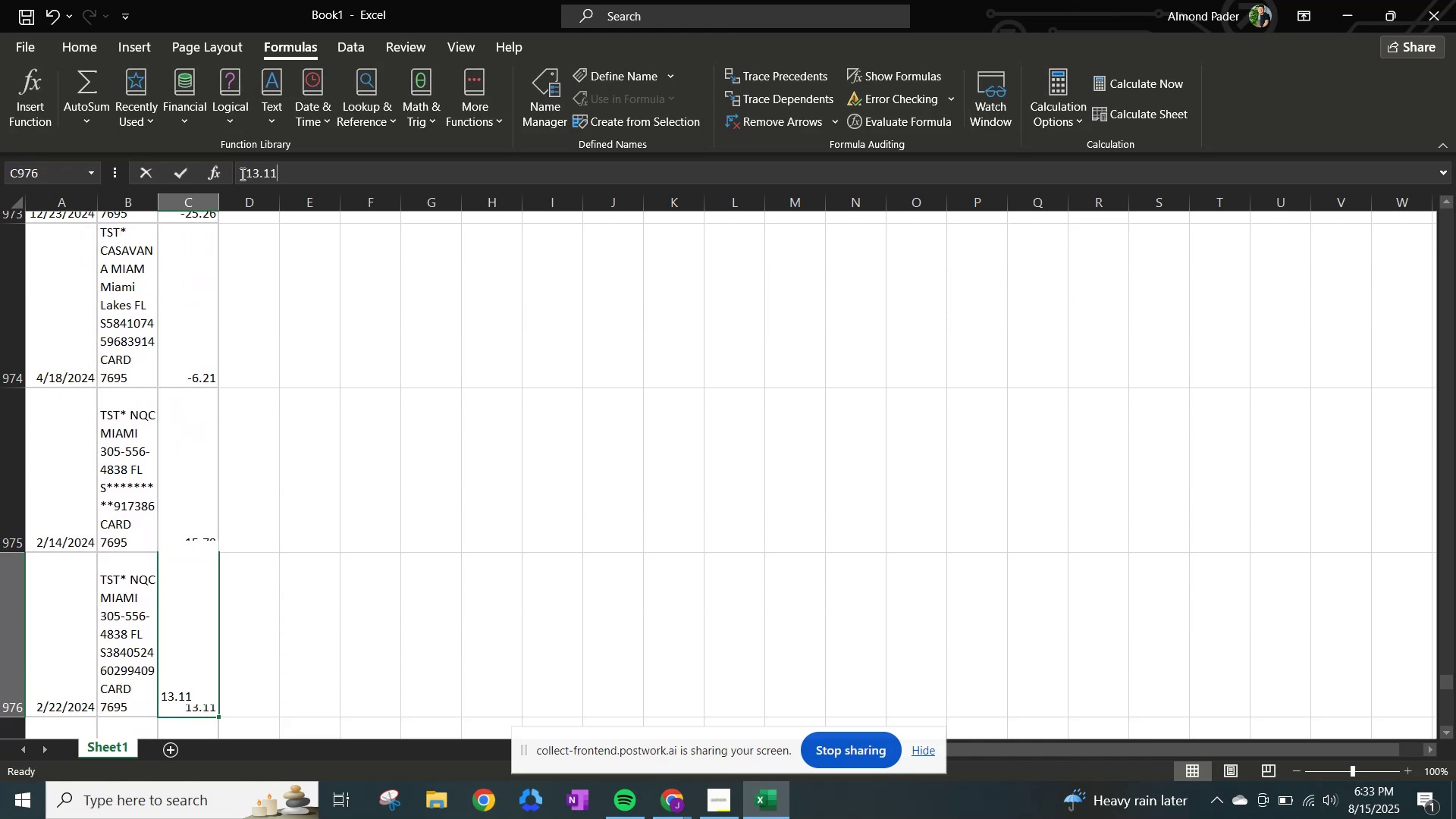 
left_click([241, 174])
 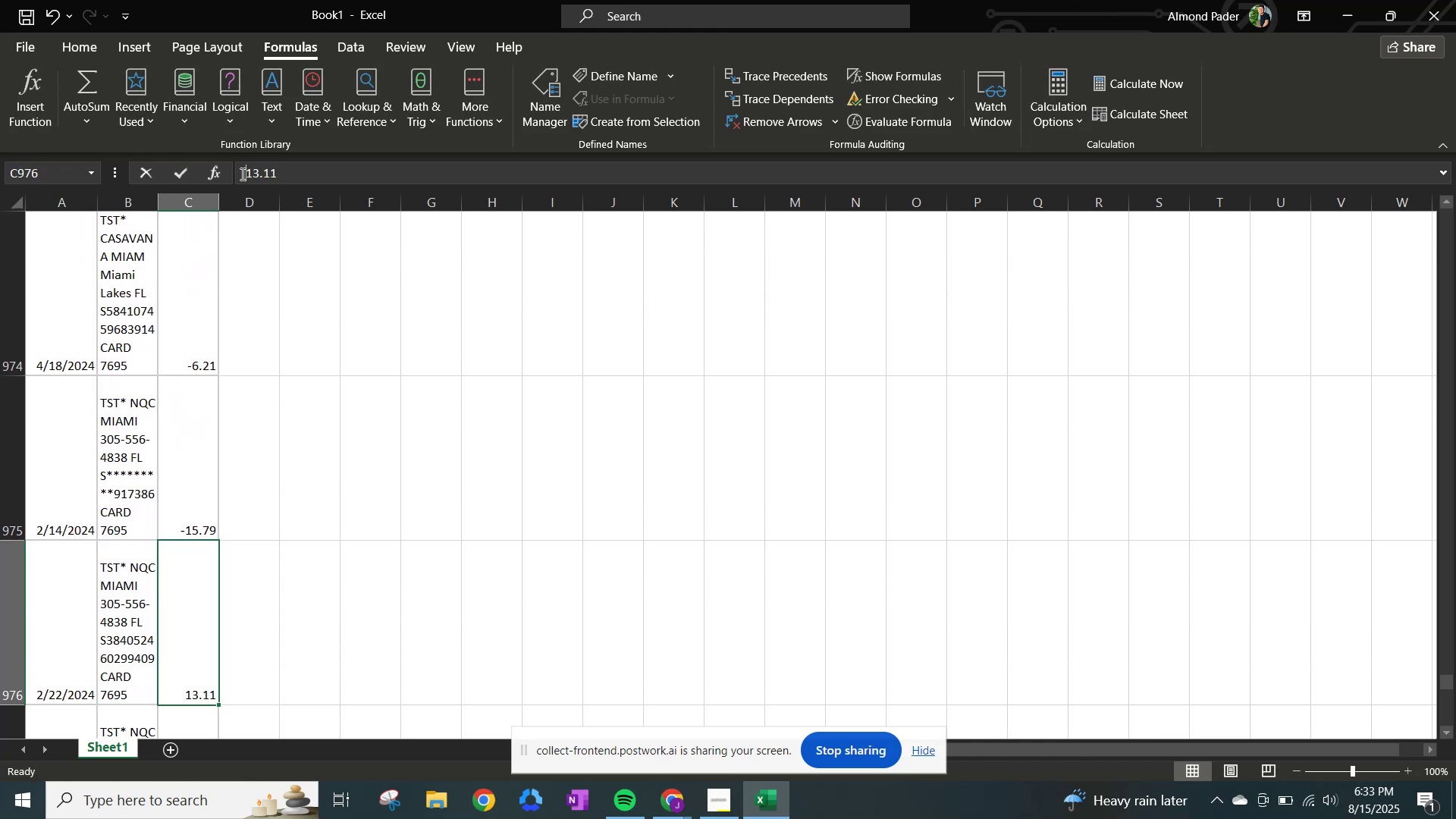 
key(NumpadSubtract)
 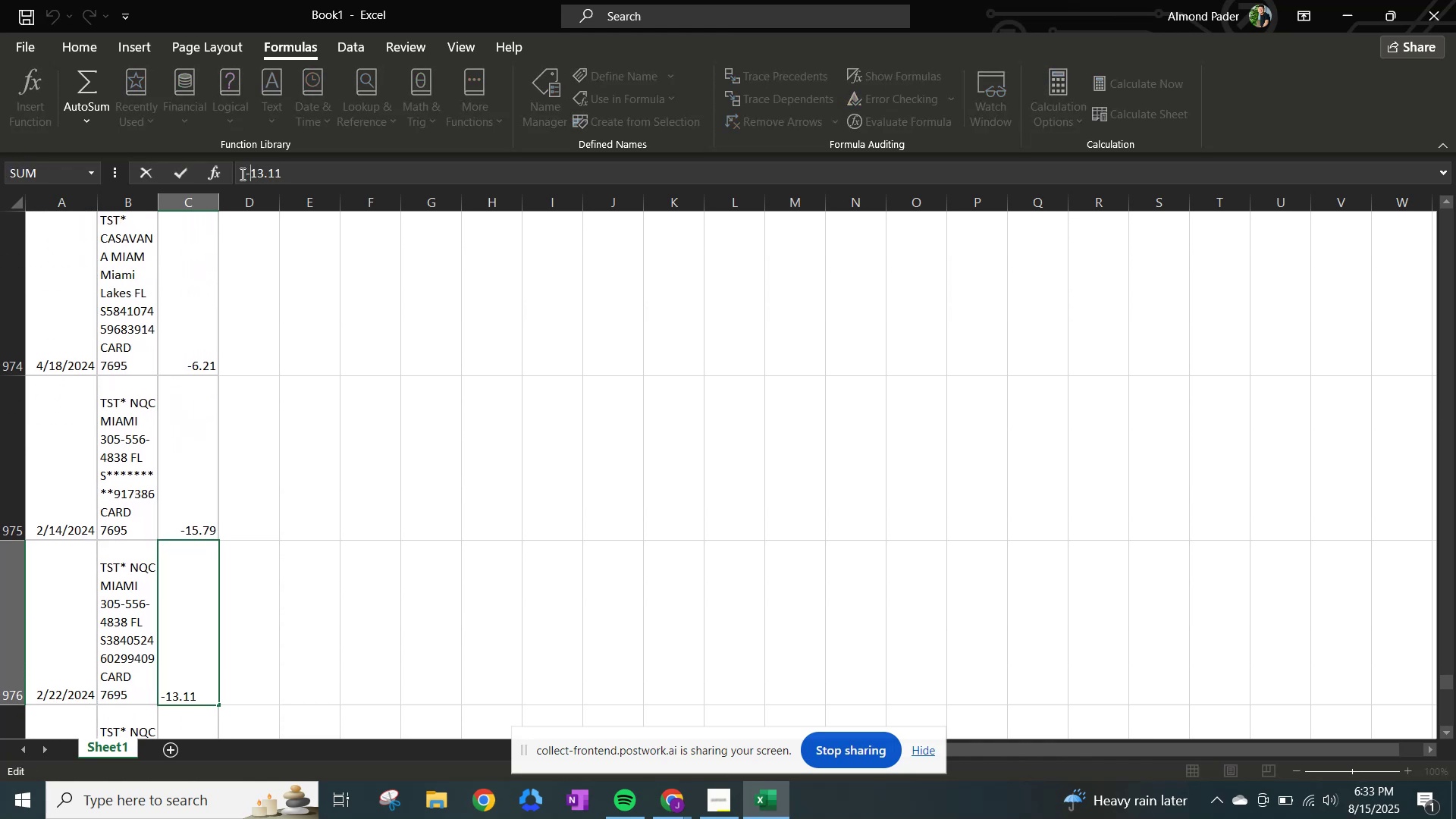 
key(NumpadEnter)
 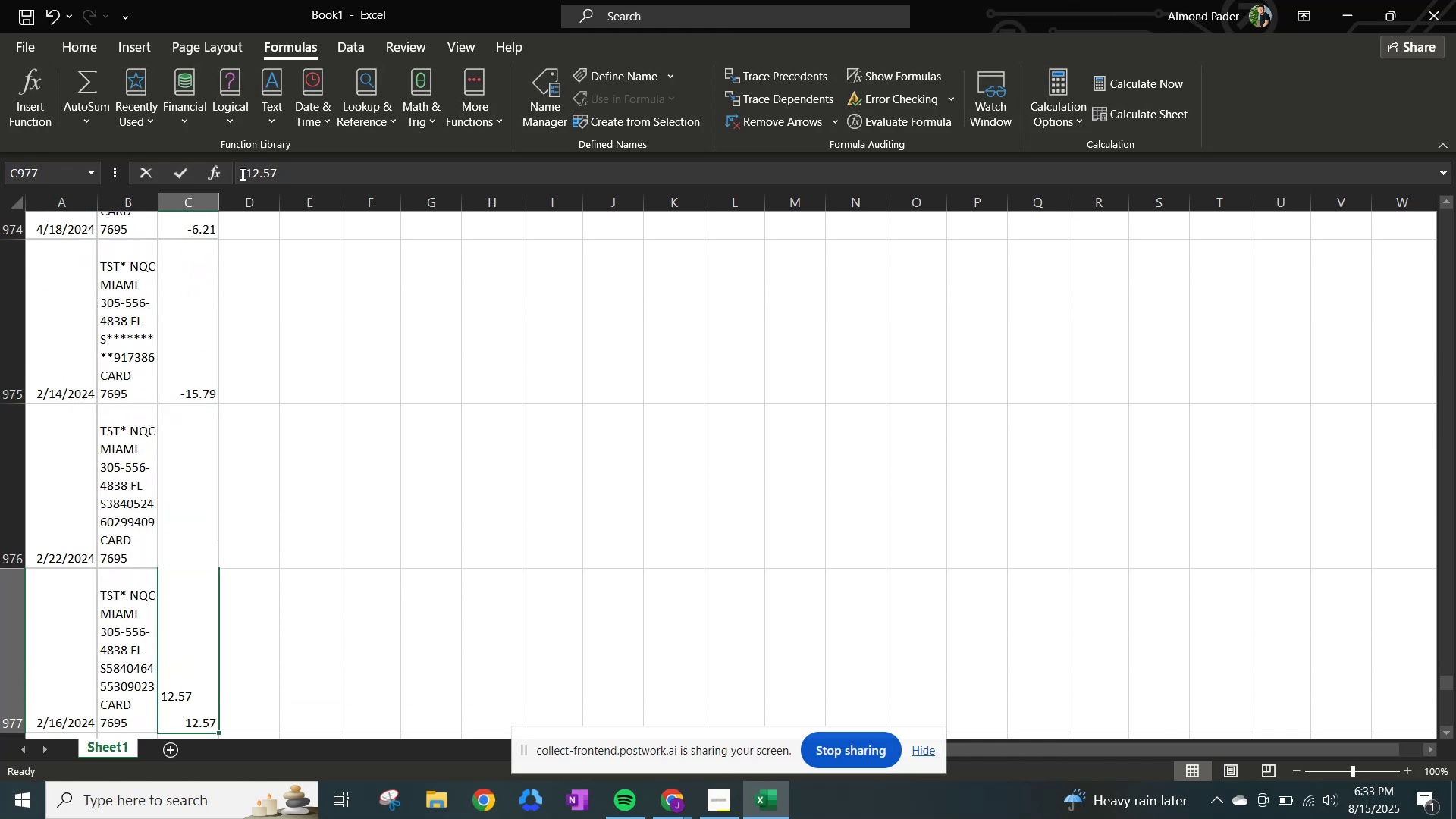 
left_click([241, 174])
 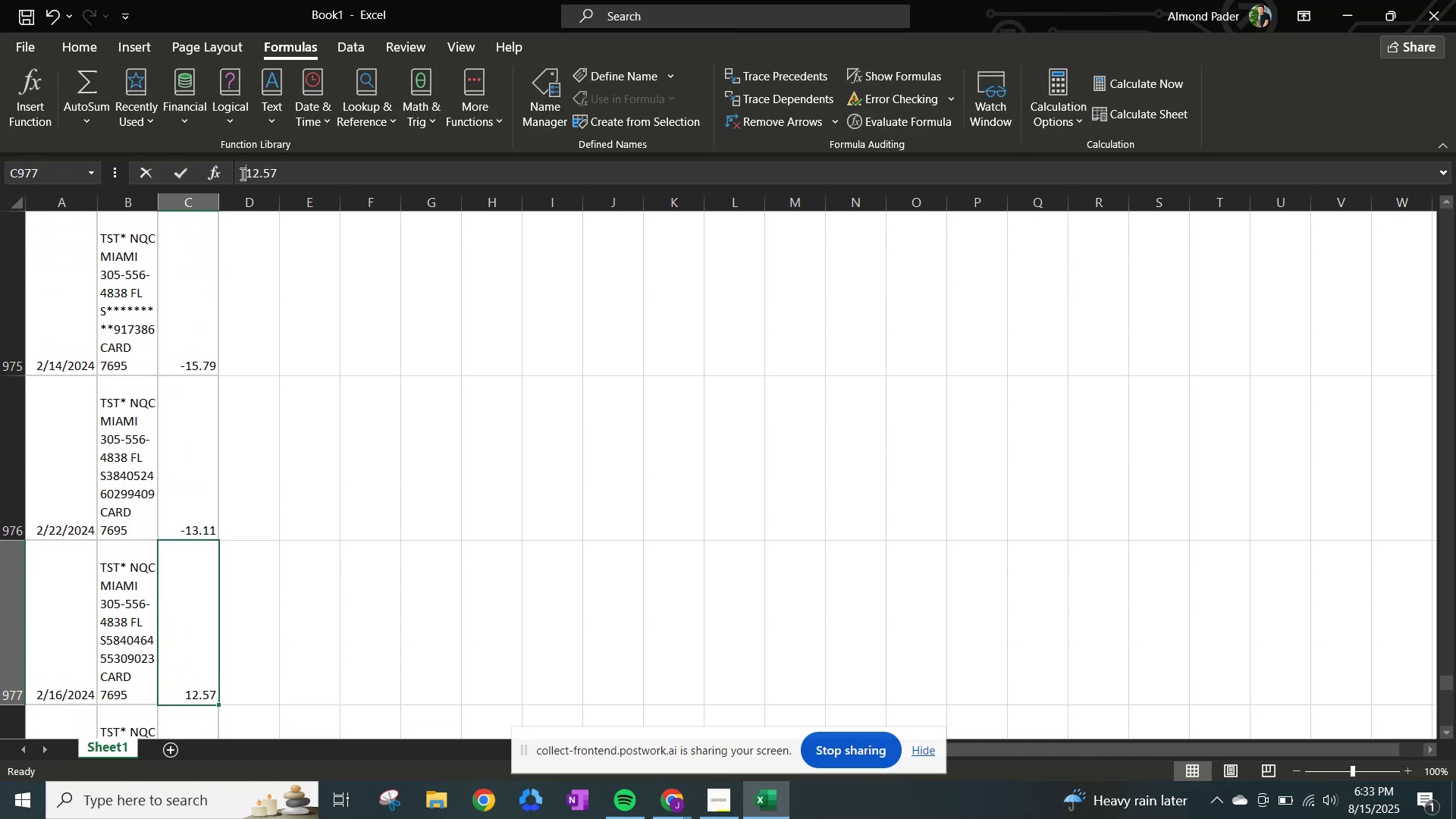 
key(NumpadSubtract)
 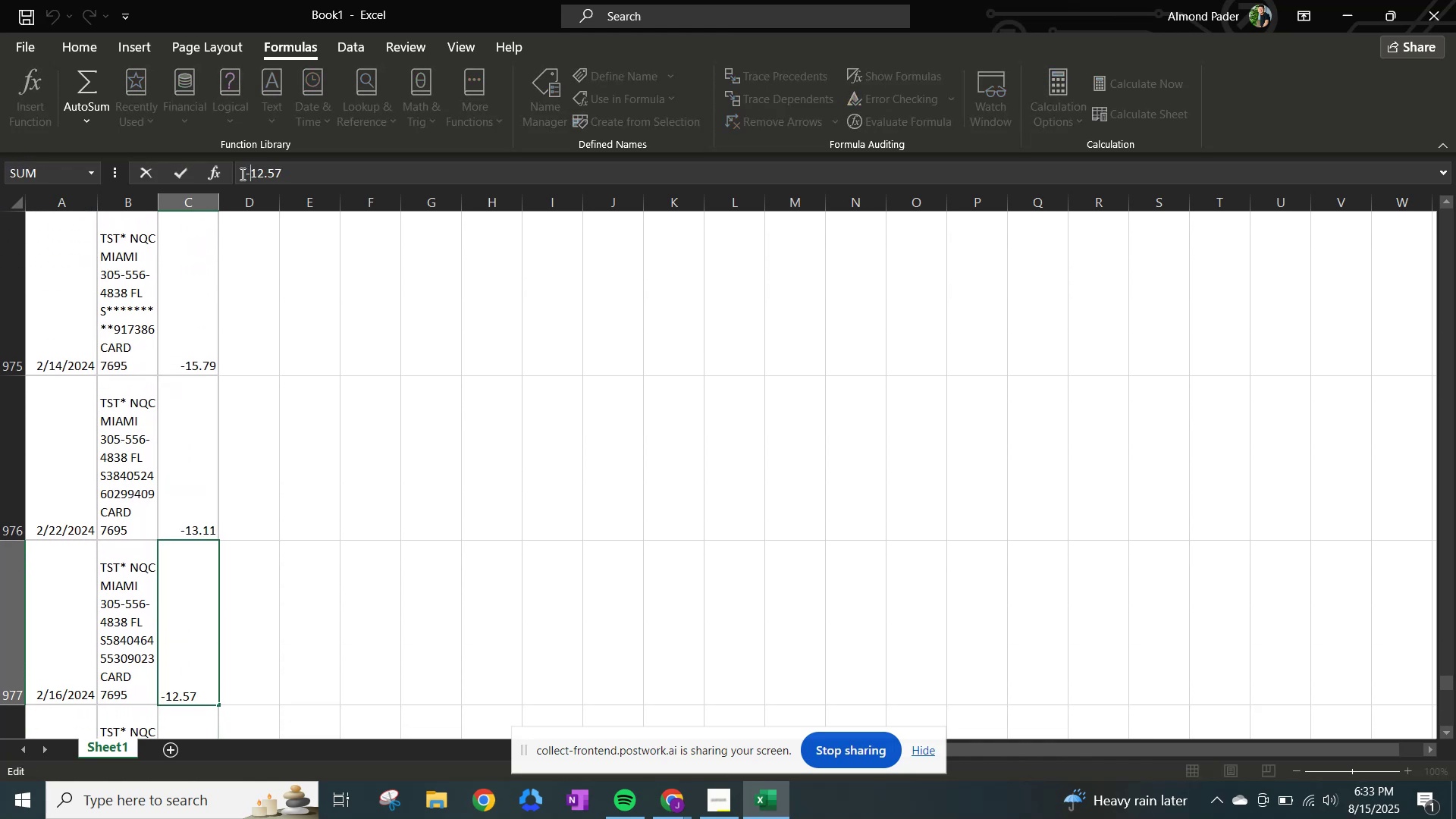 
key(NumpadEnter)
 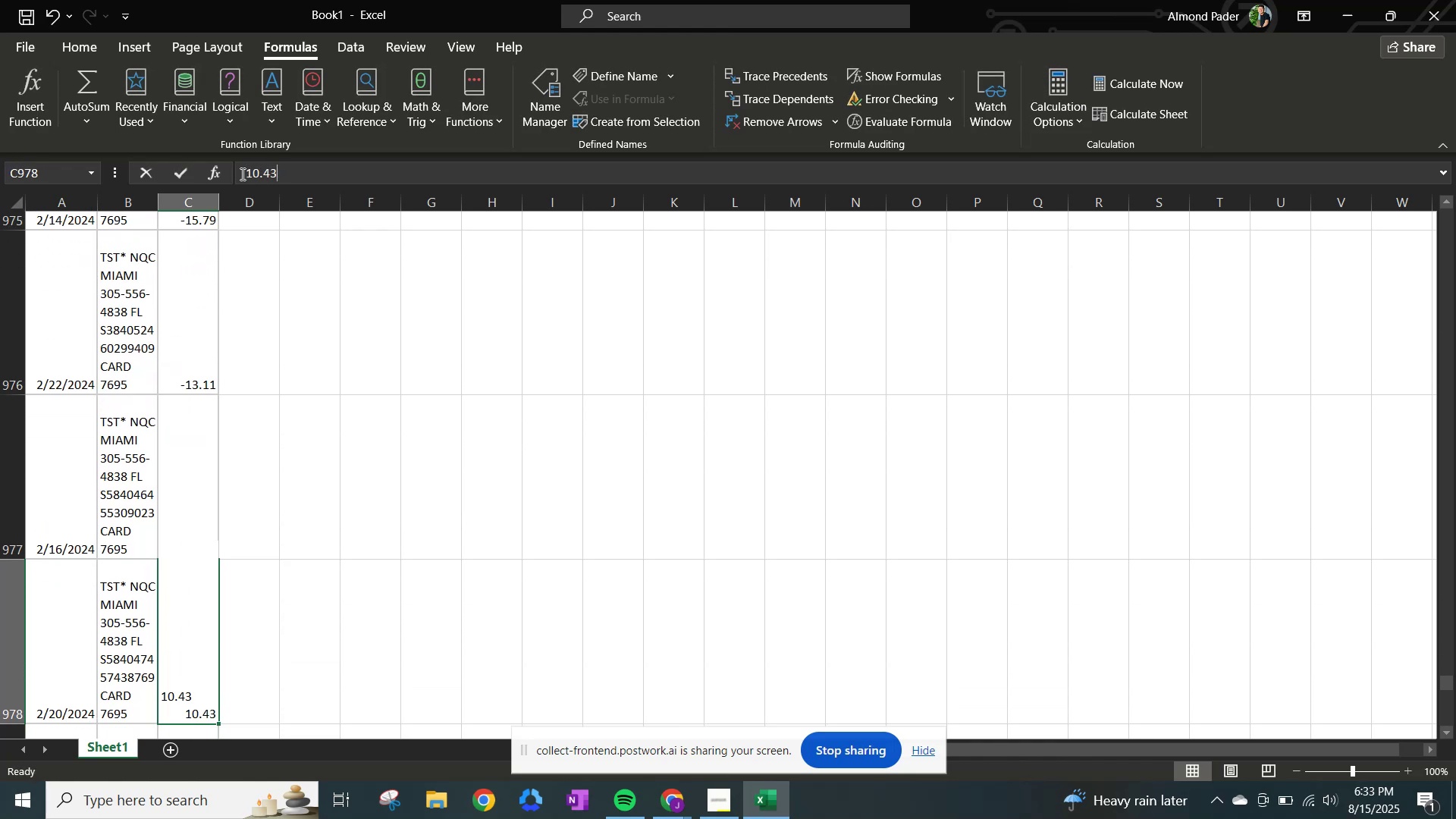 
left_click([241, 174])
 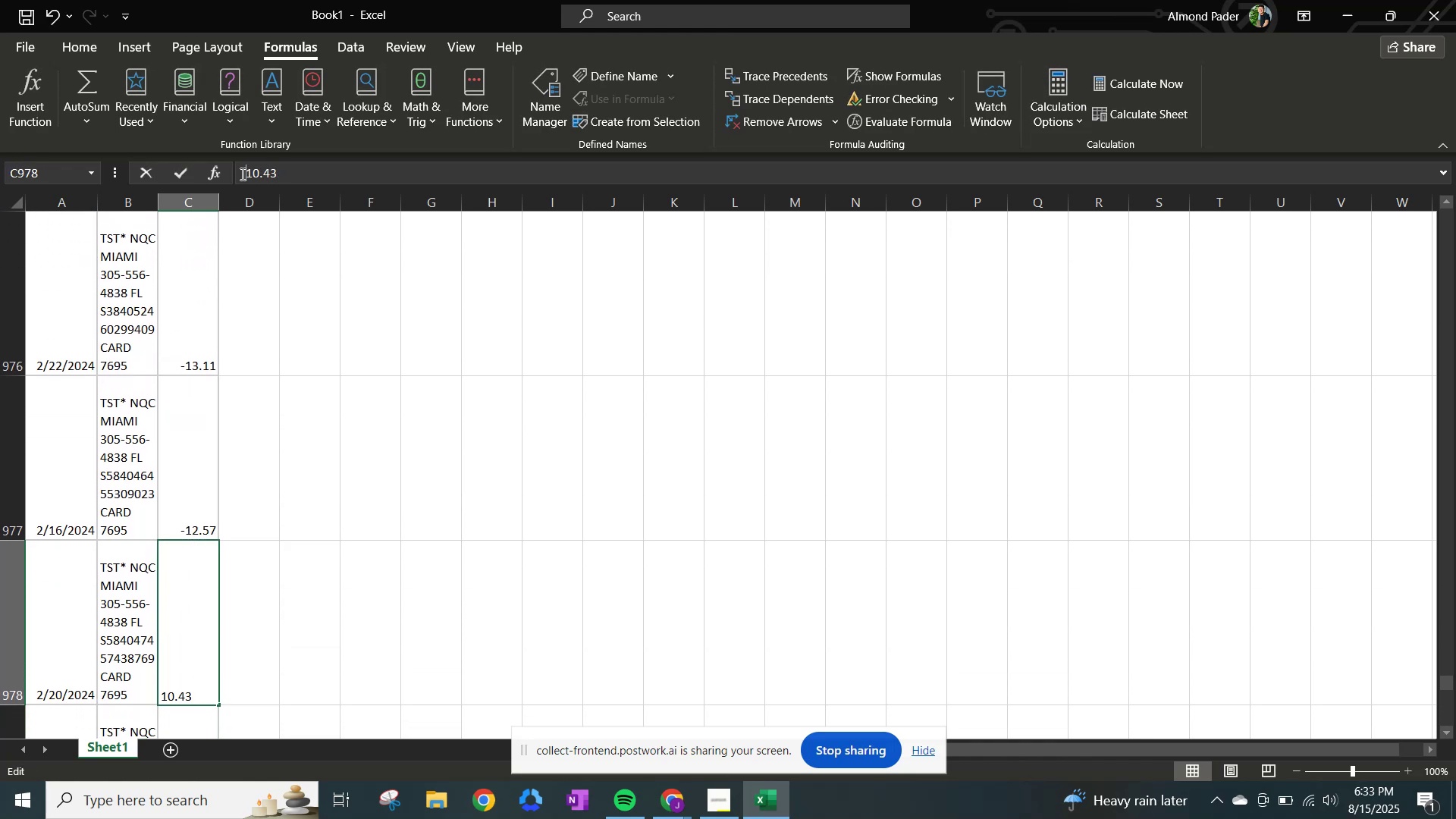 
key(NumpadSubtract)
 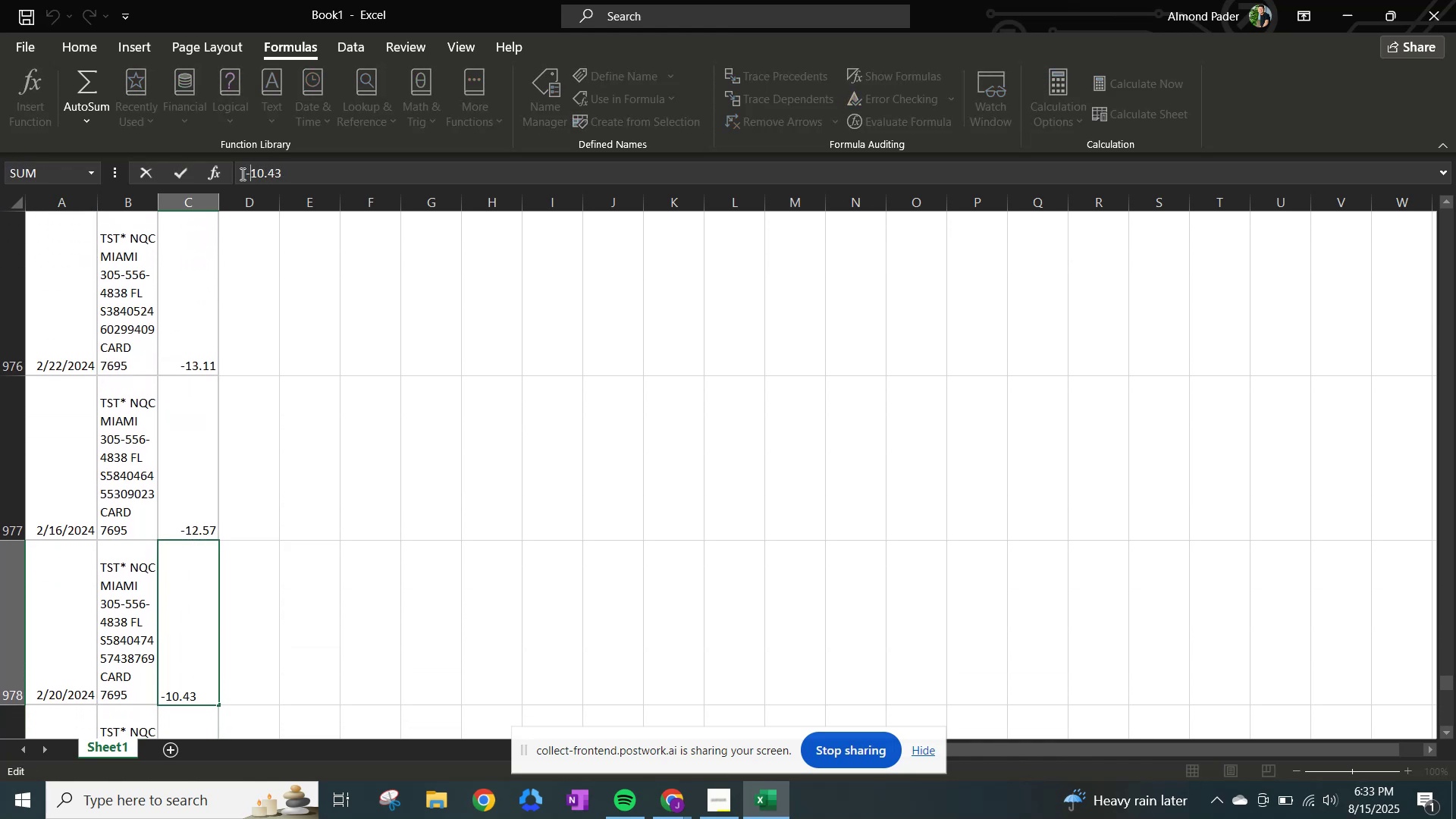 
key(NumpadEnter)
 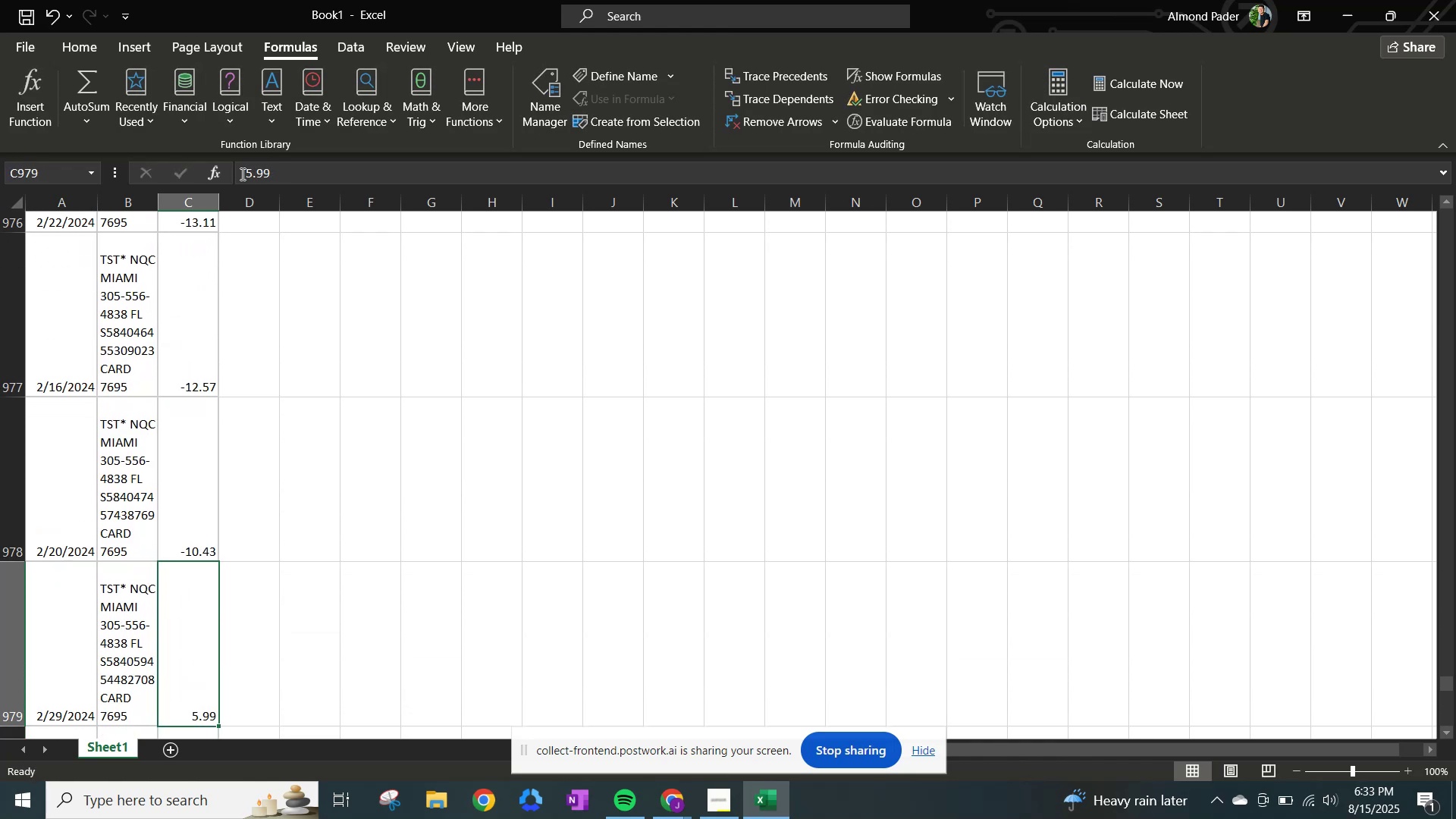 
left_click([241, 174])
 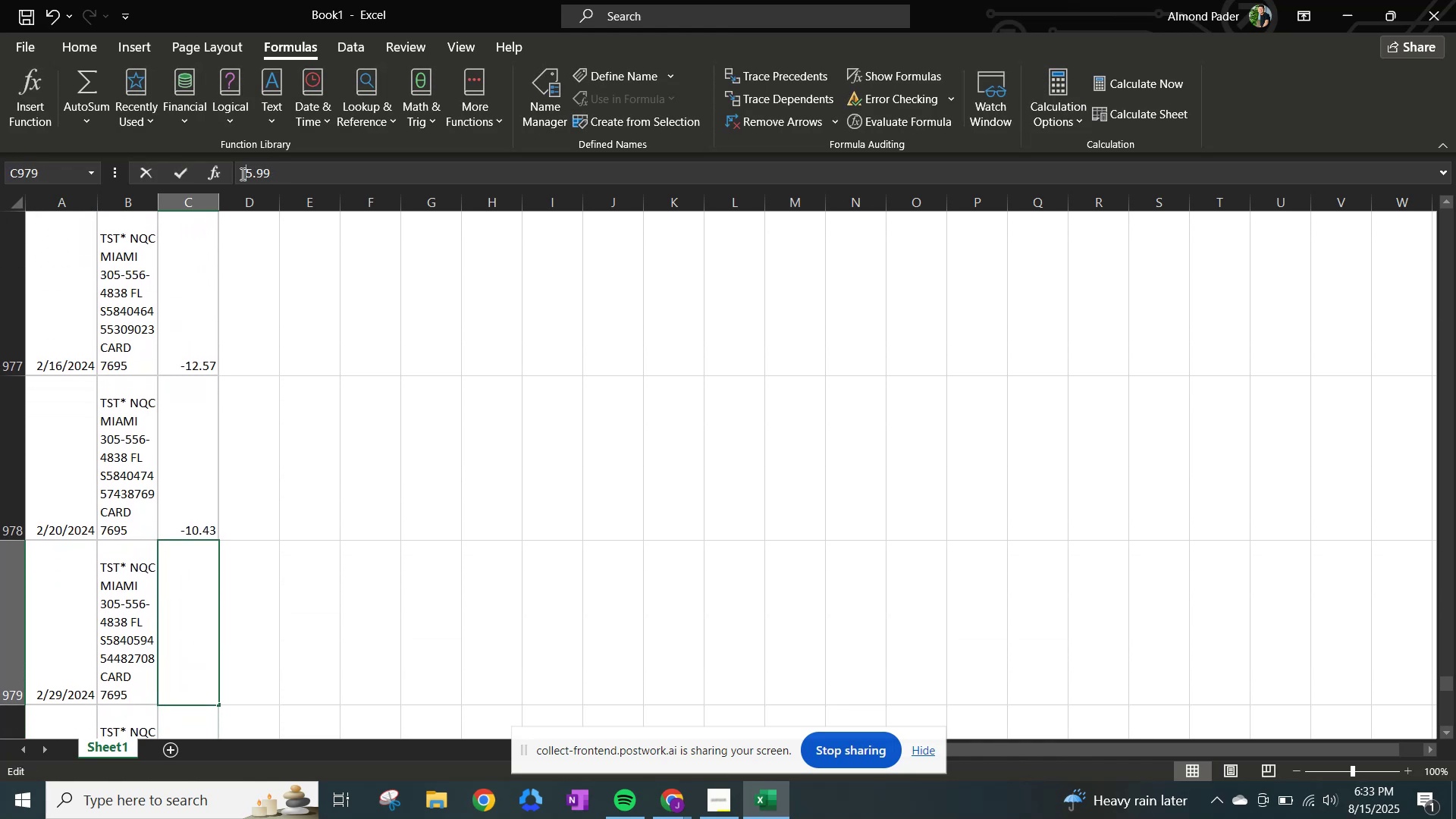 
key(NumpadSubtract)
 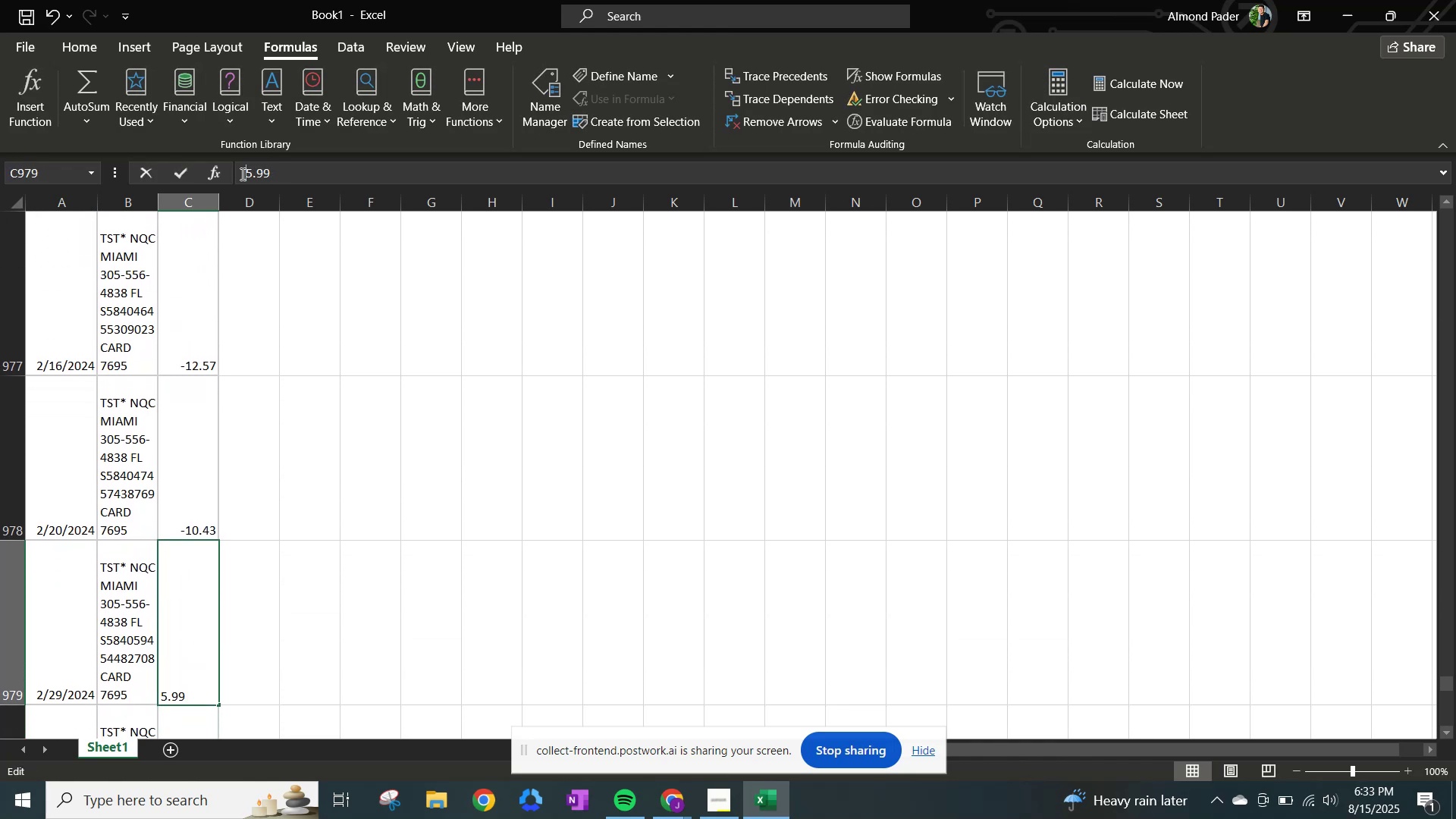 
hold_key(key=NumpadEnter, duration=0.3)
 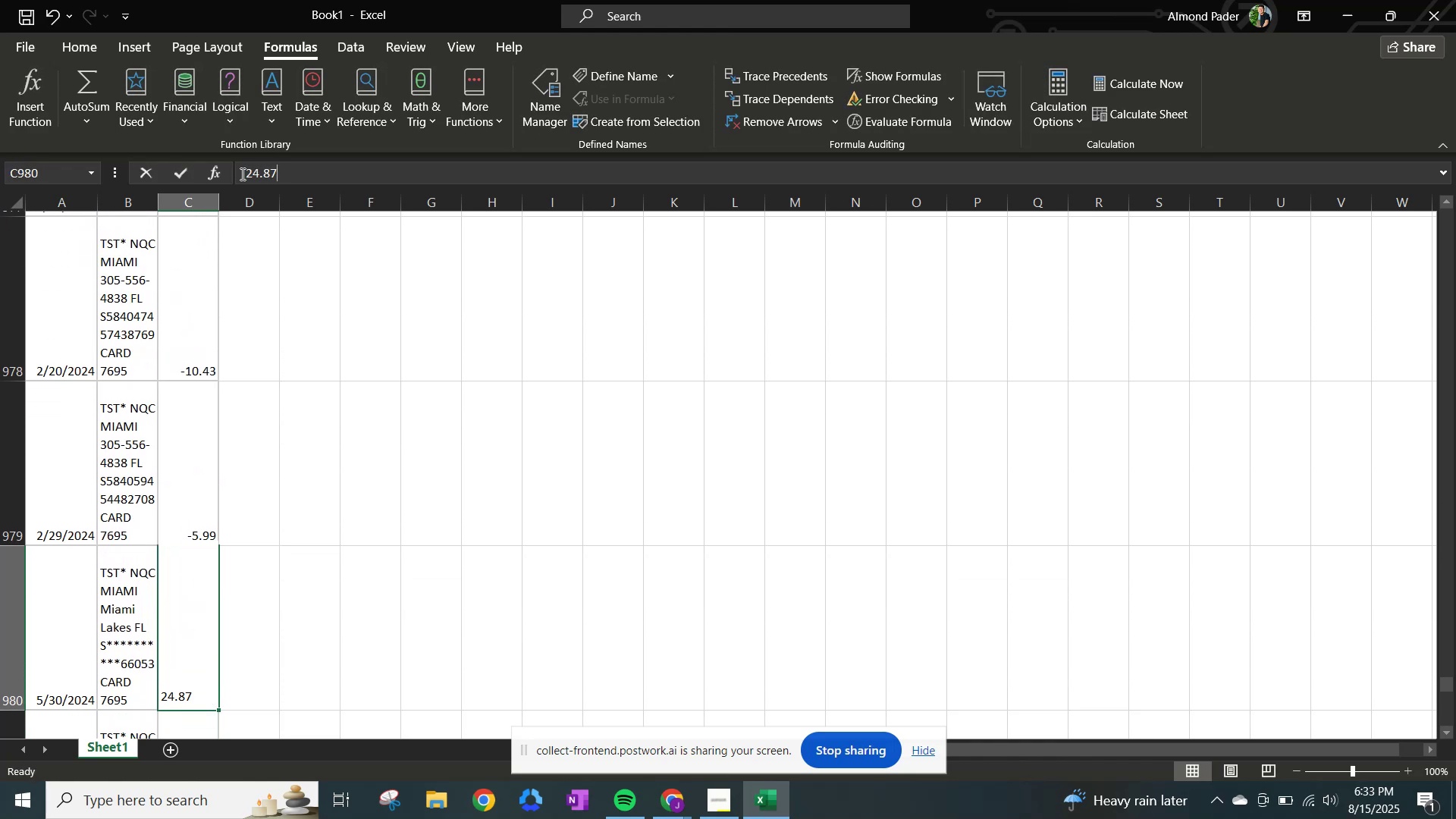 
left_click([241, 174])
 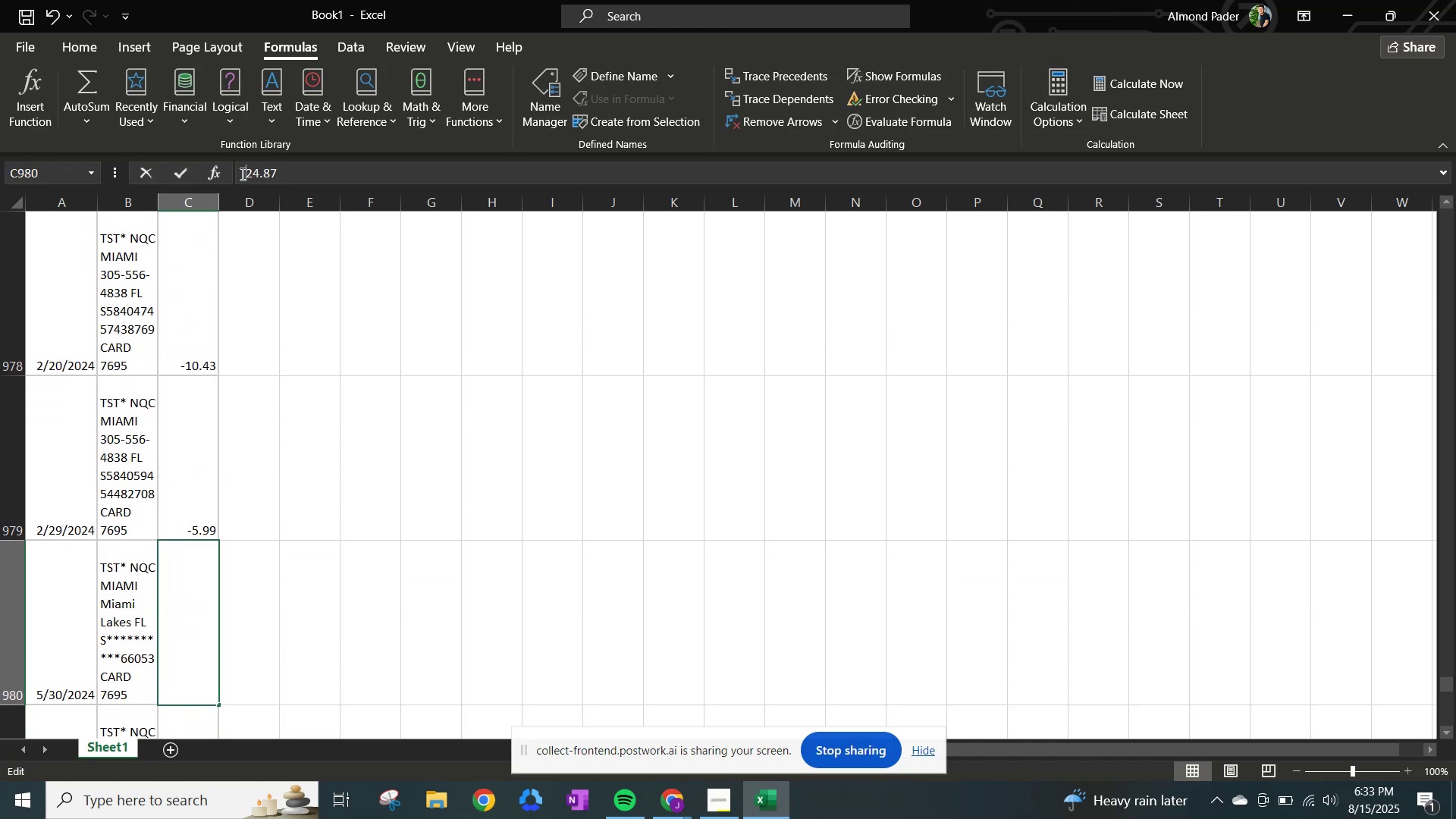 
key(NumpadSubtract)
 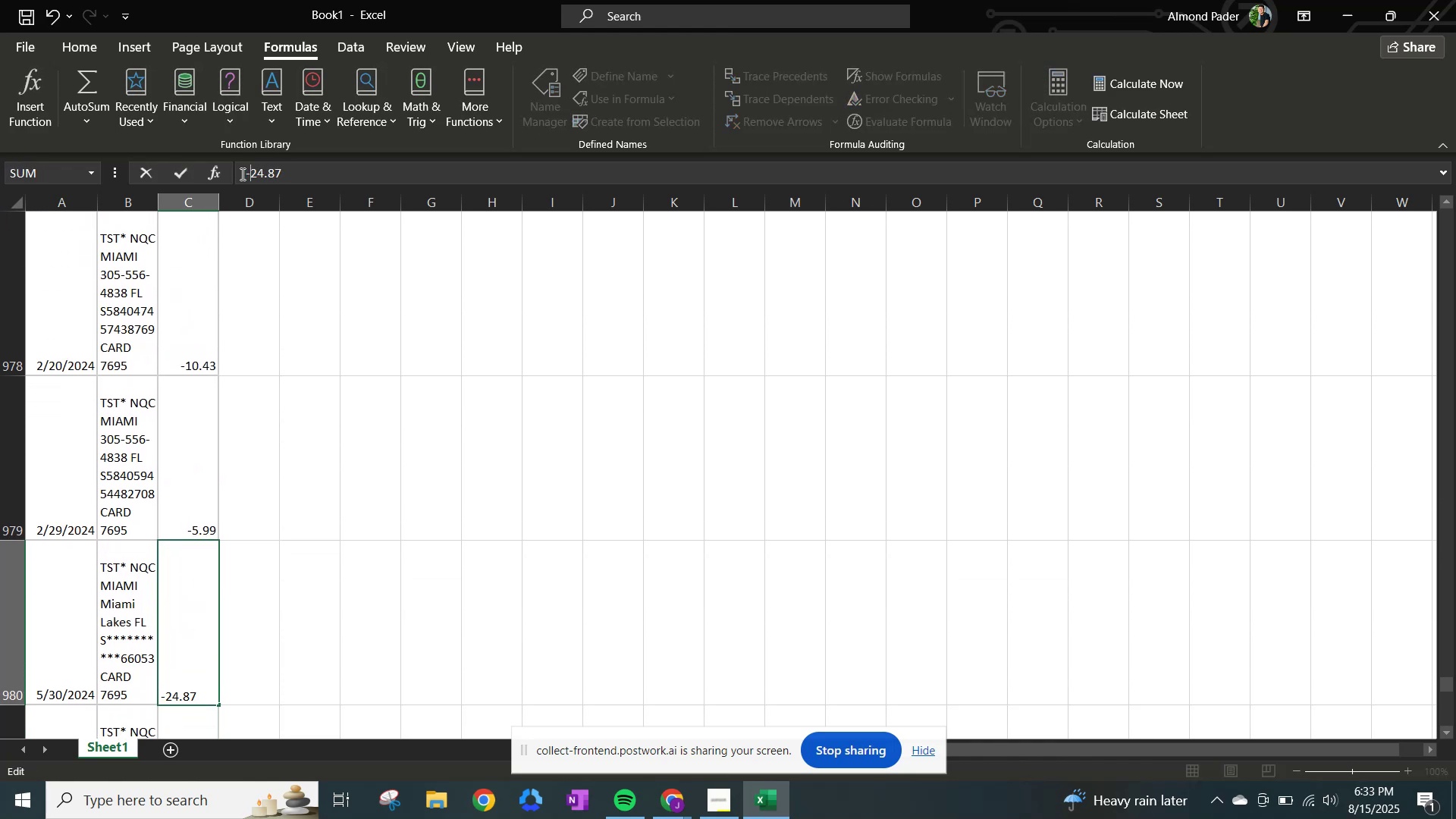 
key(NumpadEnter)
 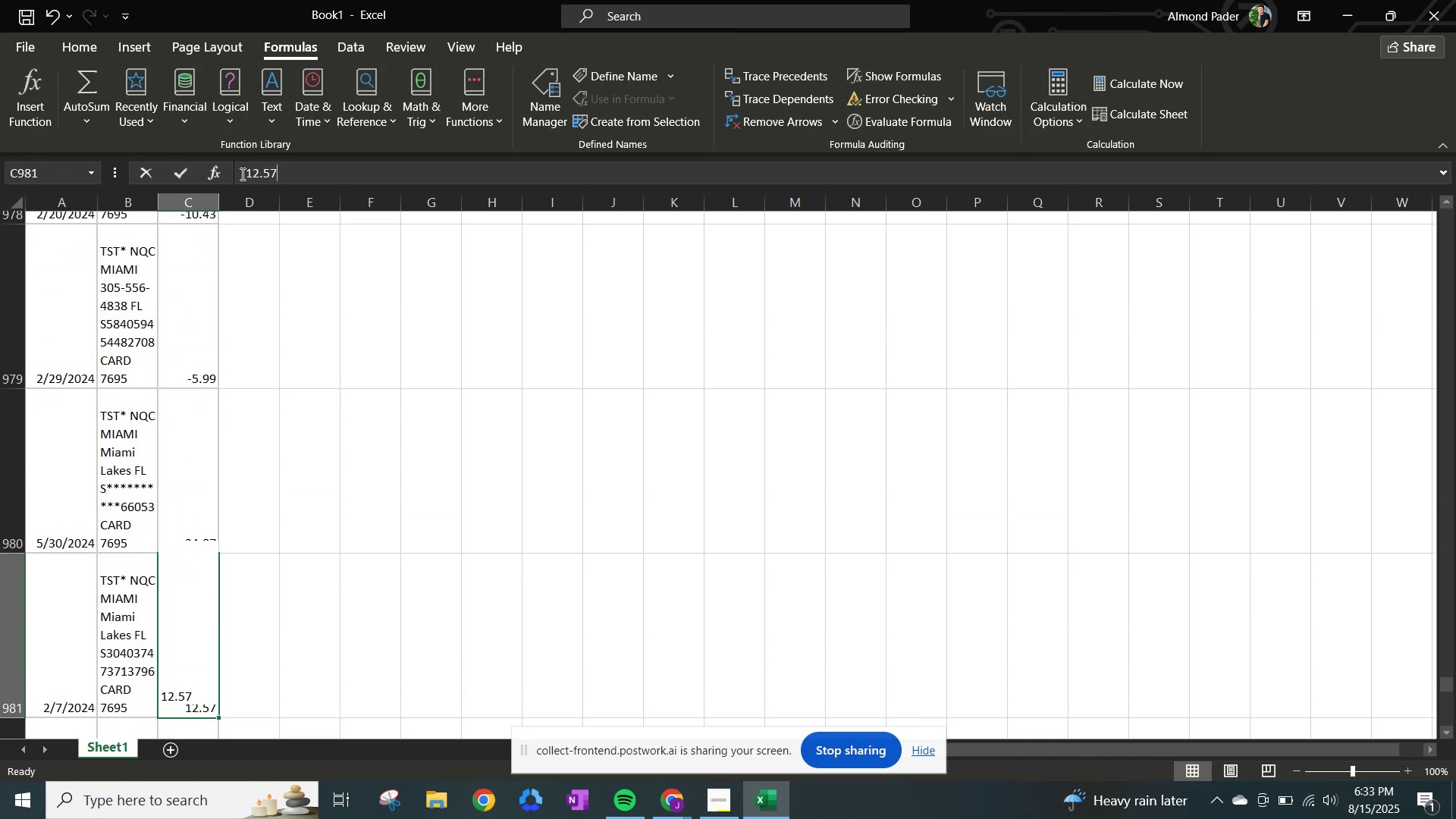 
left_click([241, 174])
 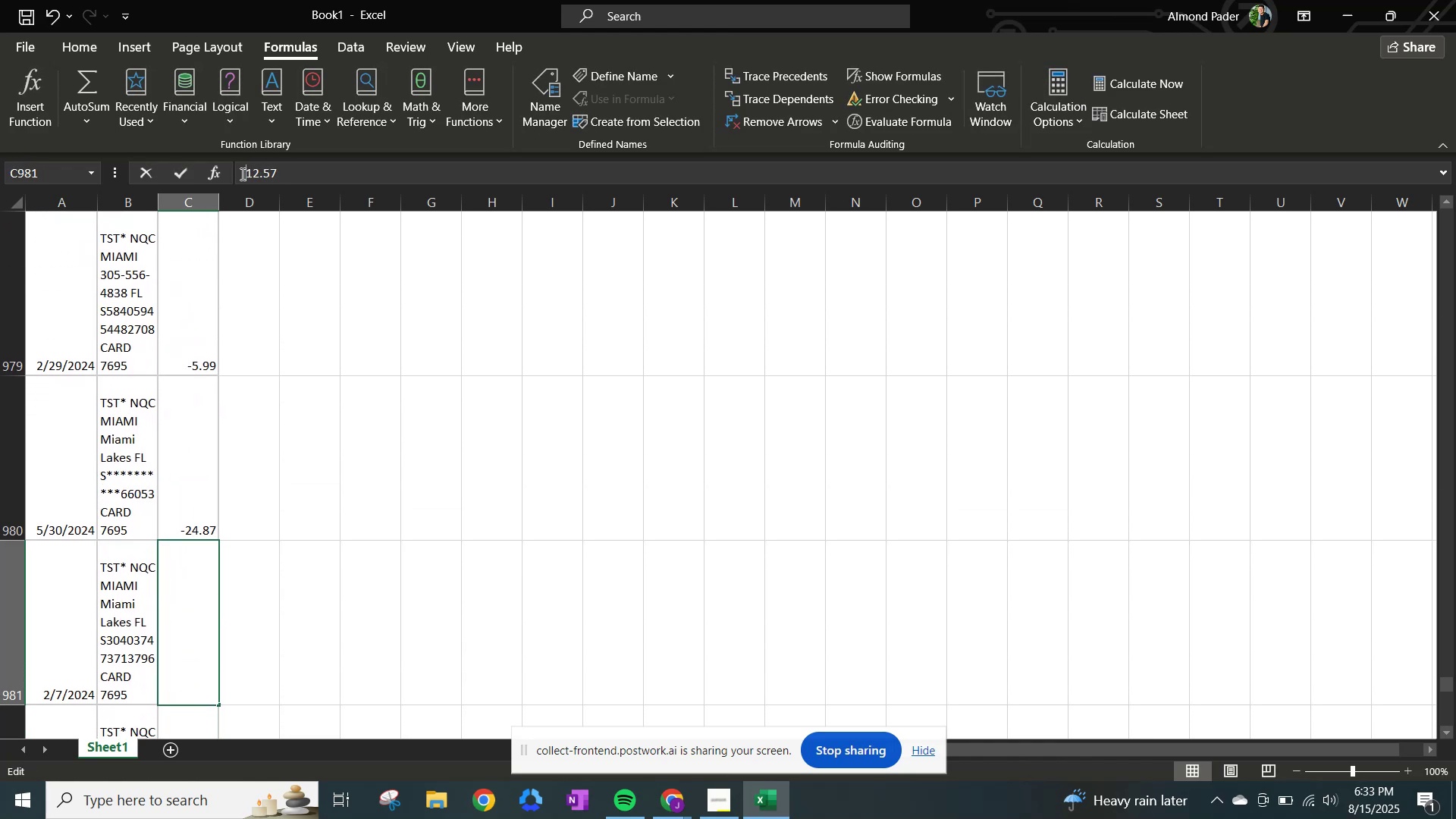 
key(NumpadSubtract)
 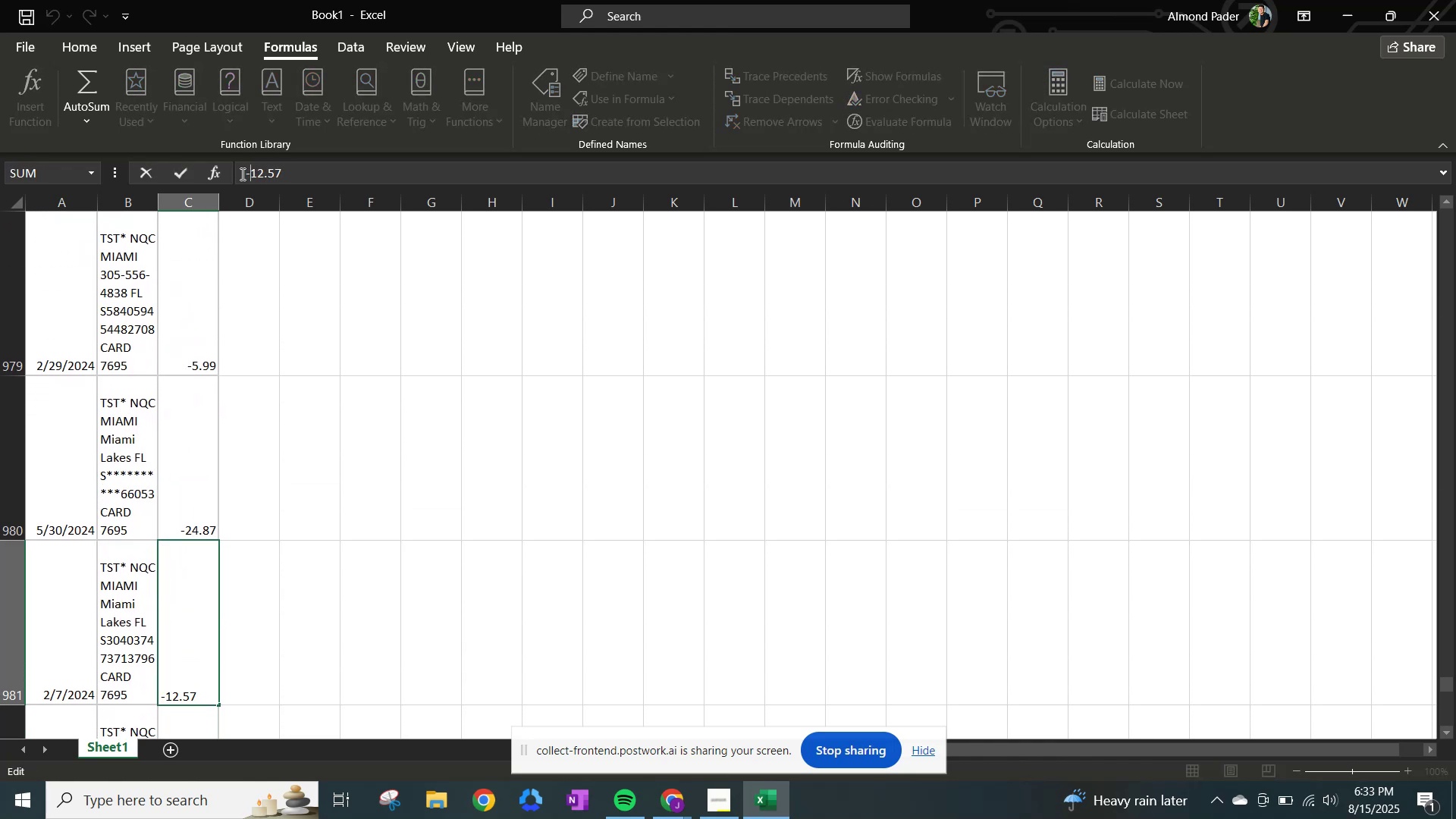 
key(NumpadEnter)
 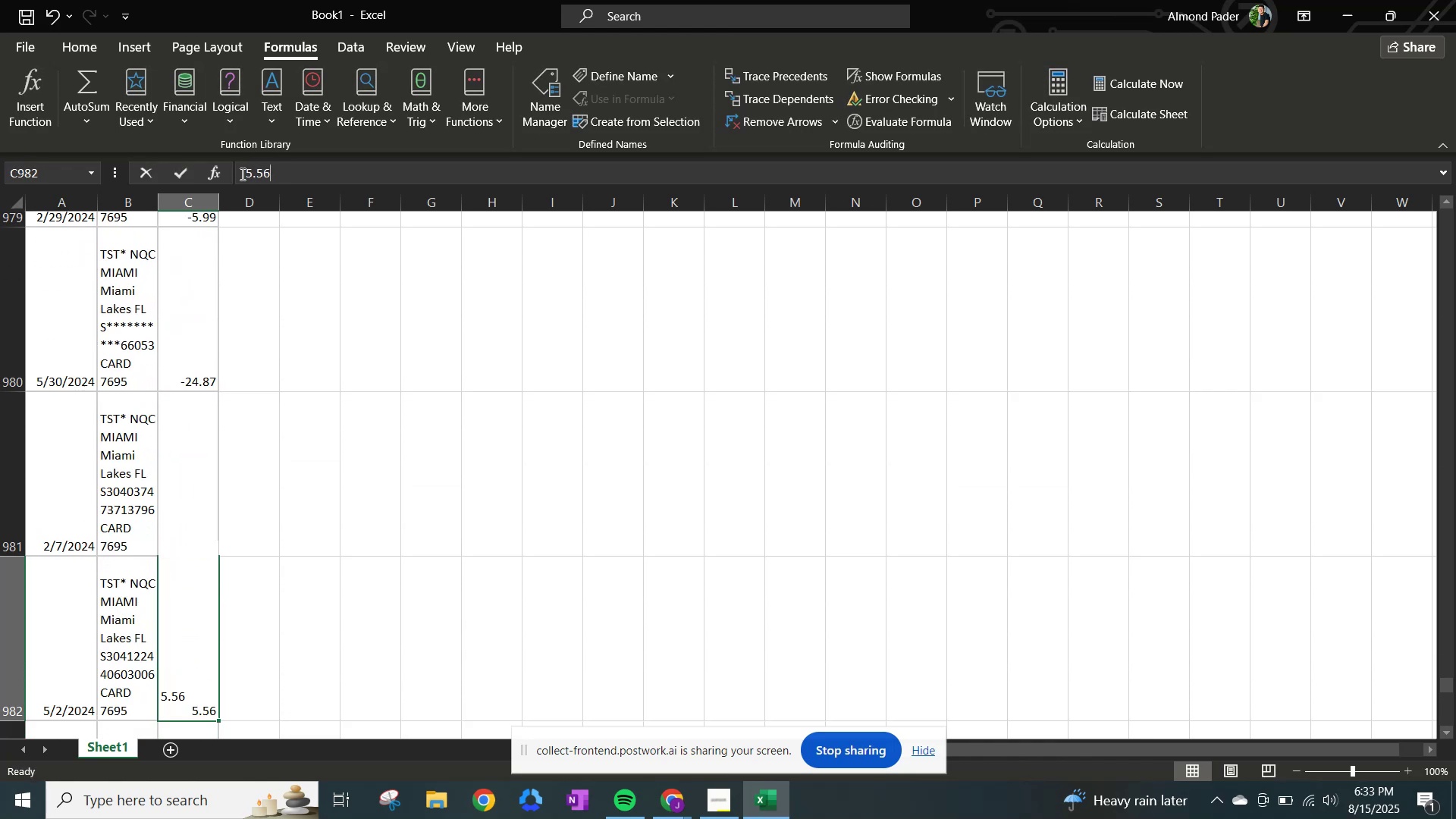 
left_click([241, 174])
 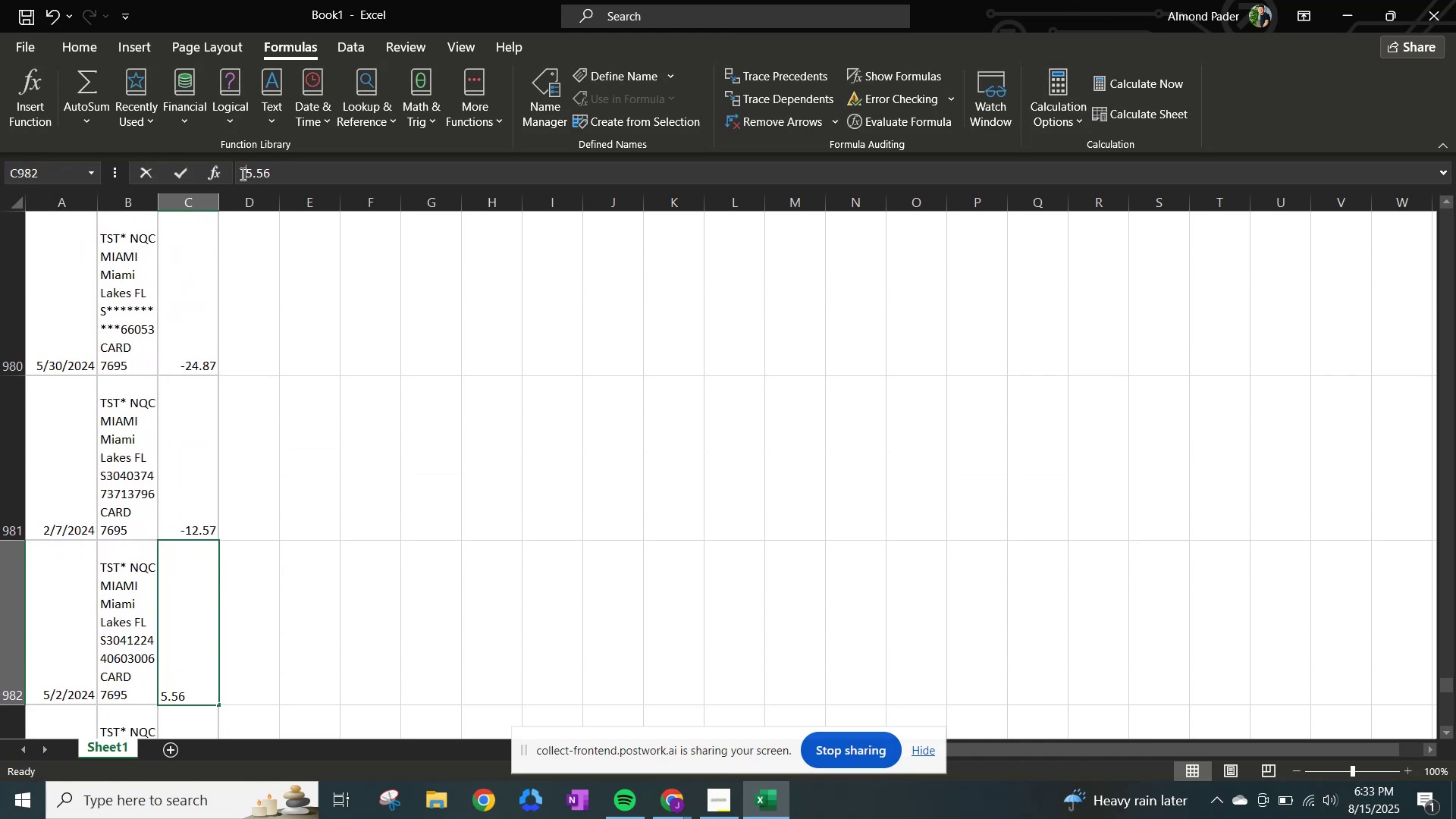 
key(NumpadSubtract)
 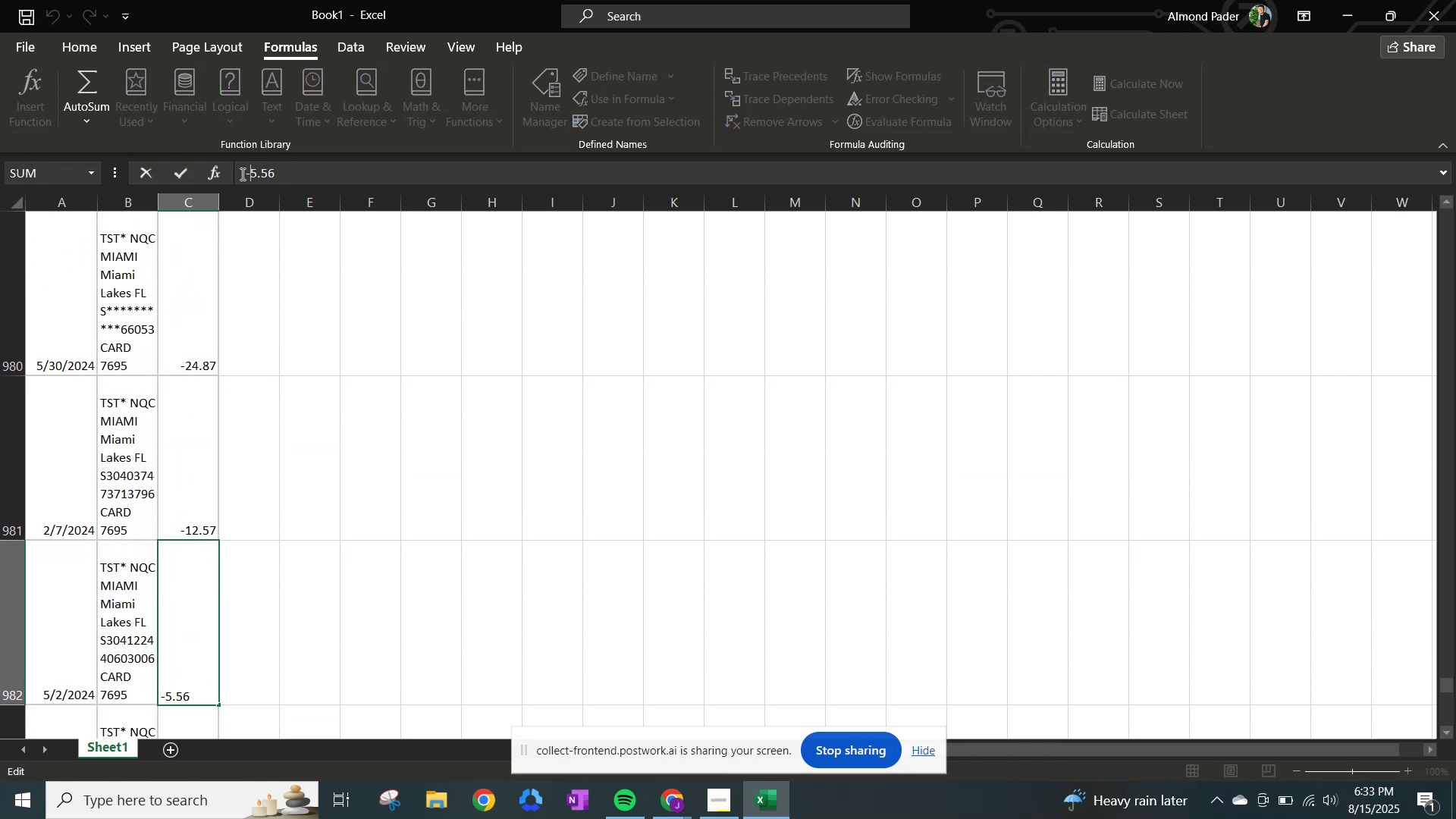 
key(NumpadEnter)
 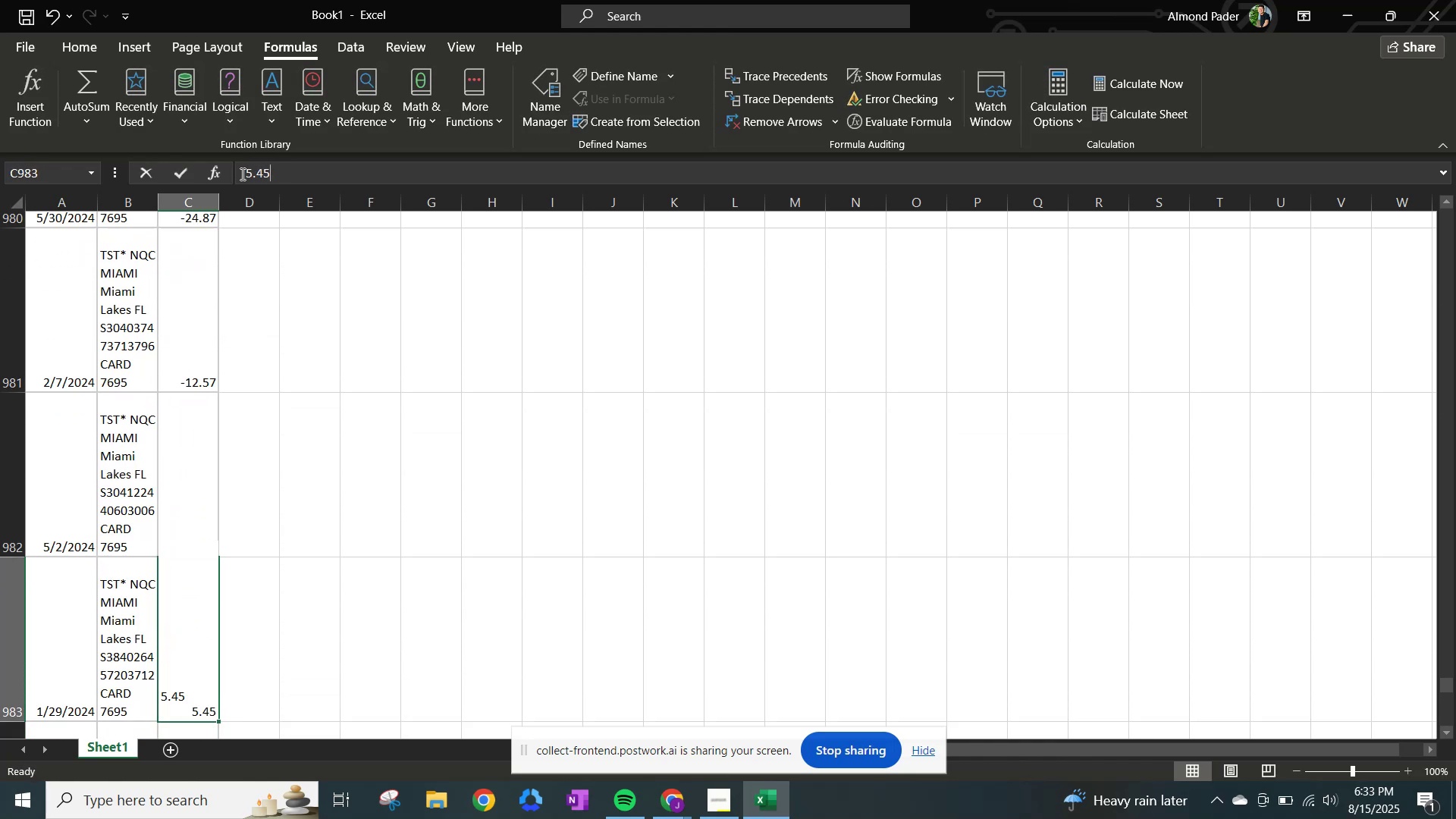 
left_click([241, 174])
 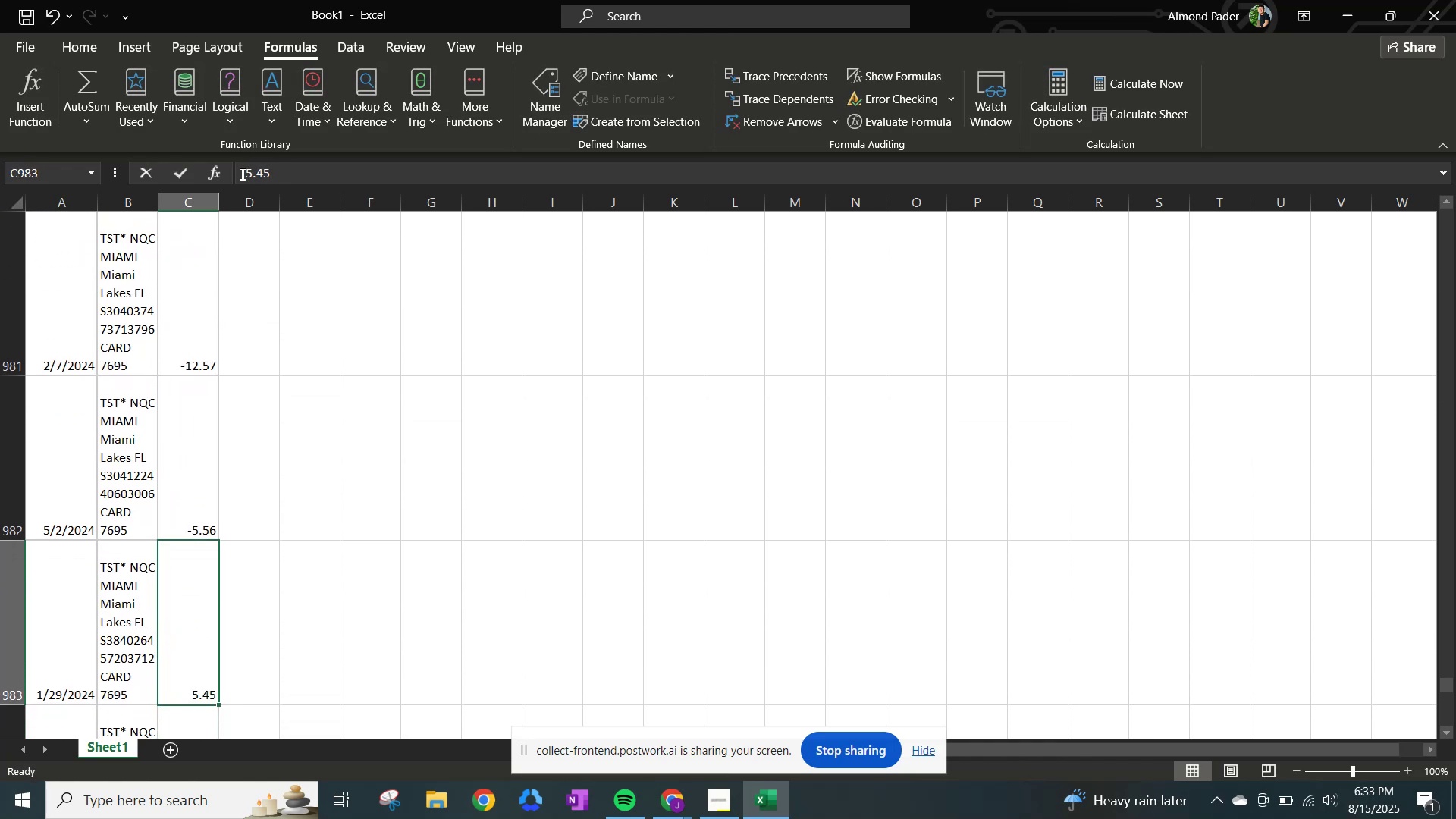 
hold_key(key=NumpadSubtract, duration=0.31)
 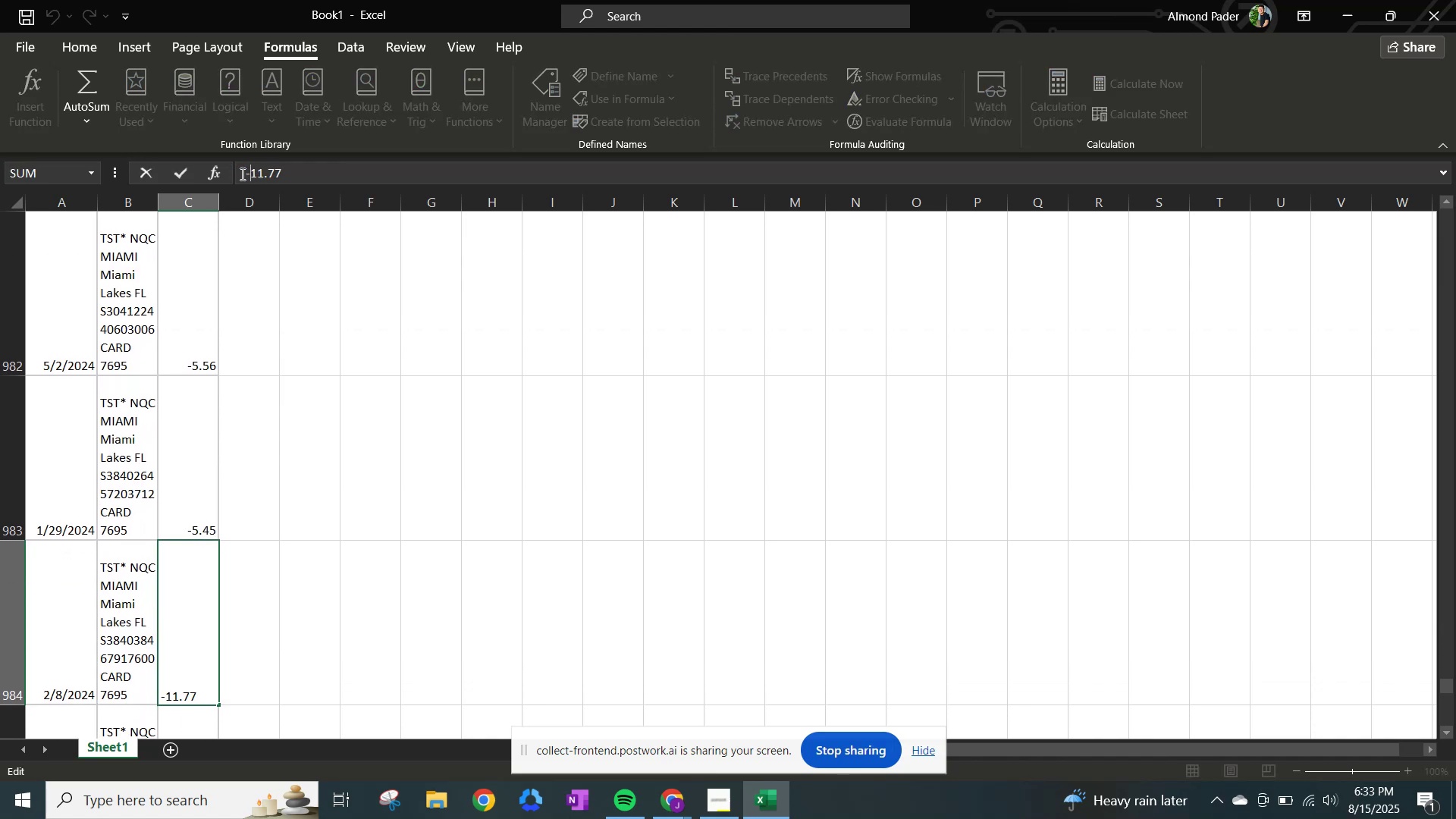 
key(NumpadEnter)
 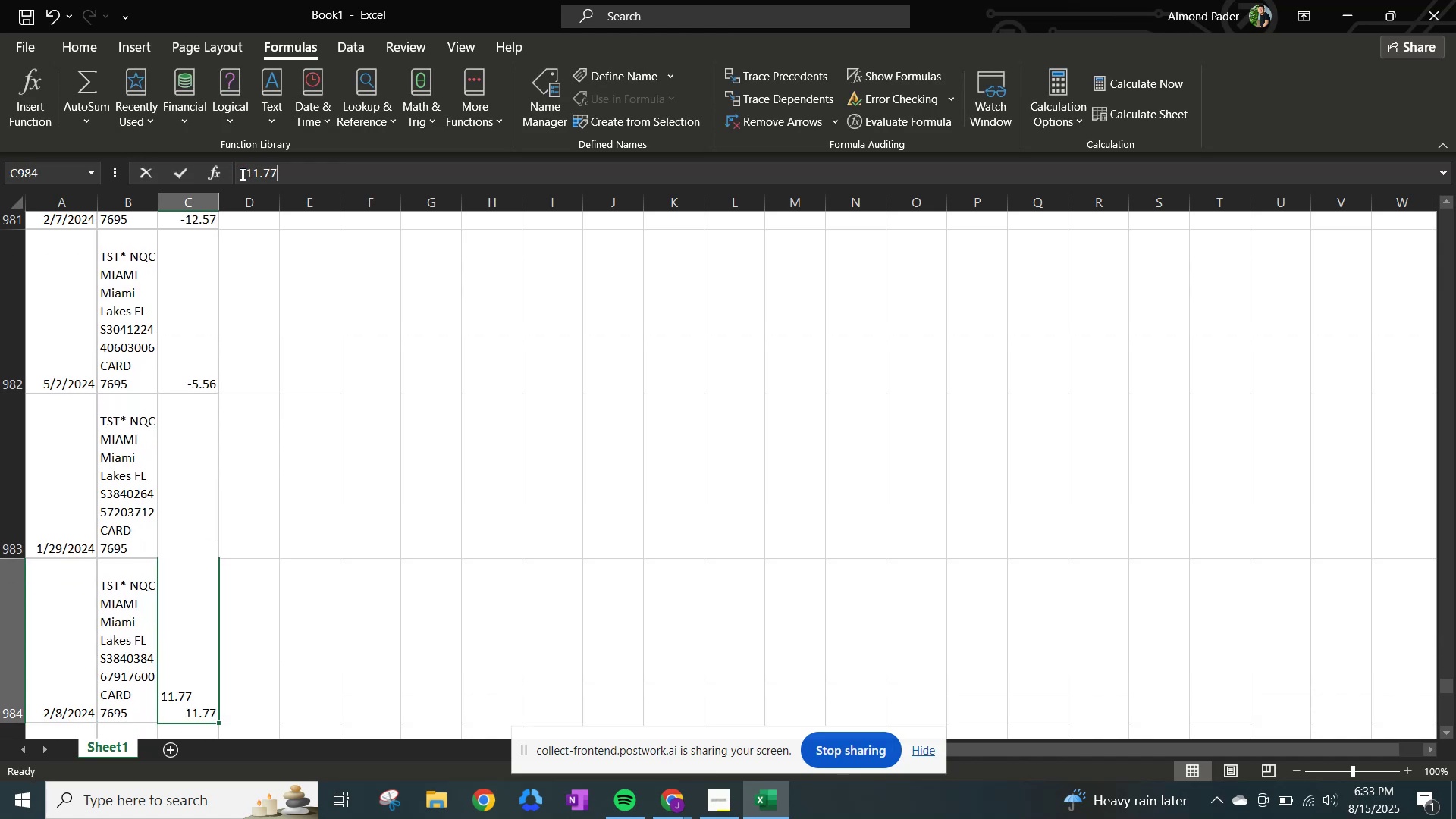 
left_click([241, 174])
 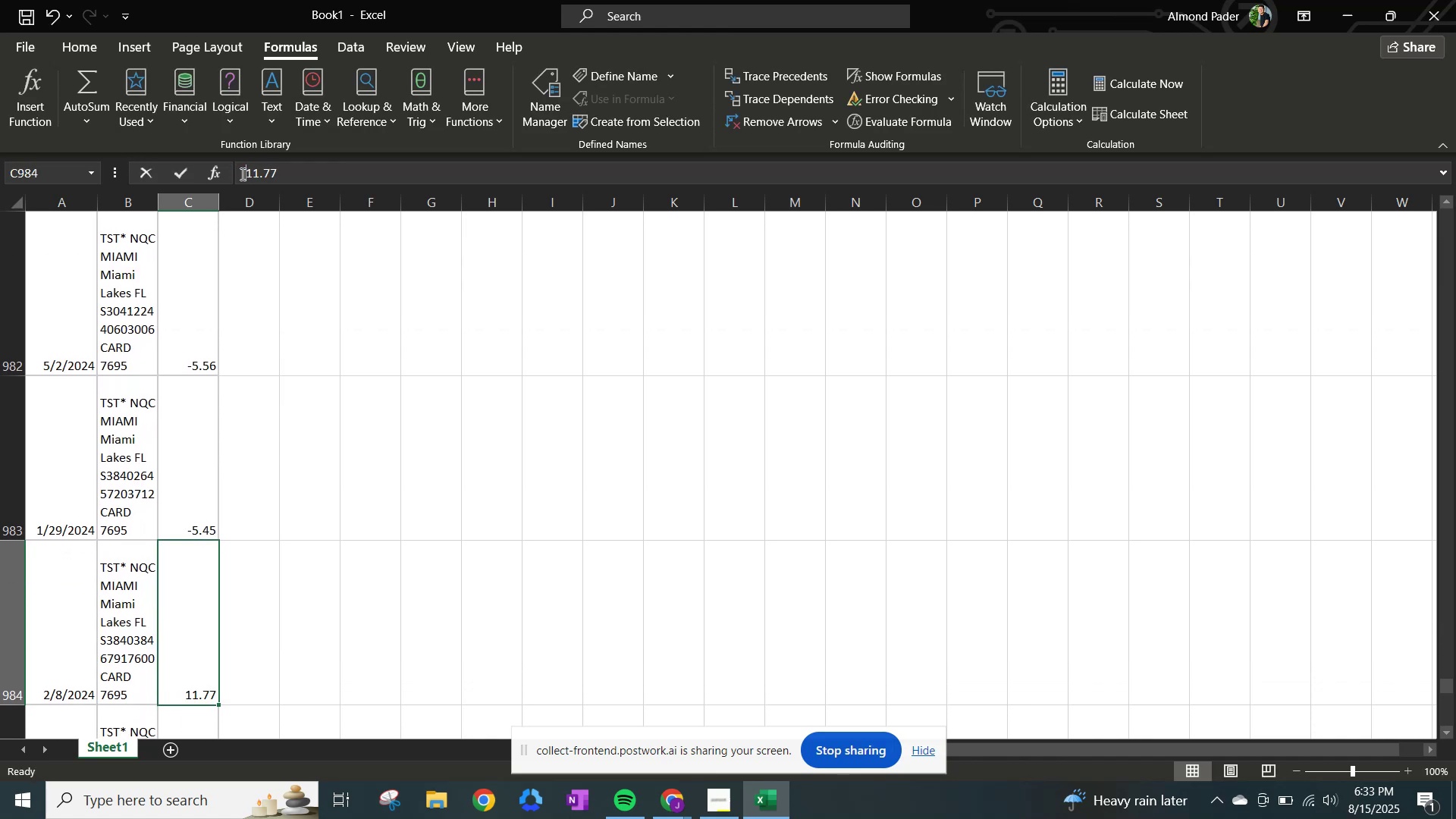 
key(NumpadSubtract)
 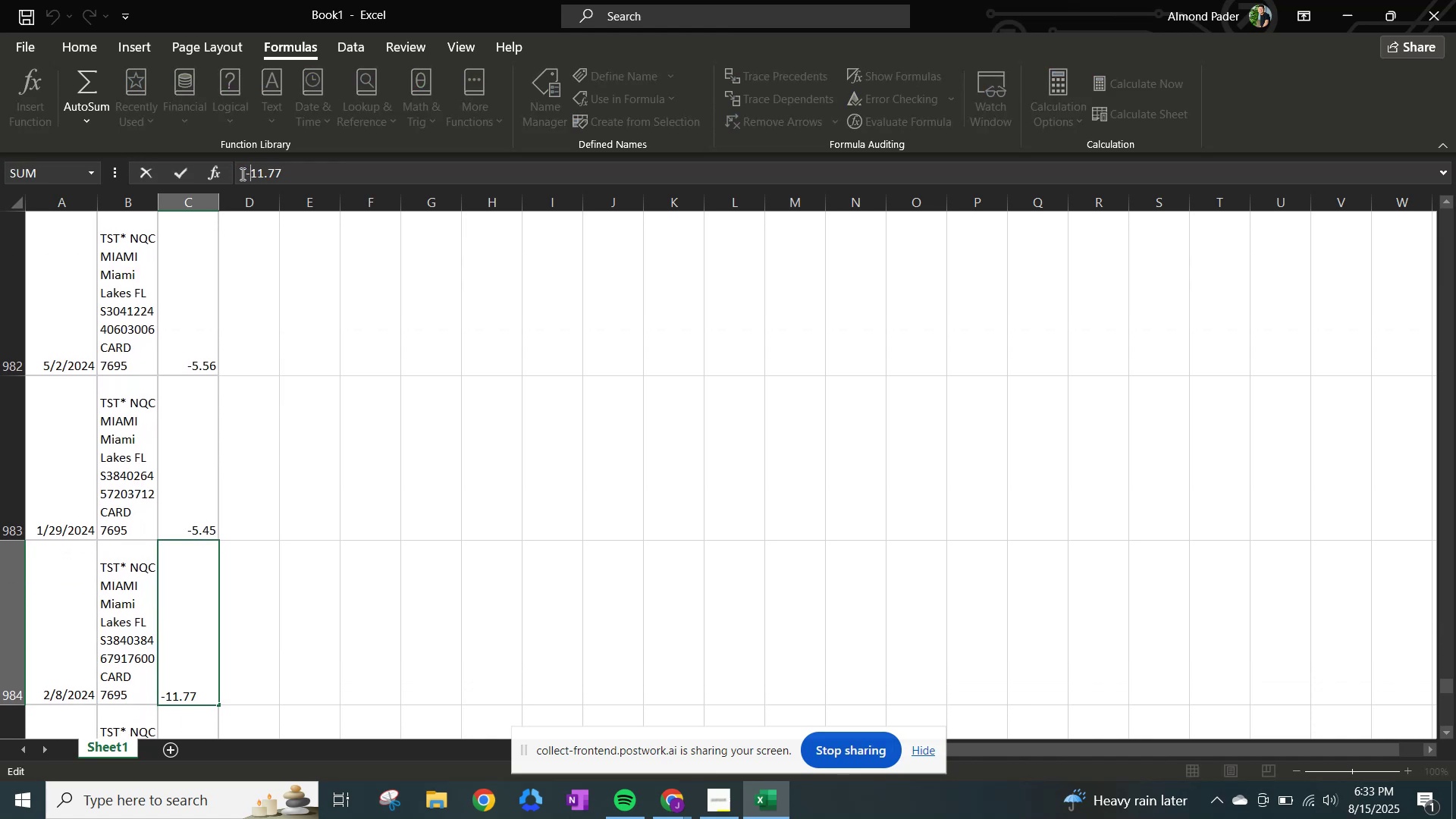 
key(NumpadEnter)
 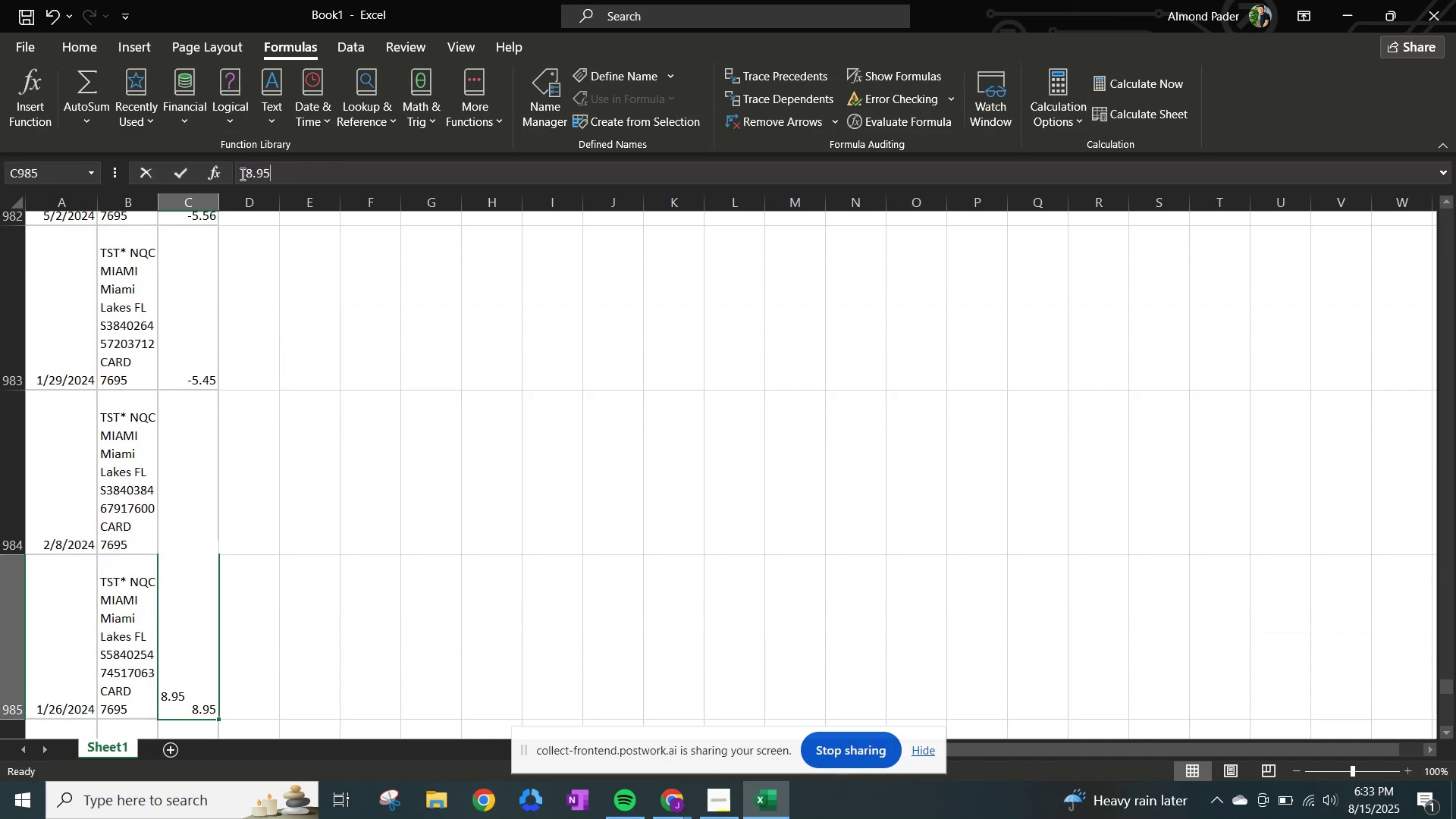 
left_click([241, 174])
 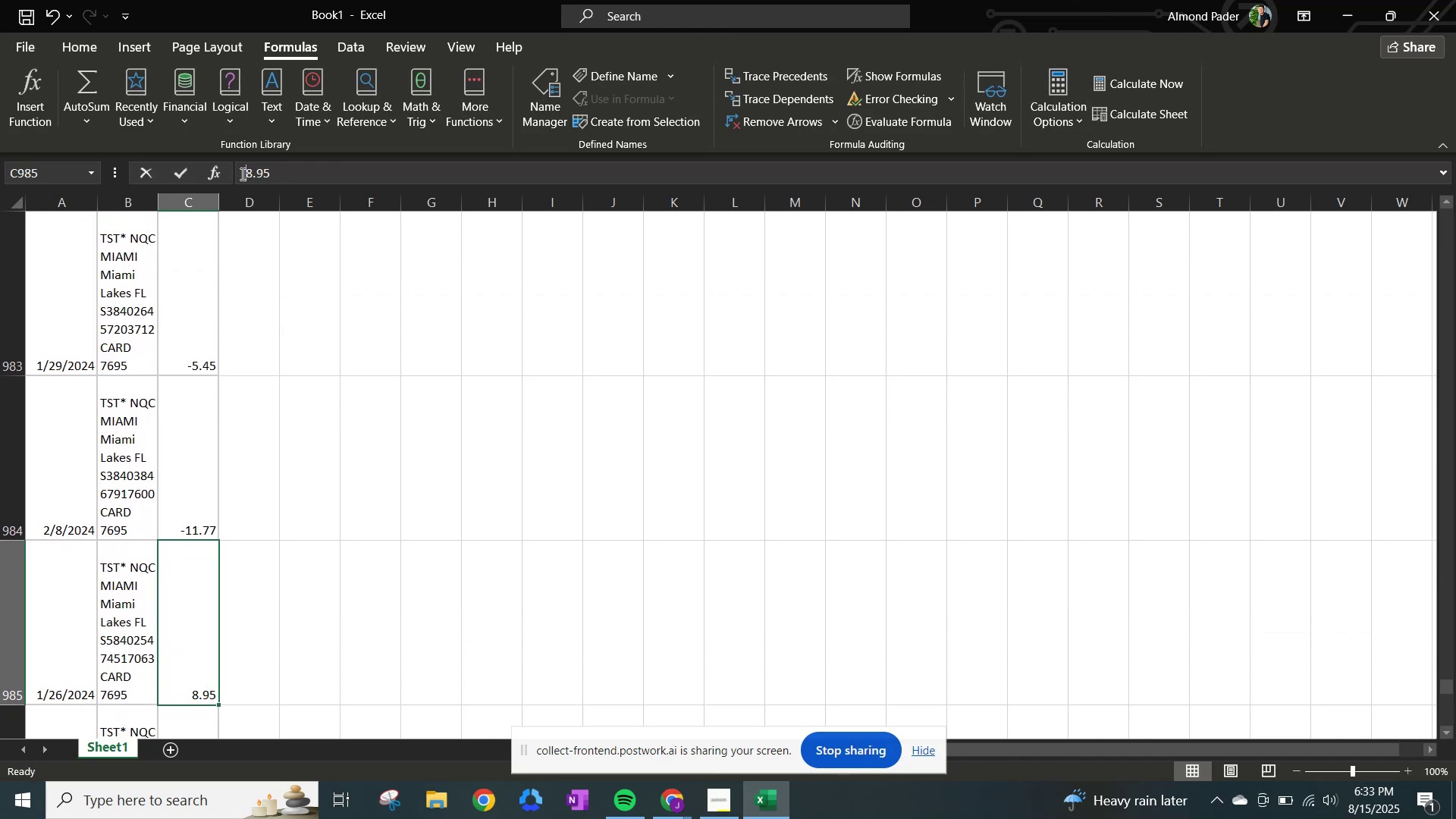 
key(NumpadSubtract)
 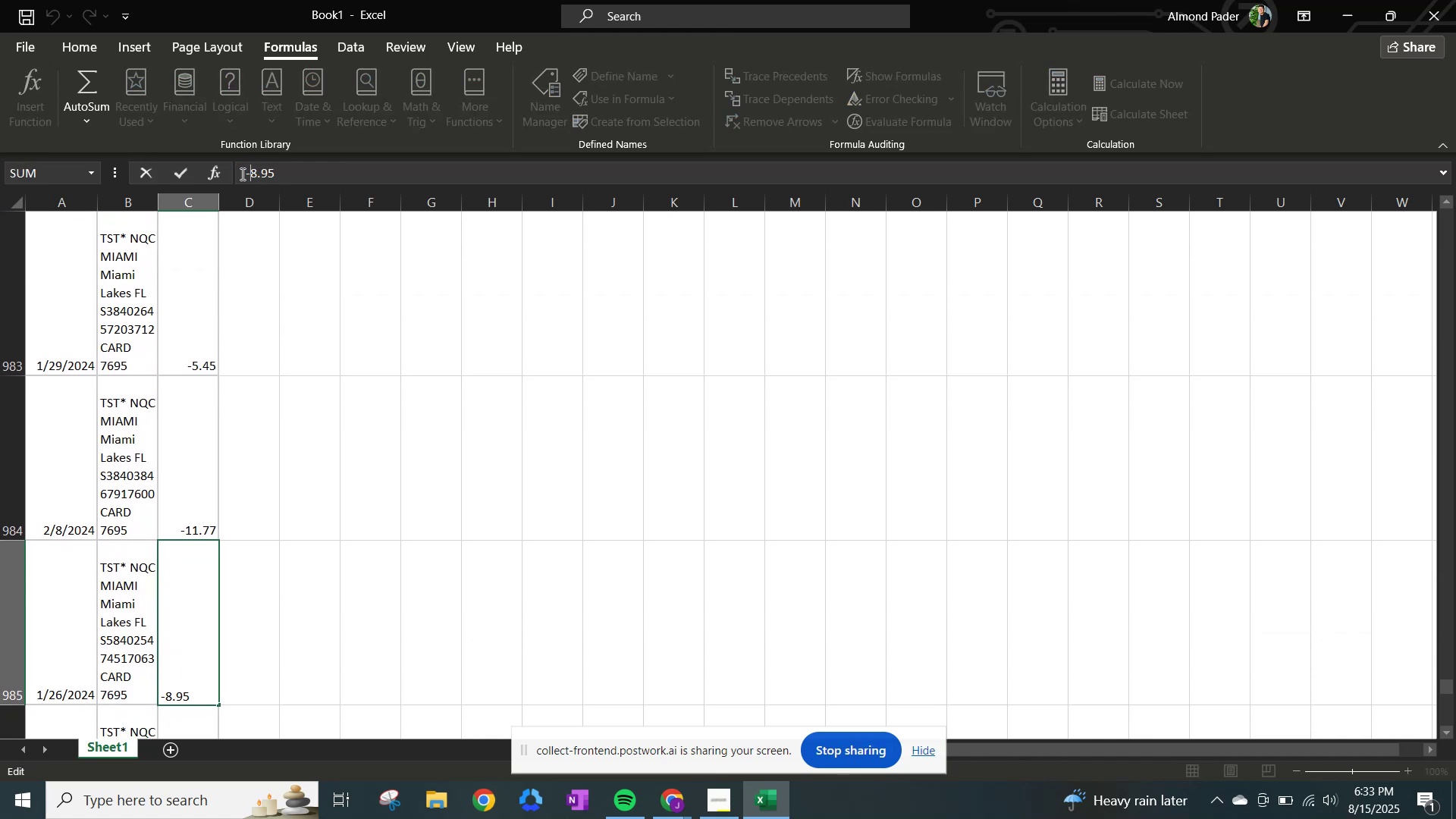 
key(NumpadEnter)
 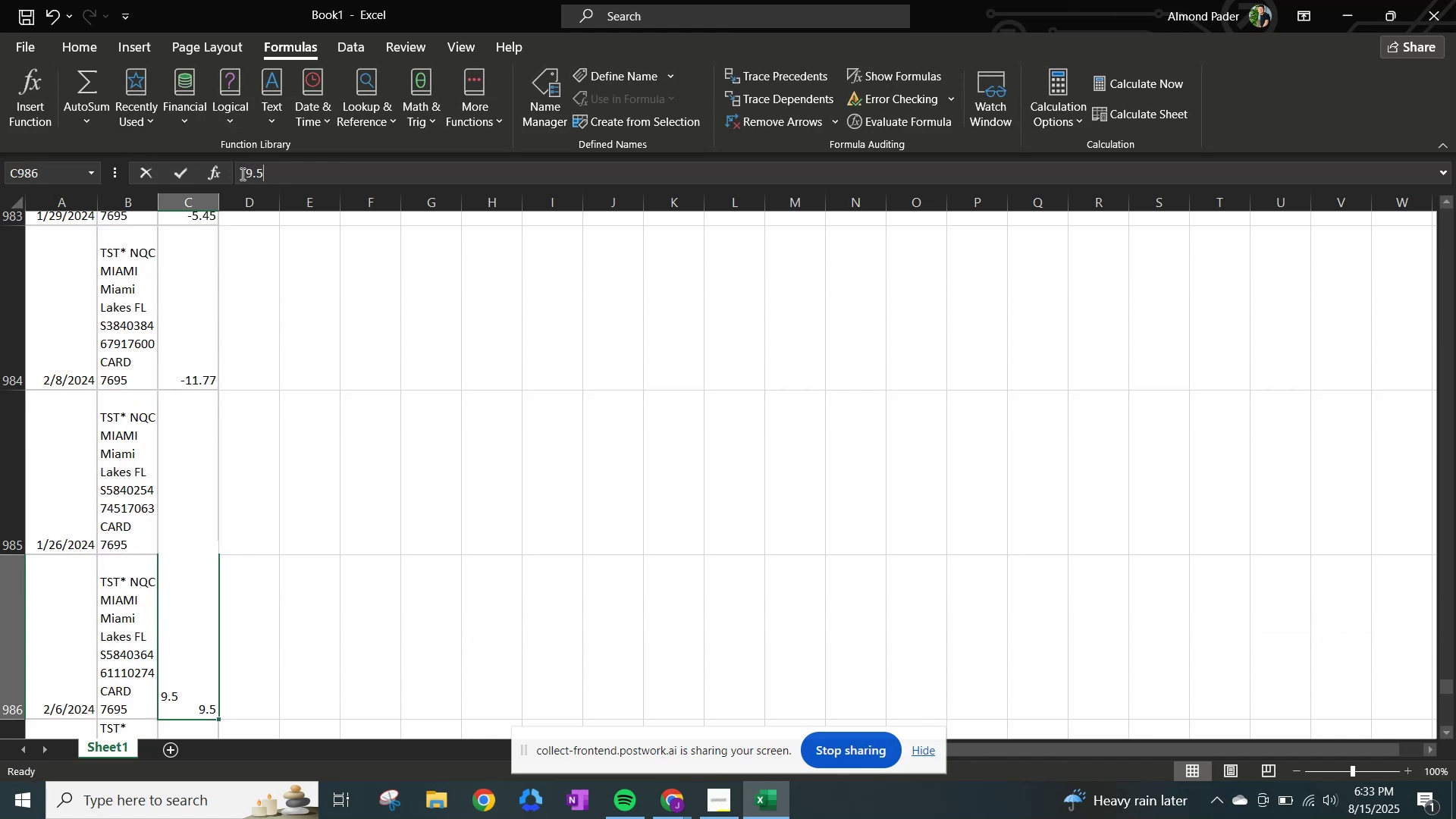 
left_click([241, 174])
 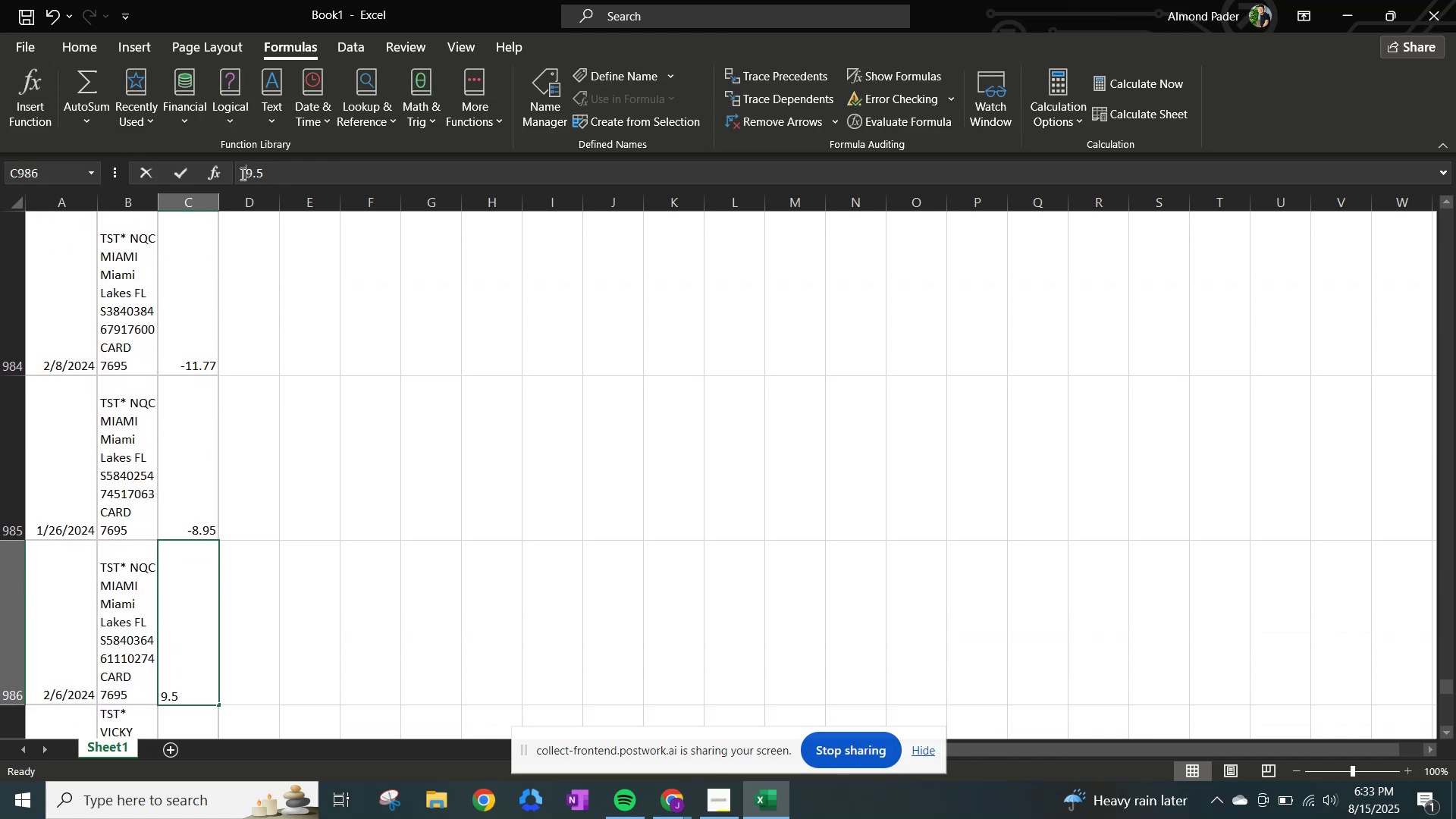 
key(NumpadSubtract)
 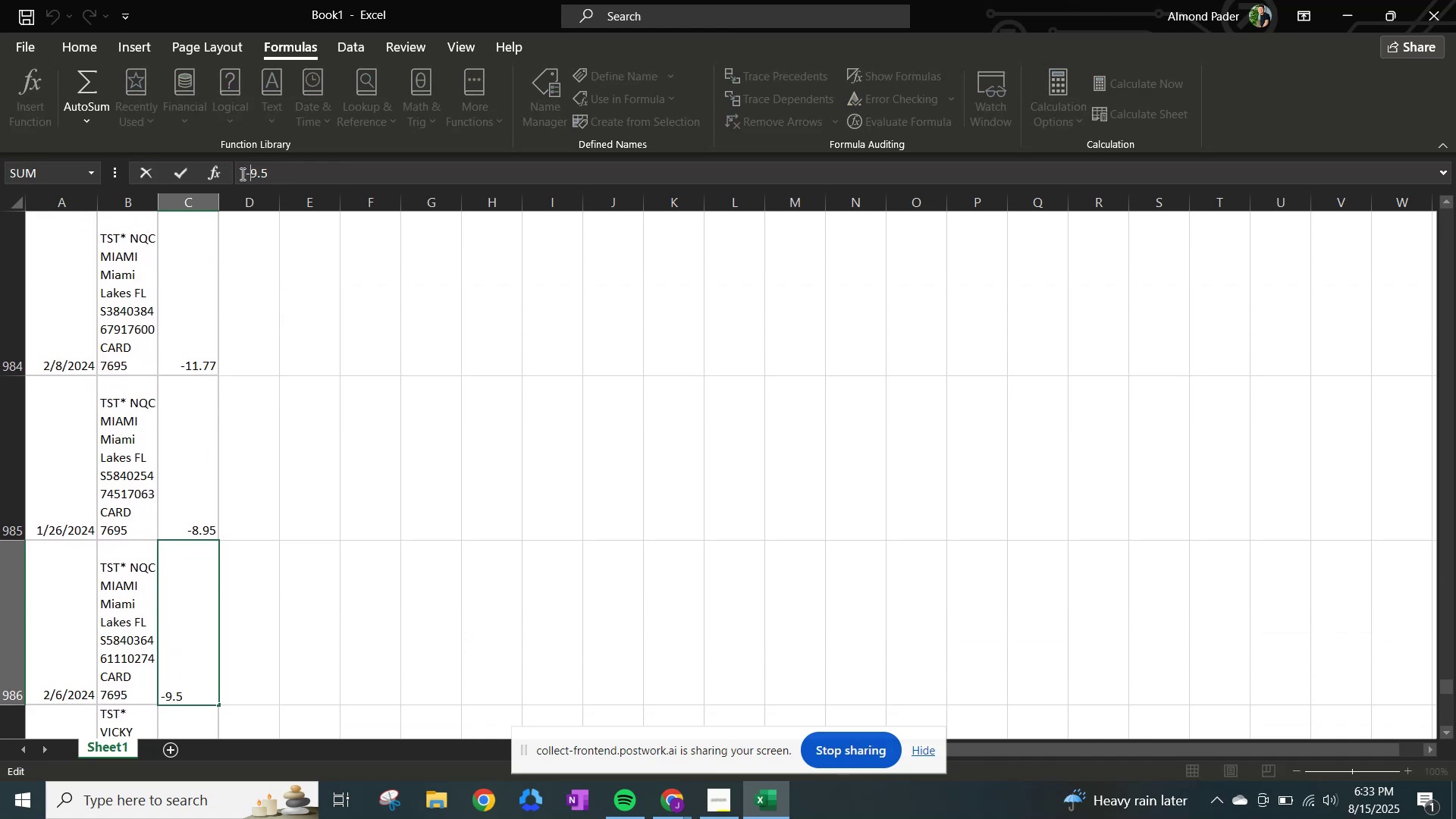 
key(NumpadEnter)
 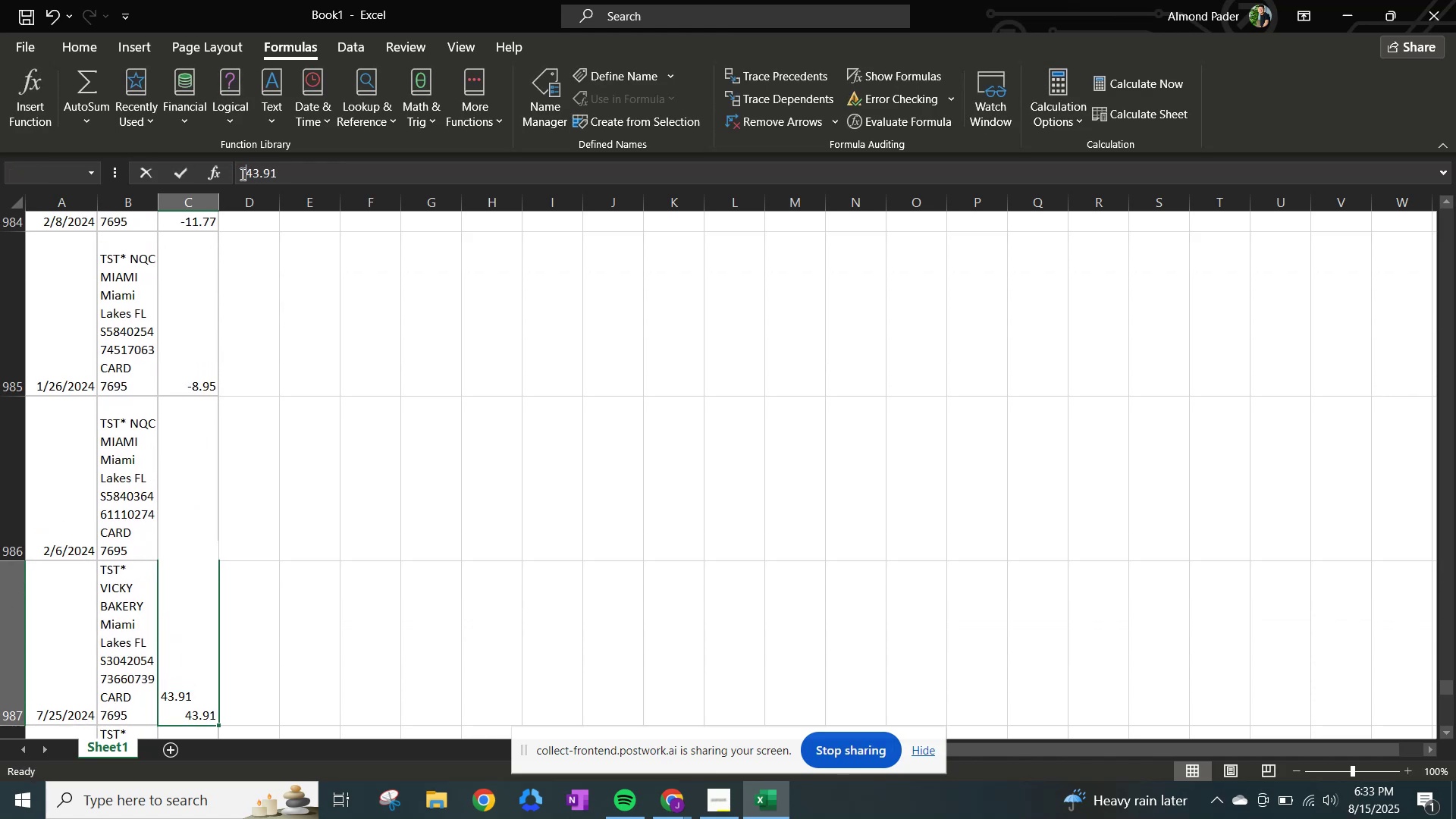 
left_click([241, 174])
 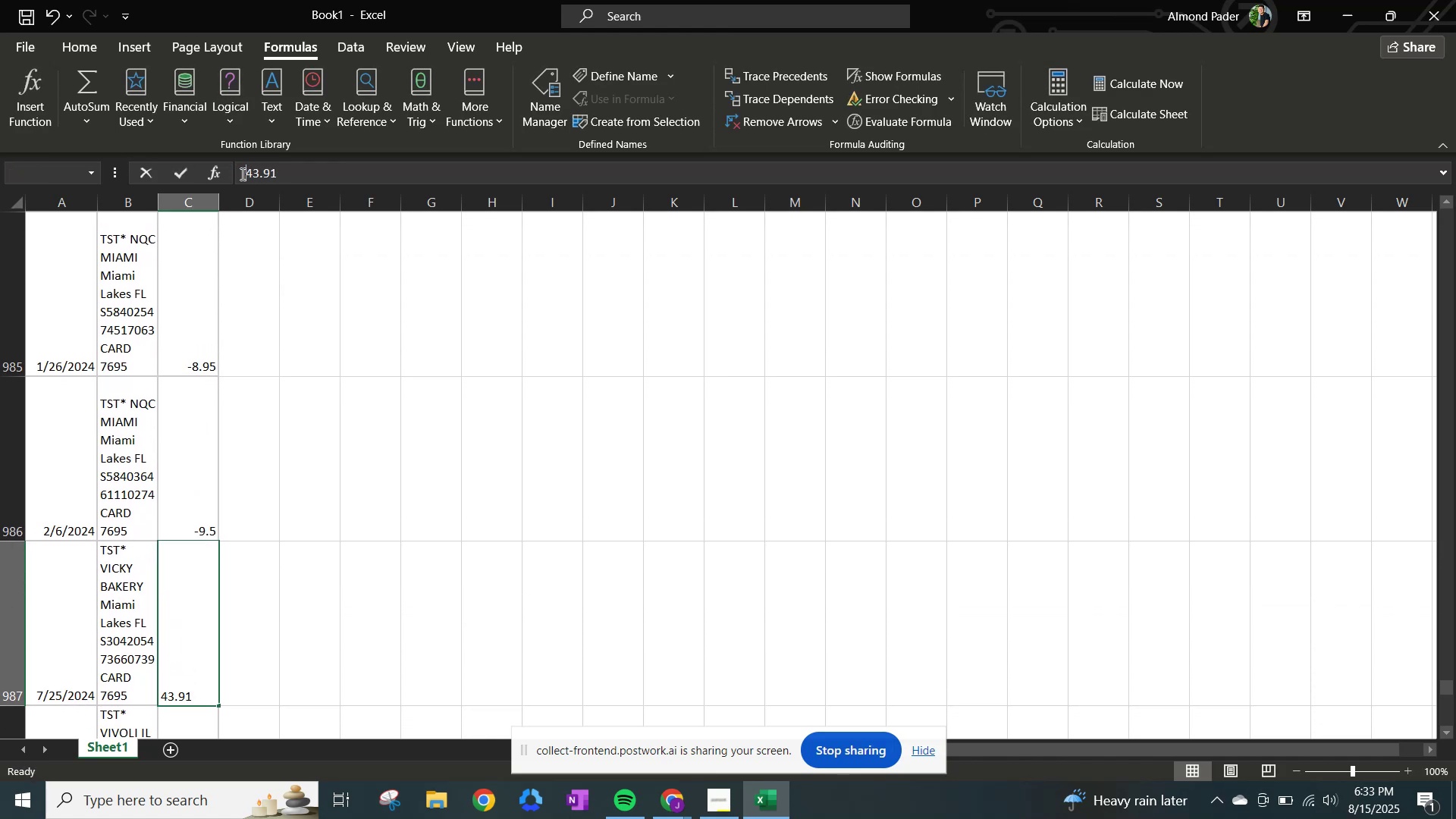 
key(NumpadSubtract)
 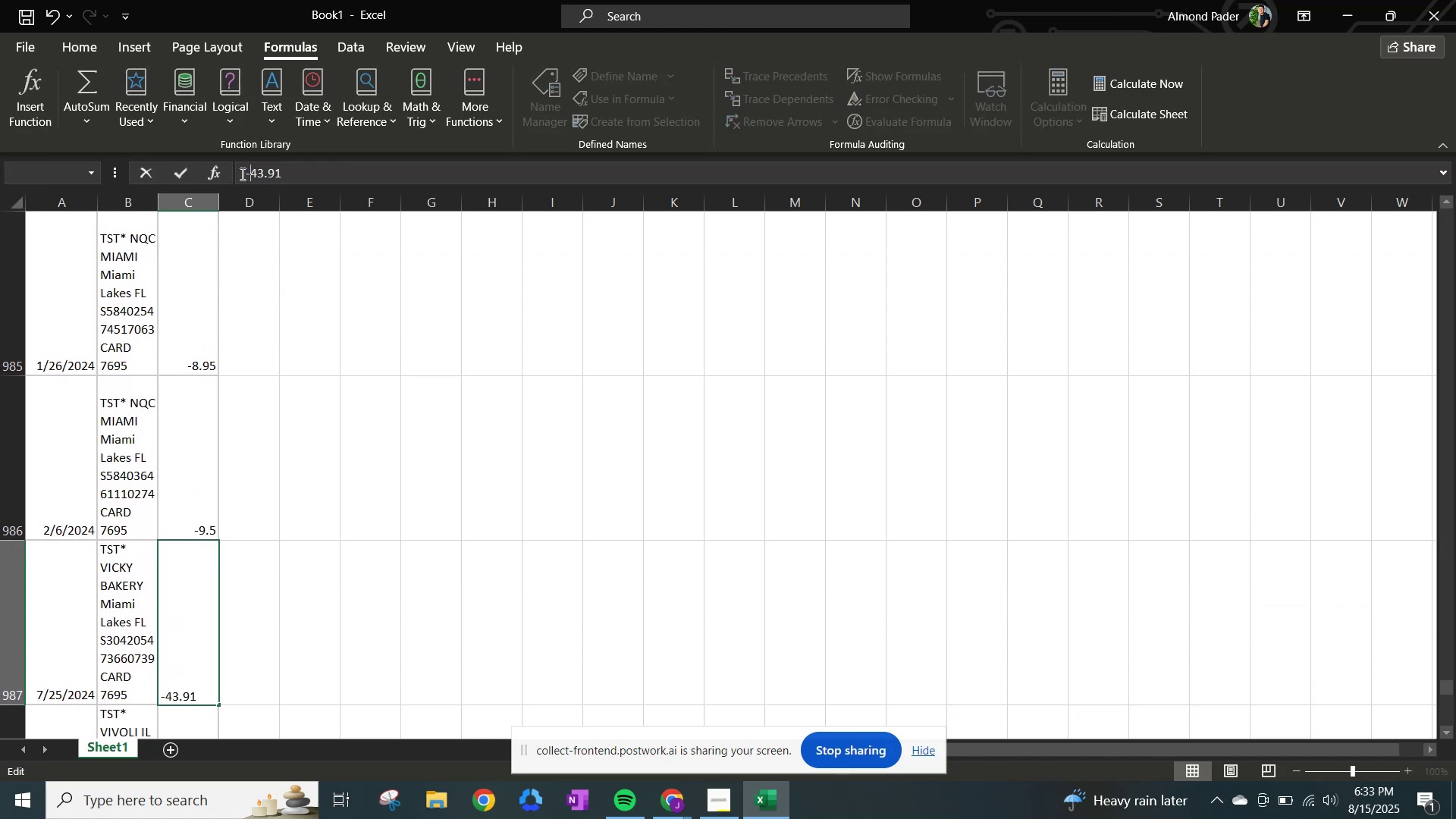 
key(NumpadEnter)
 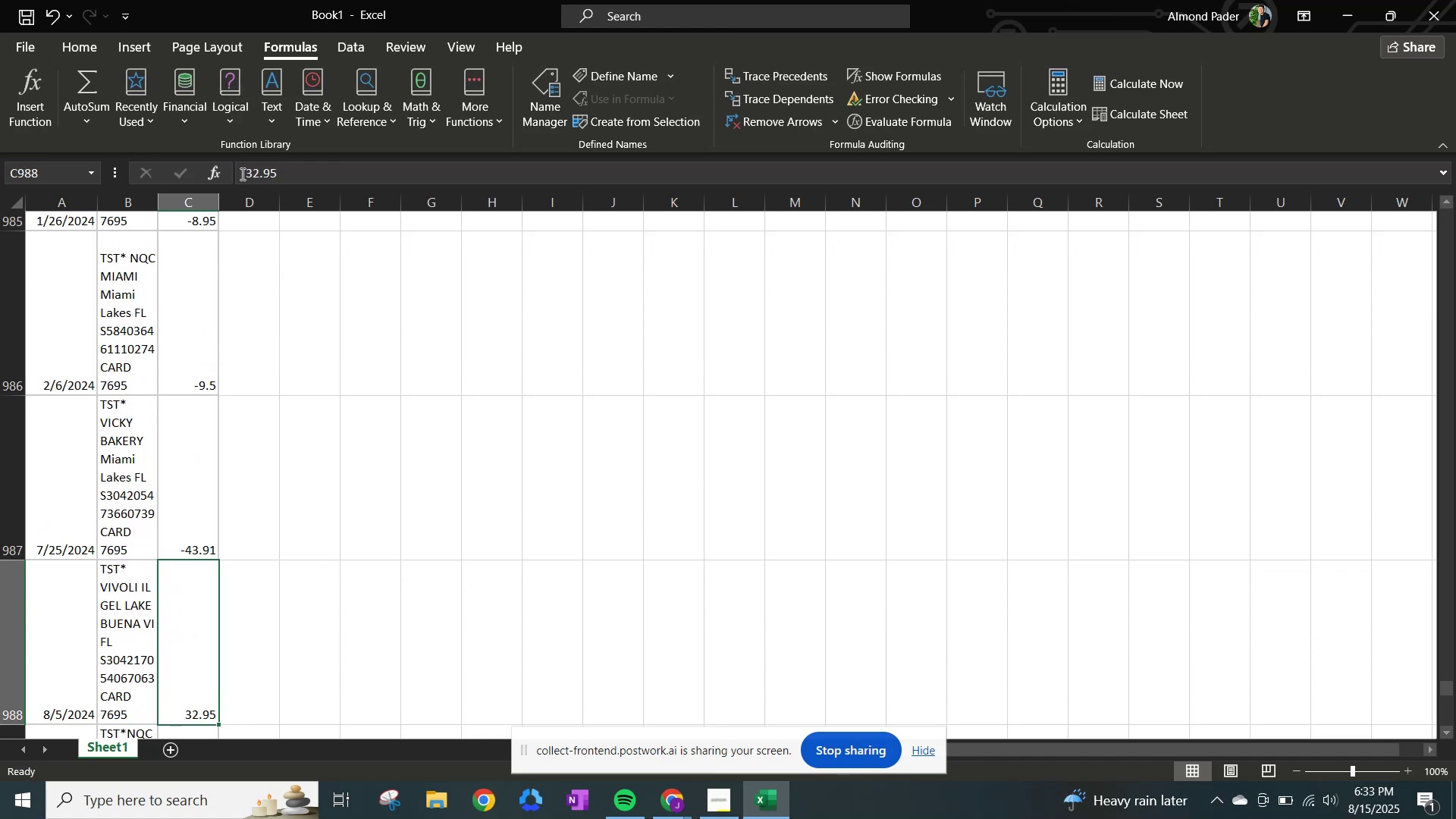 
left_click([241, 174])
 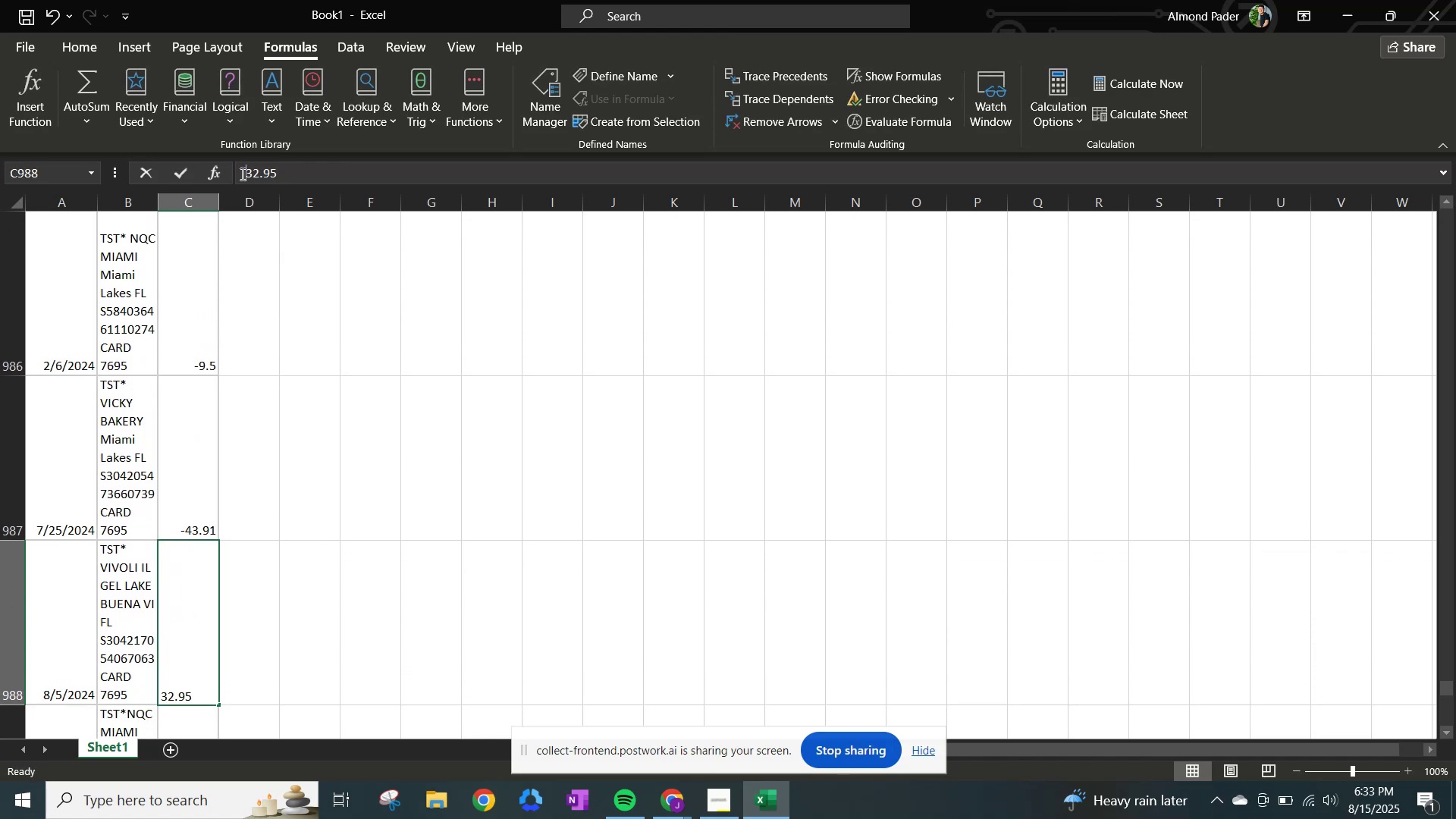 
hold_key(key=NumpadSubtract, duration=0.33)
 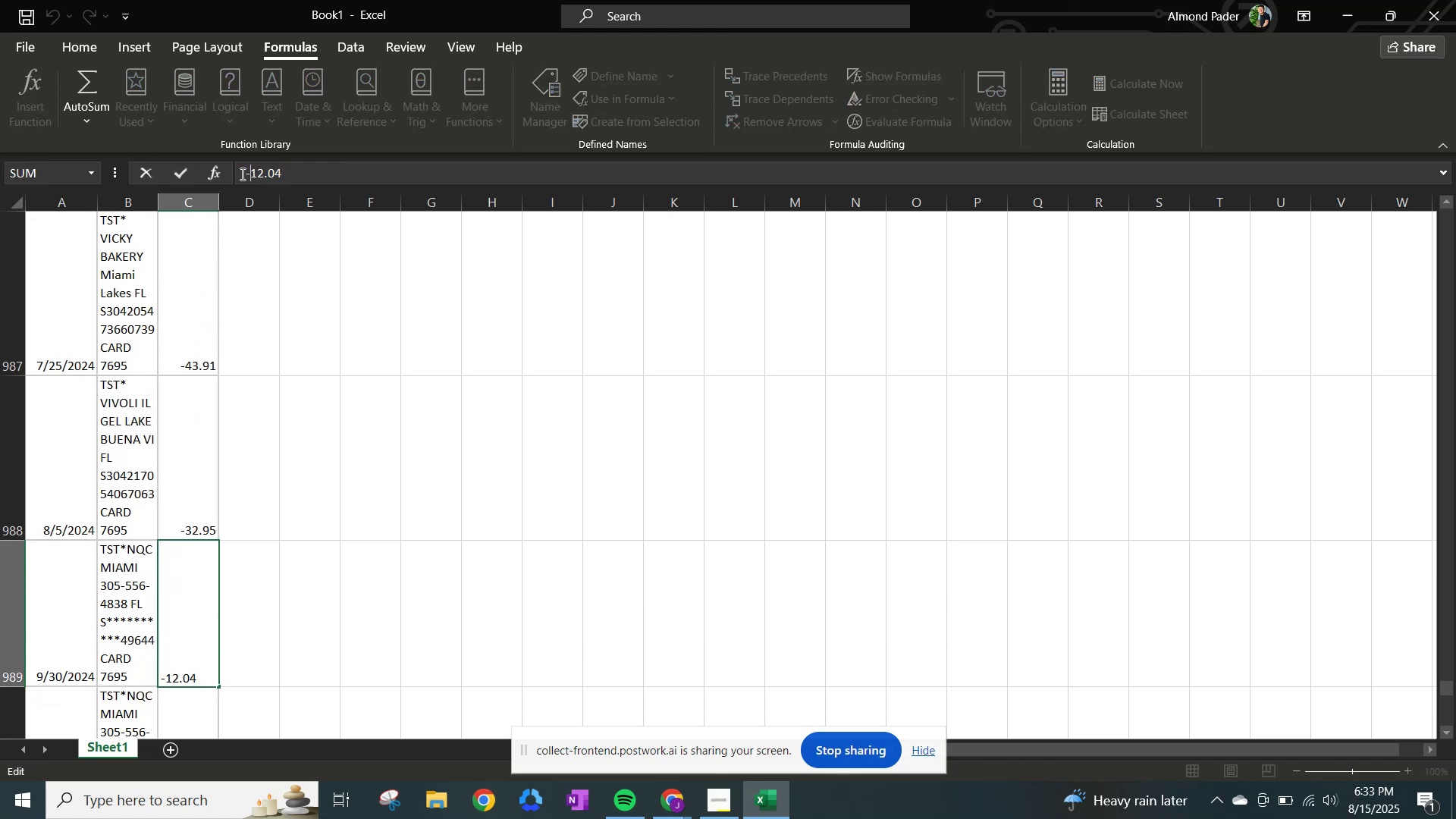 
key(NumpadEnter)
 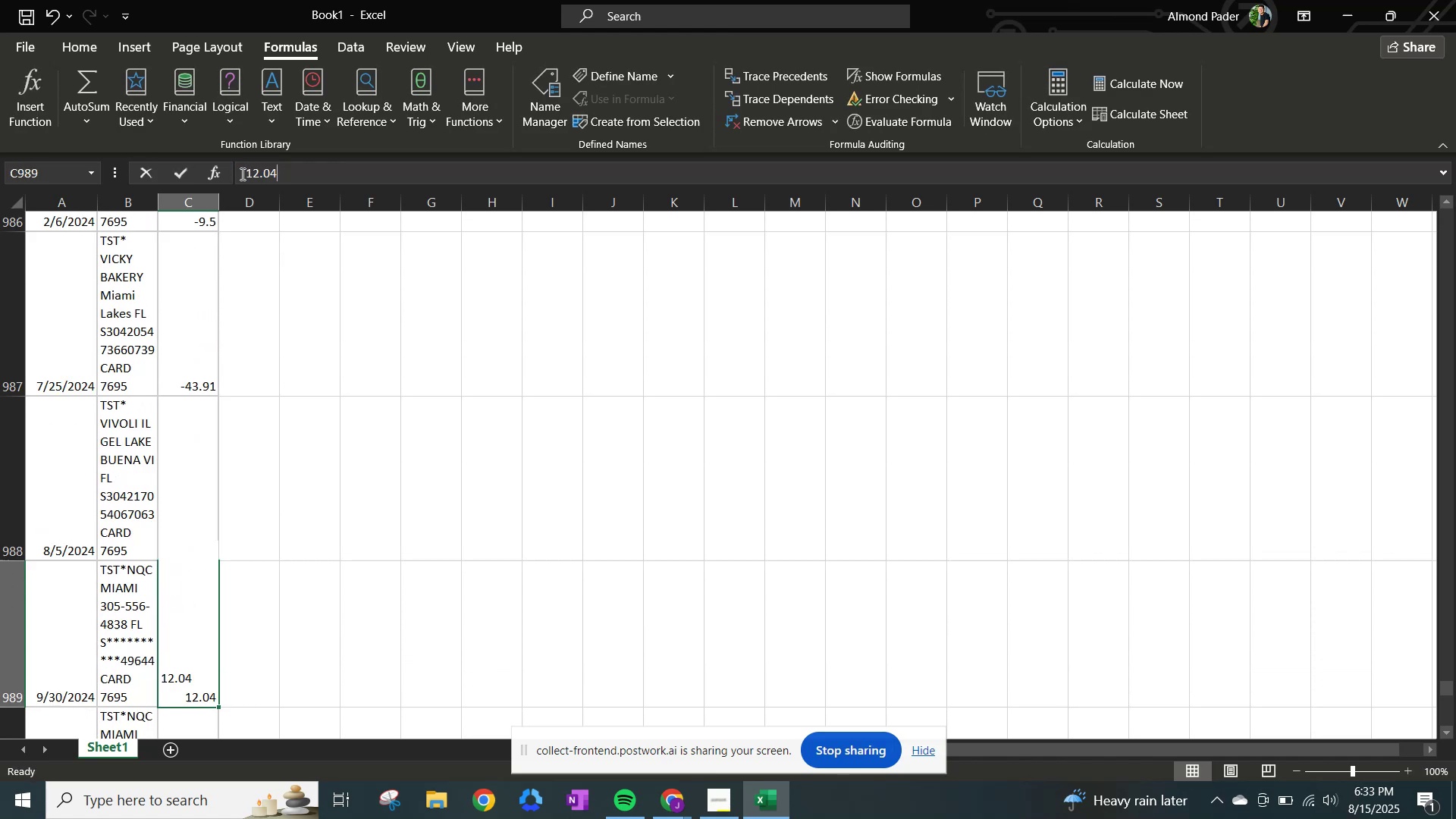 
left_click([241, 174])
 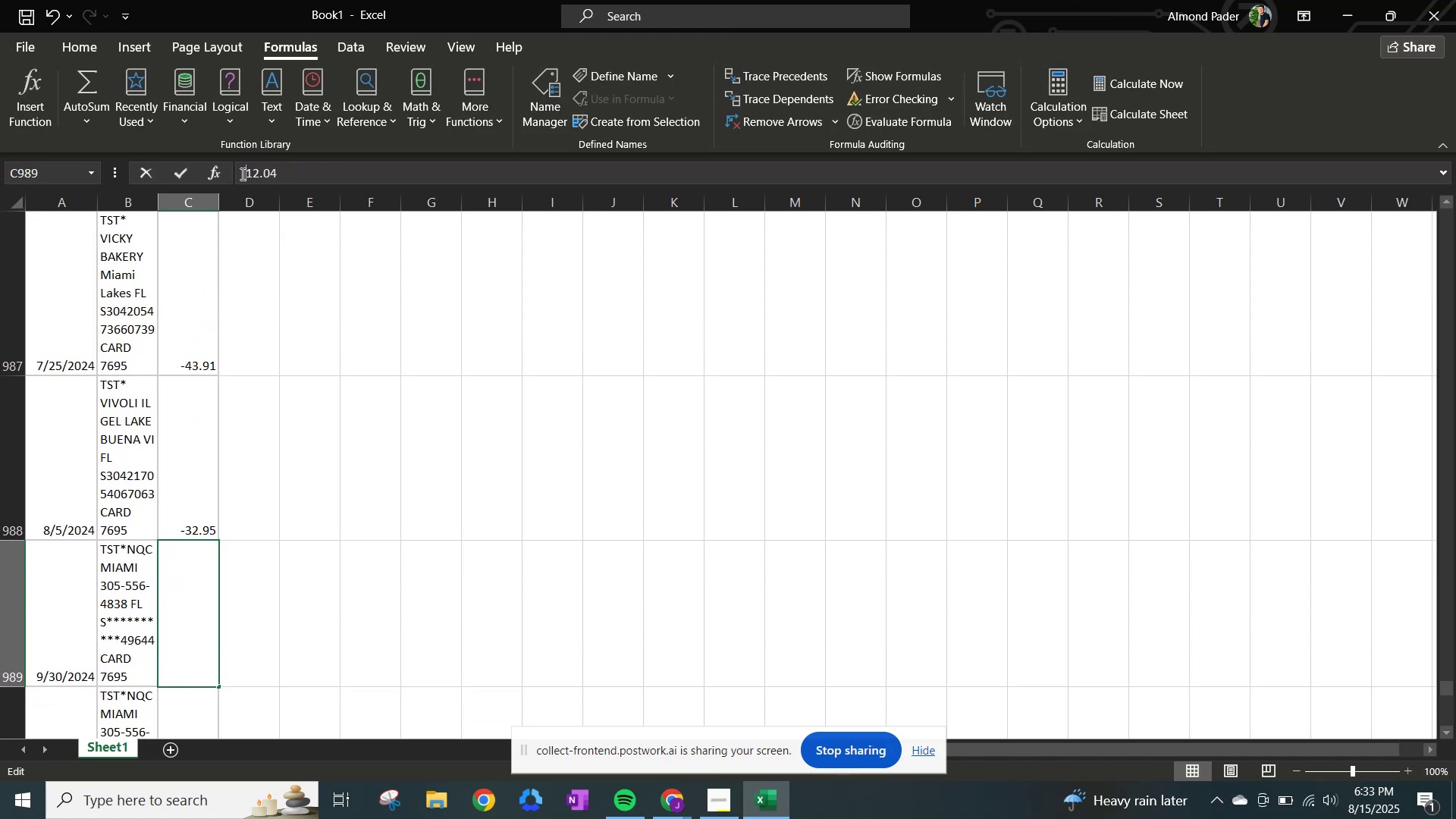 
key(NumpadSubtract)
 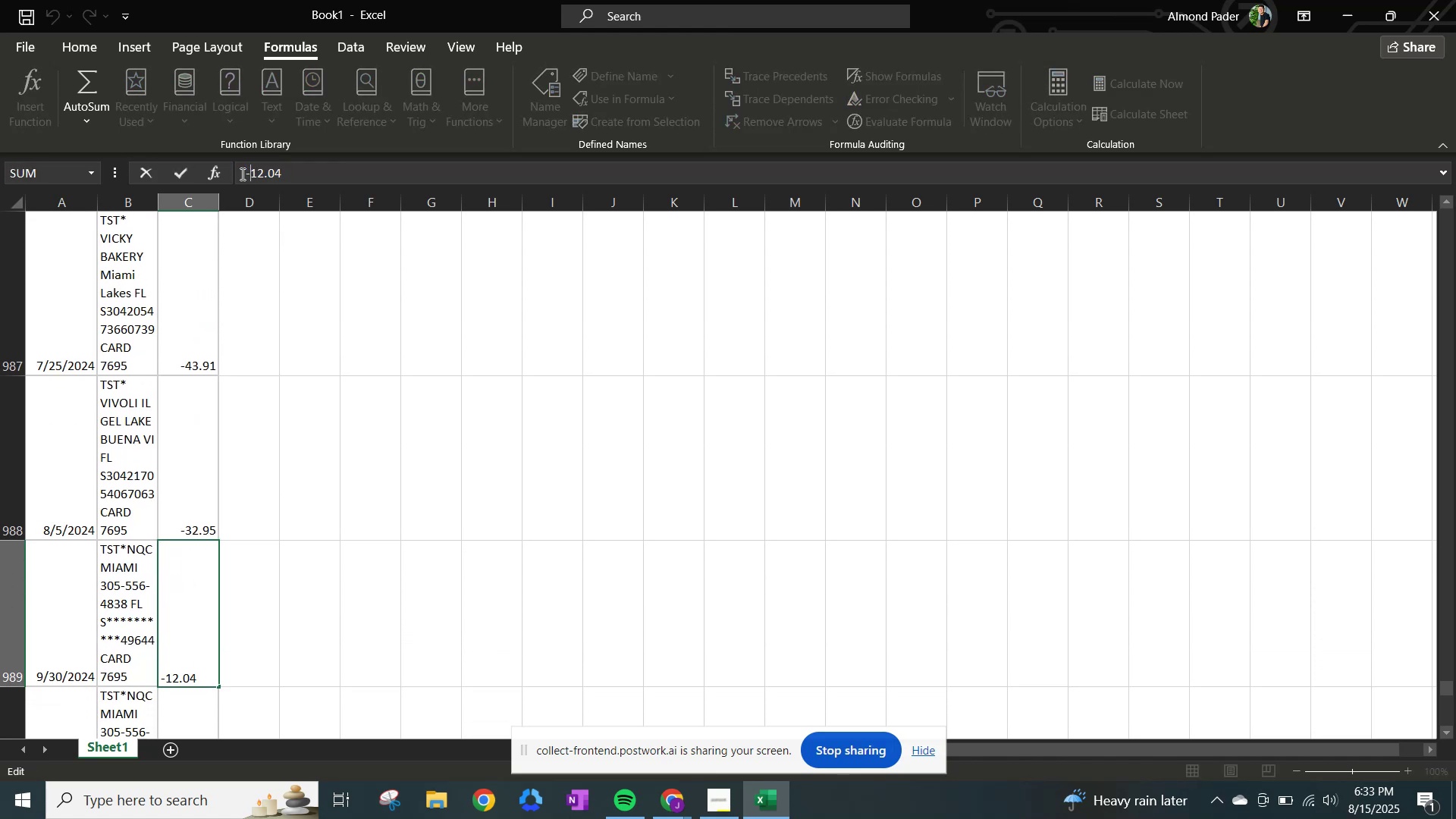 
key(NumpadEnter)
 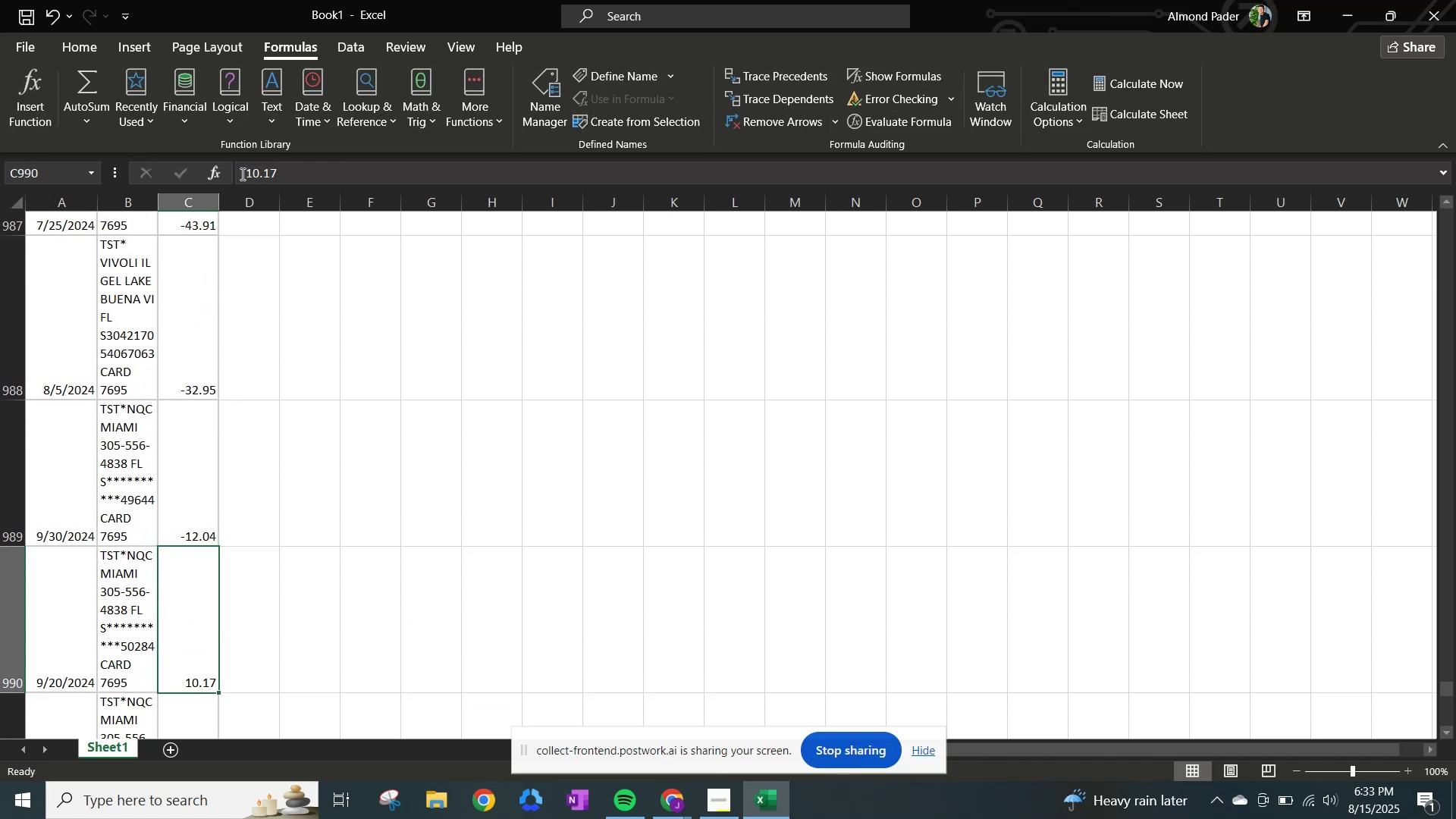 
left_click([241, 174])
 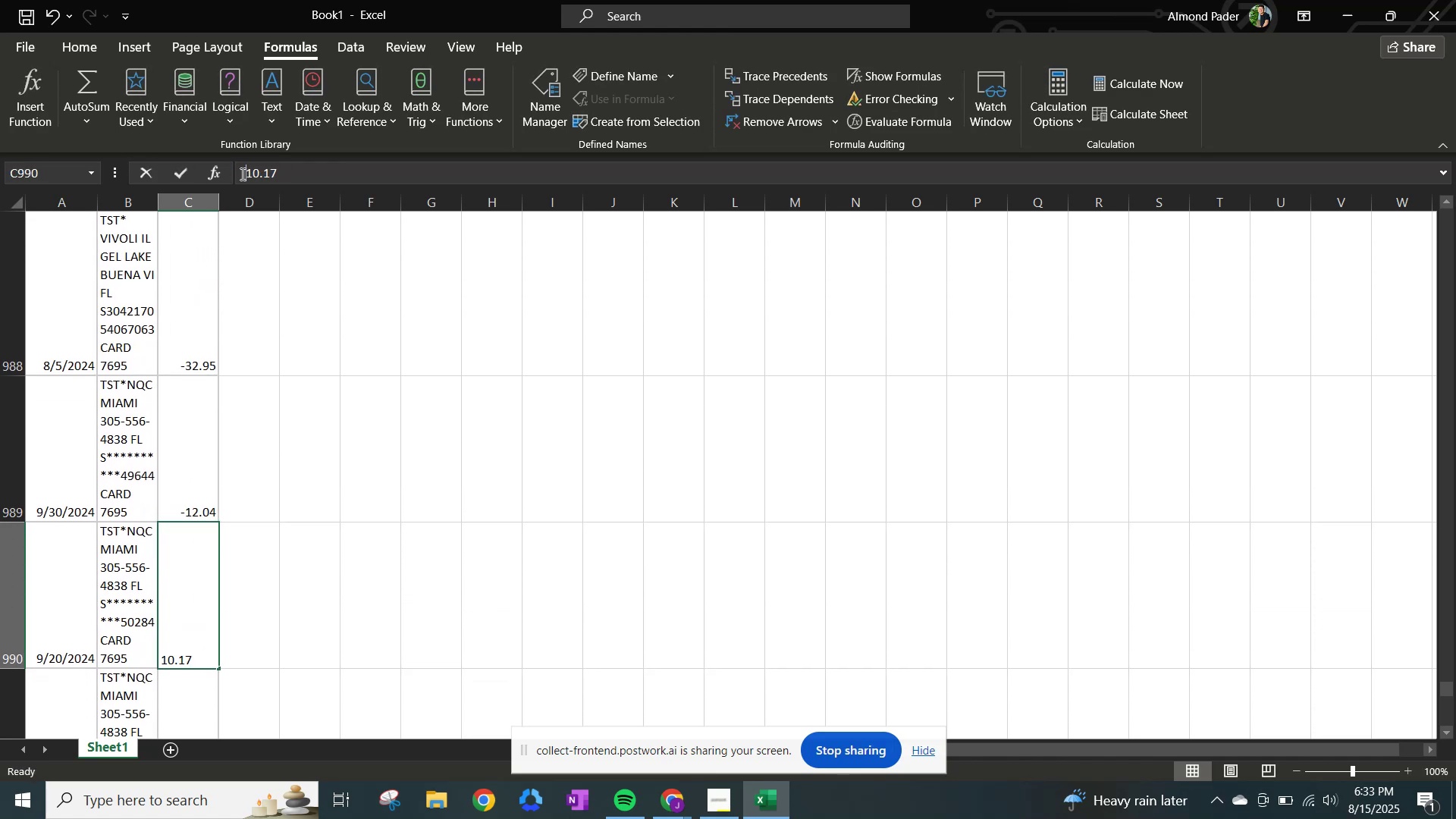 
key(NumpadSubtract)
 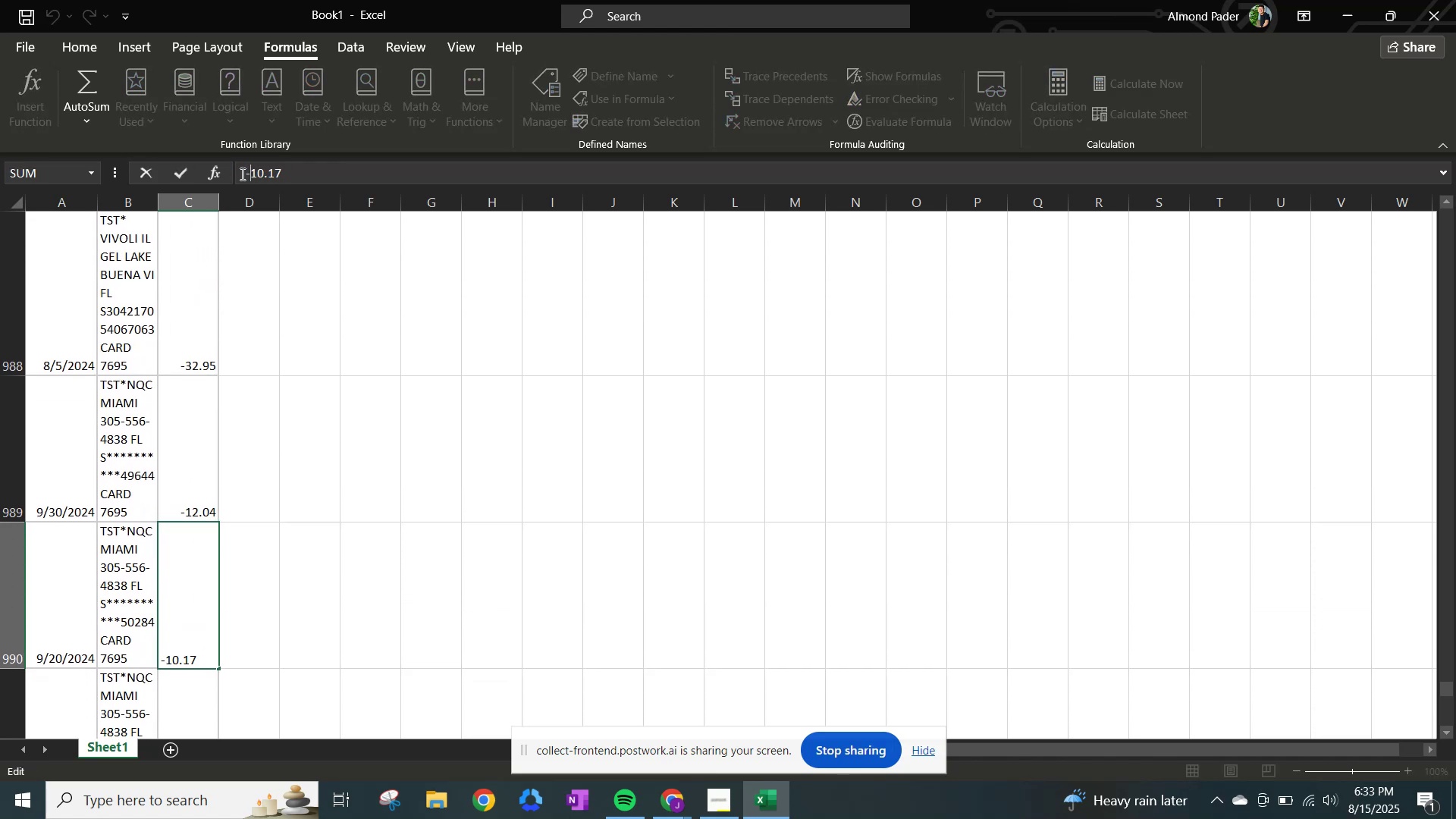 
key(NumpadEnter)
 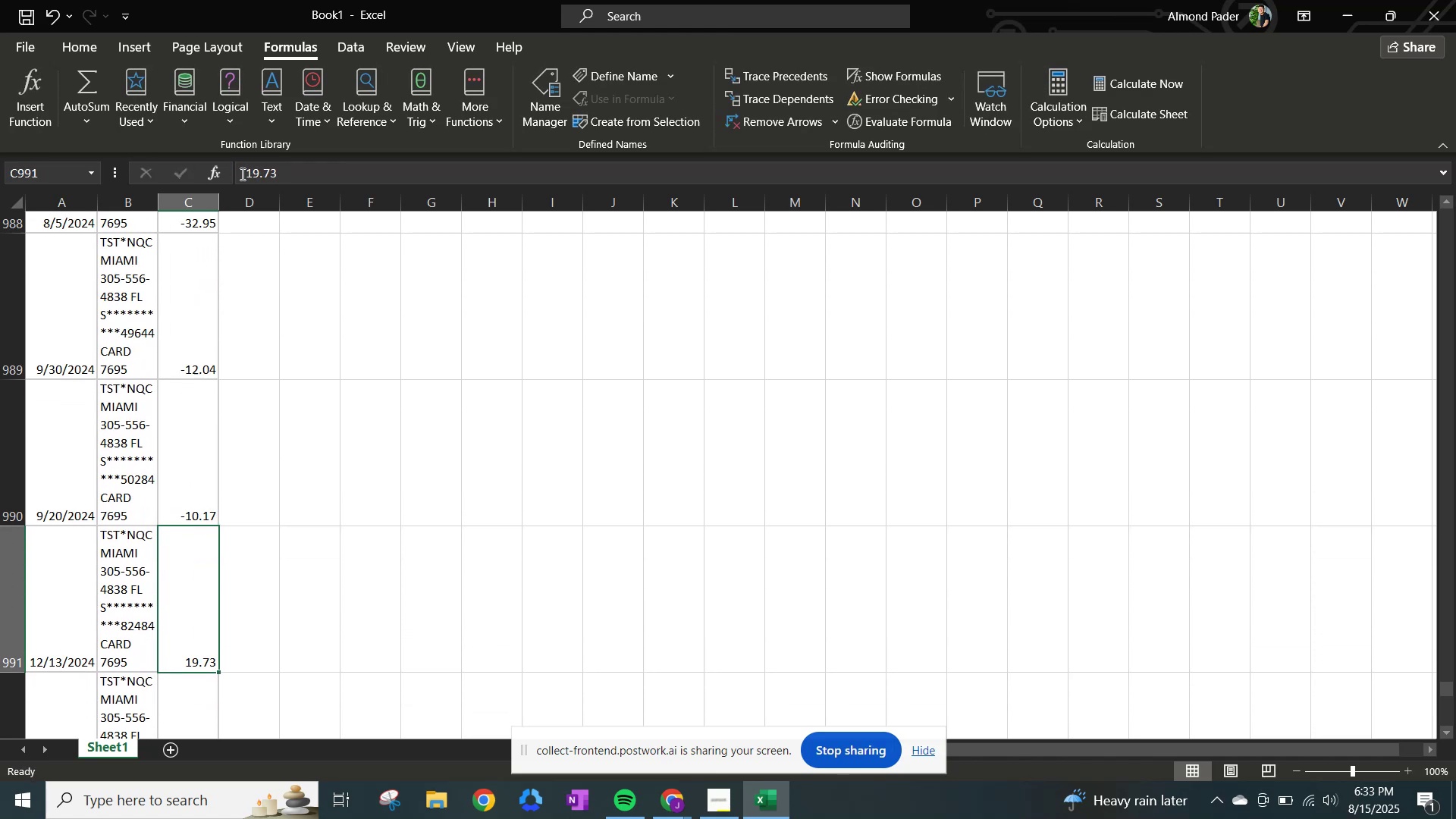 
left_click([241, 174])
 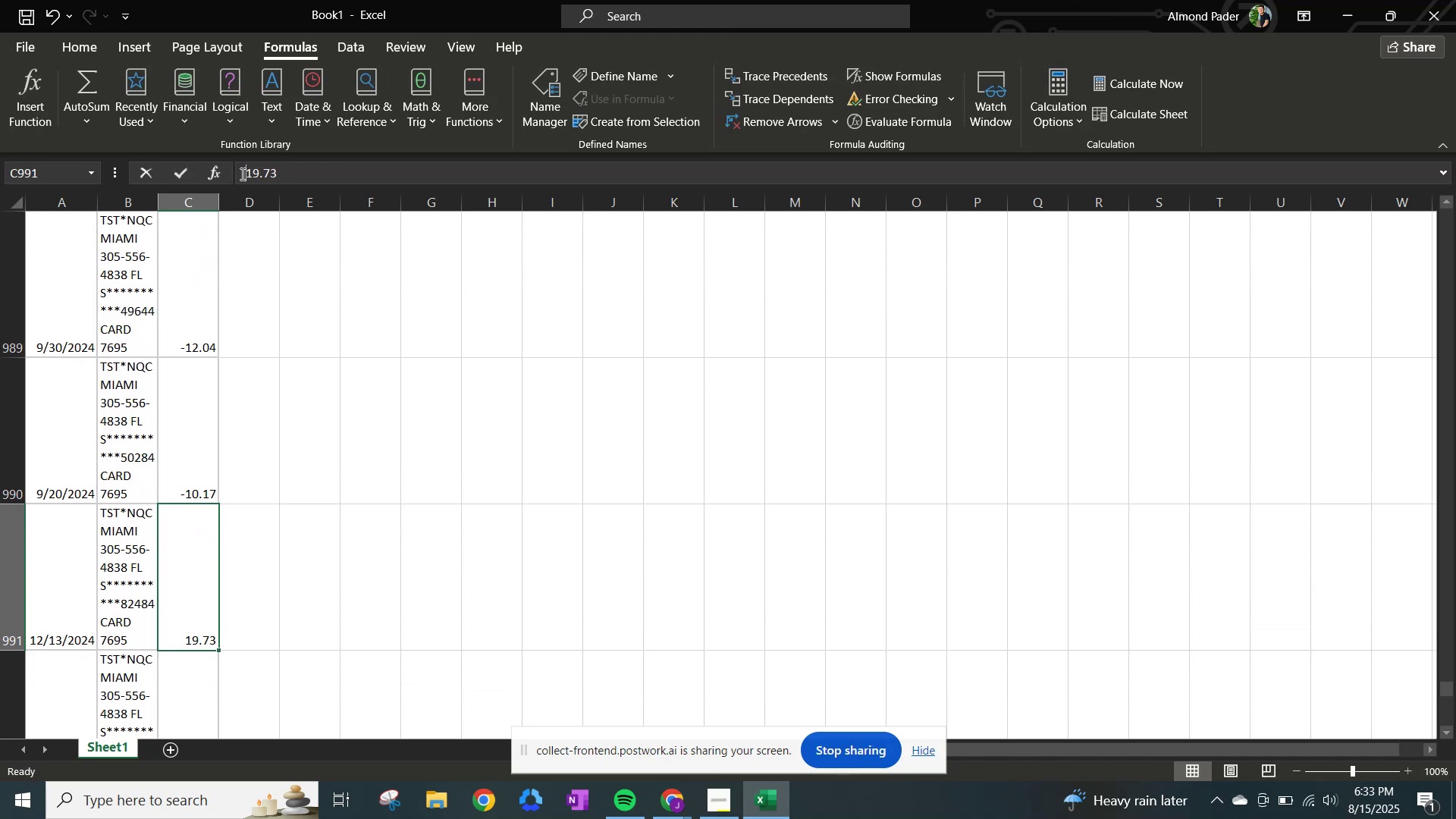 
key(NumpadSubtract)
 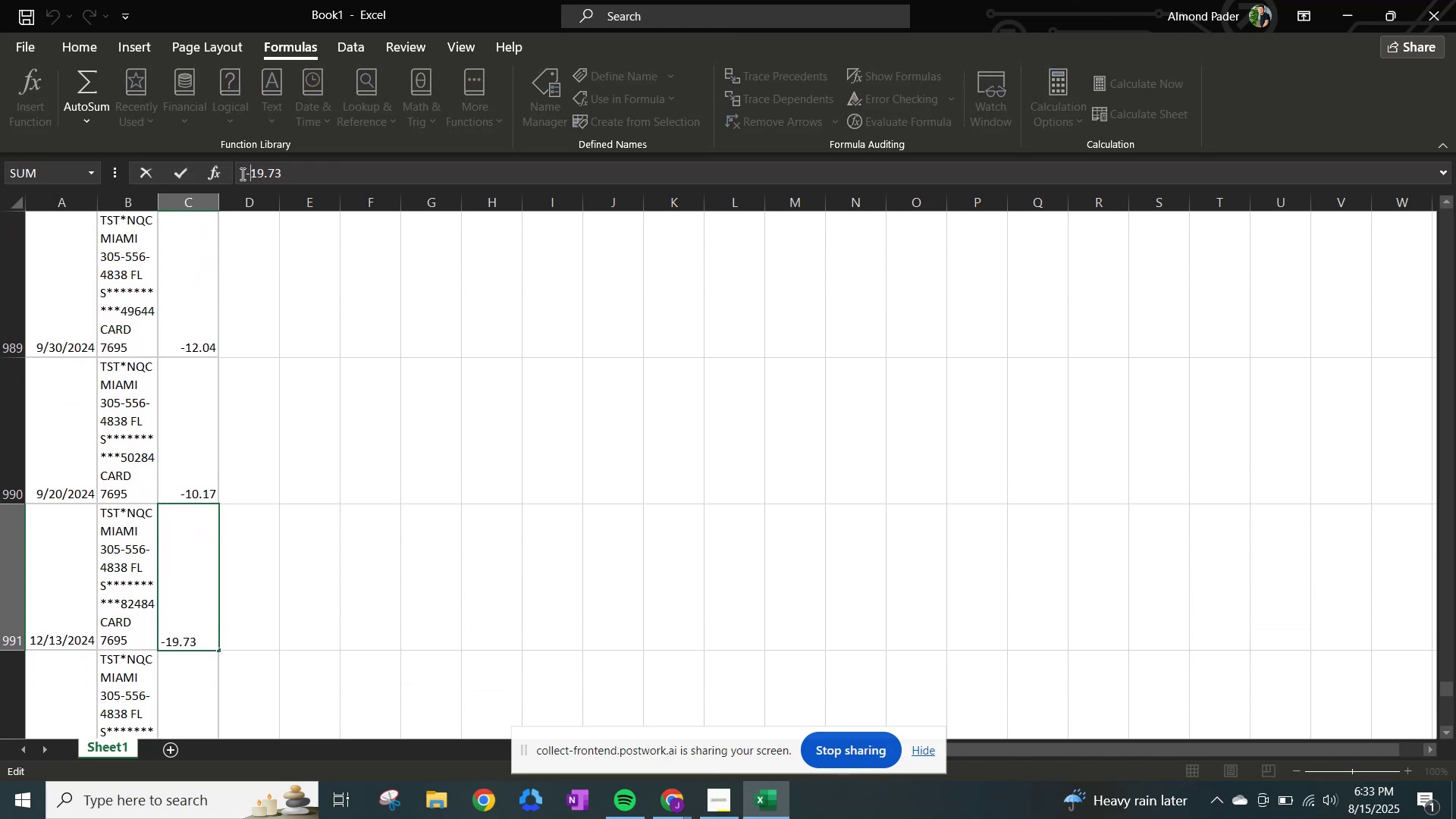 
key(NumpadEnter)
 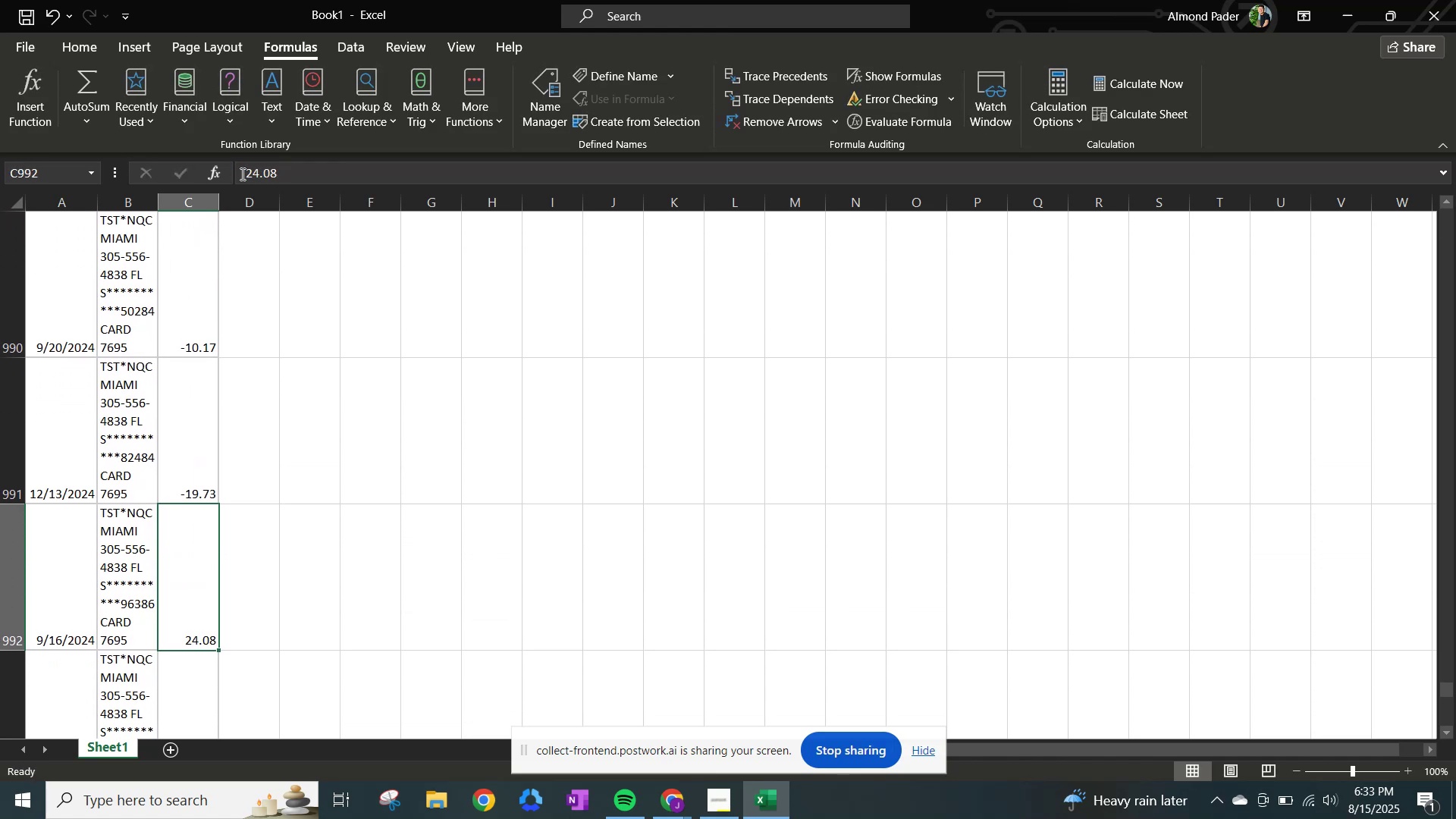 
left_click([241, 174])
 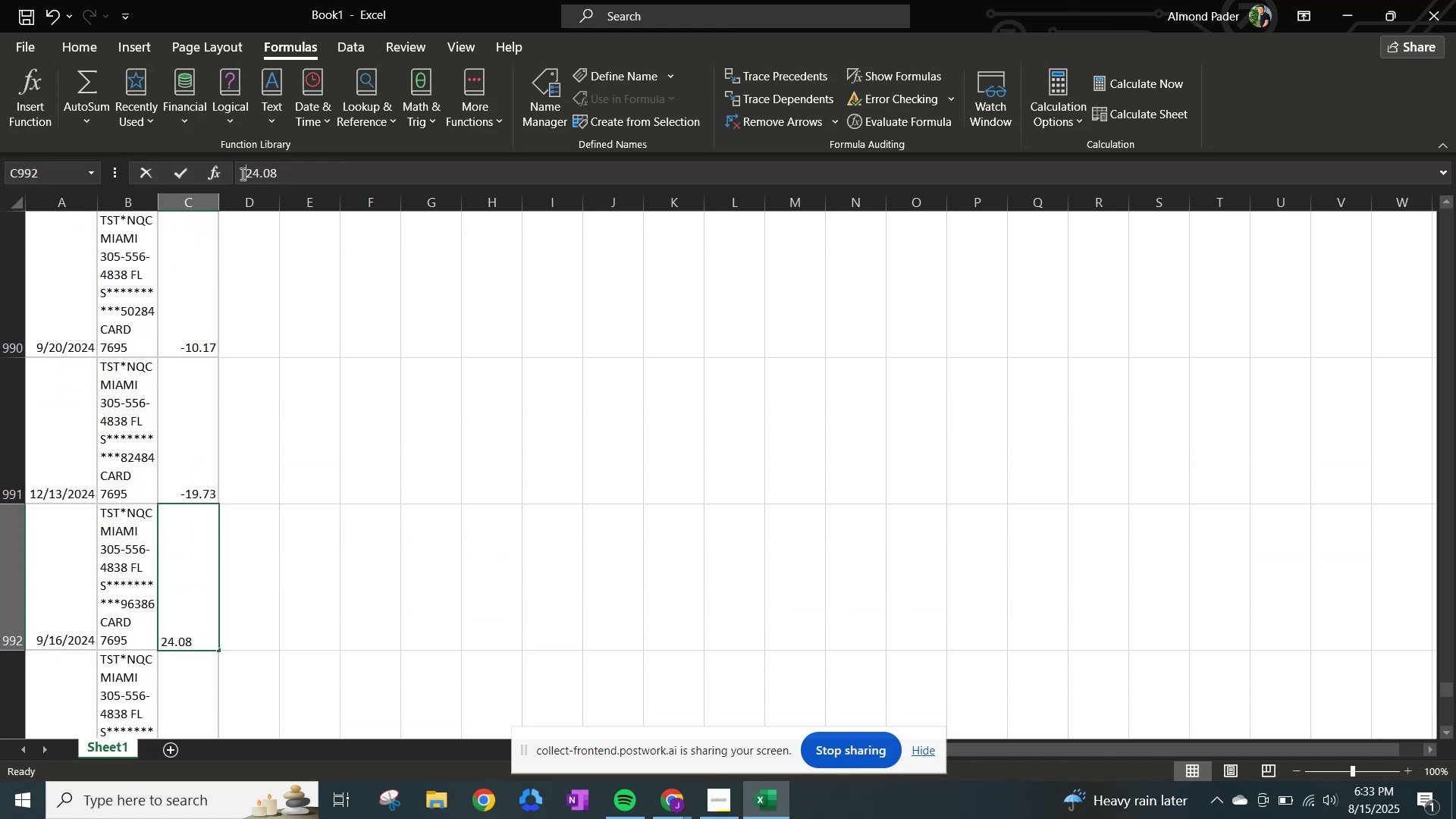 
key(NumpadEnter)
 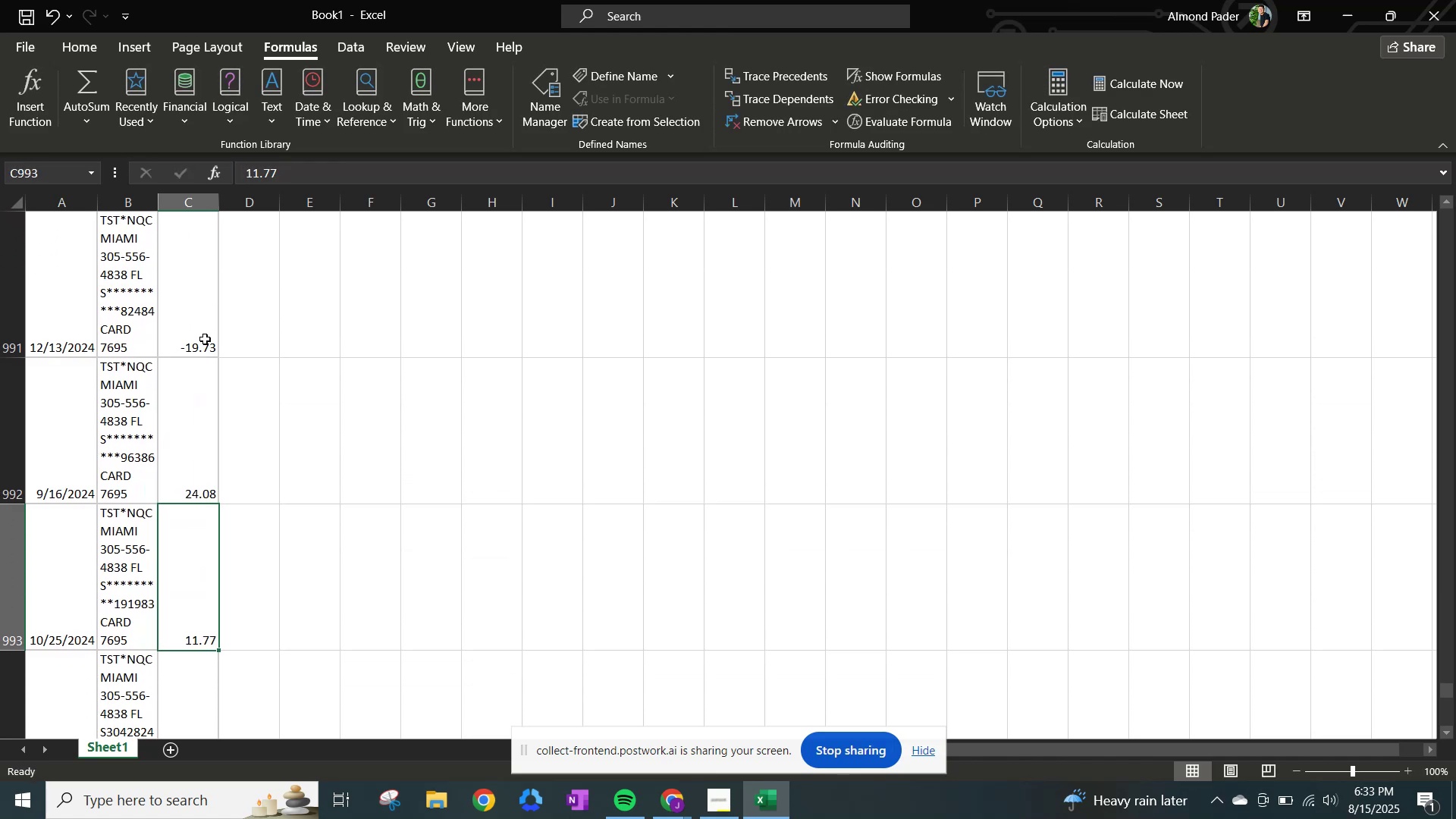 
left_click([204, 397])
 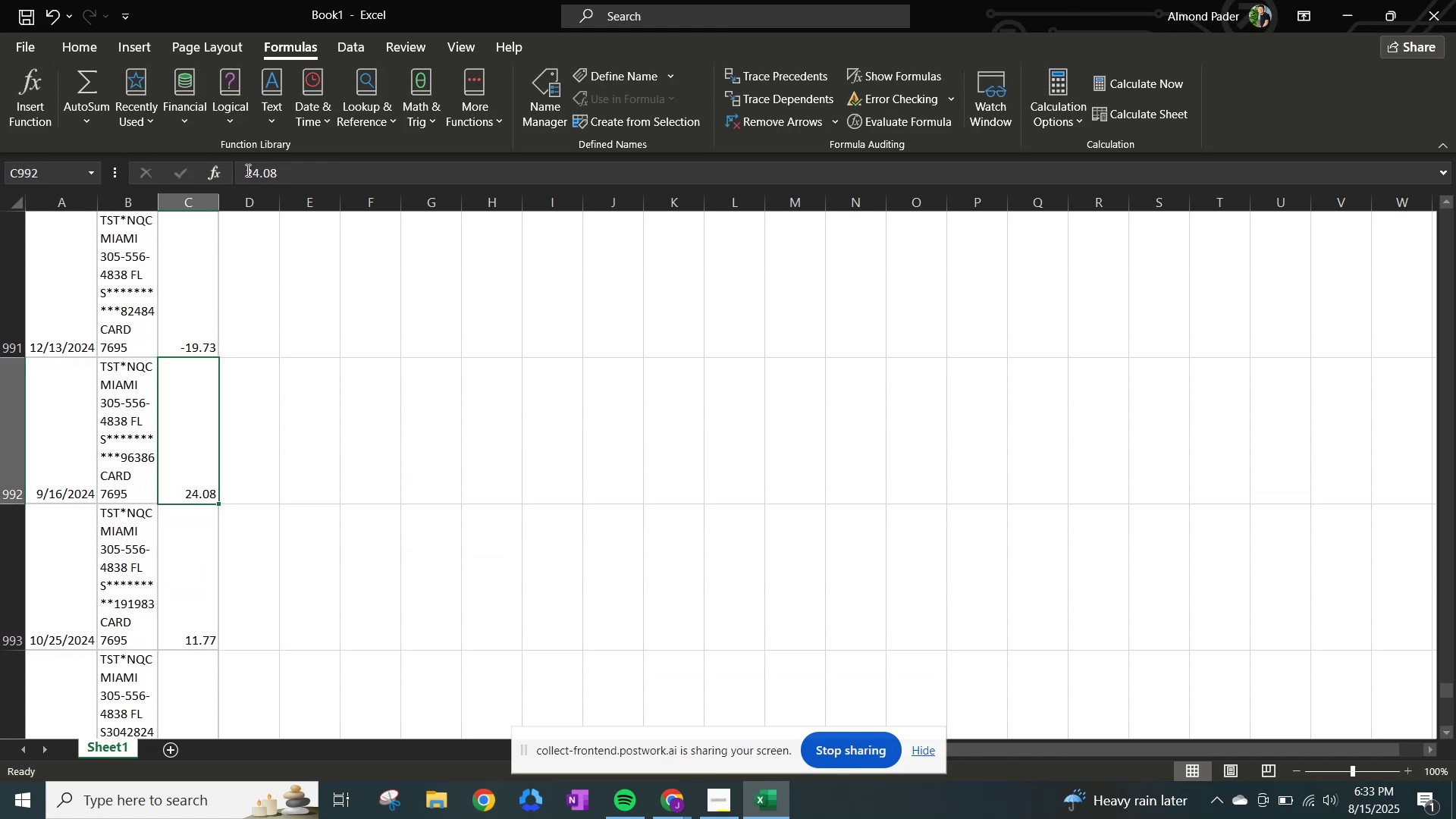 
left_click([246, 169])
 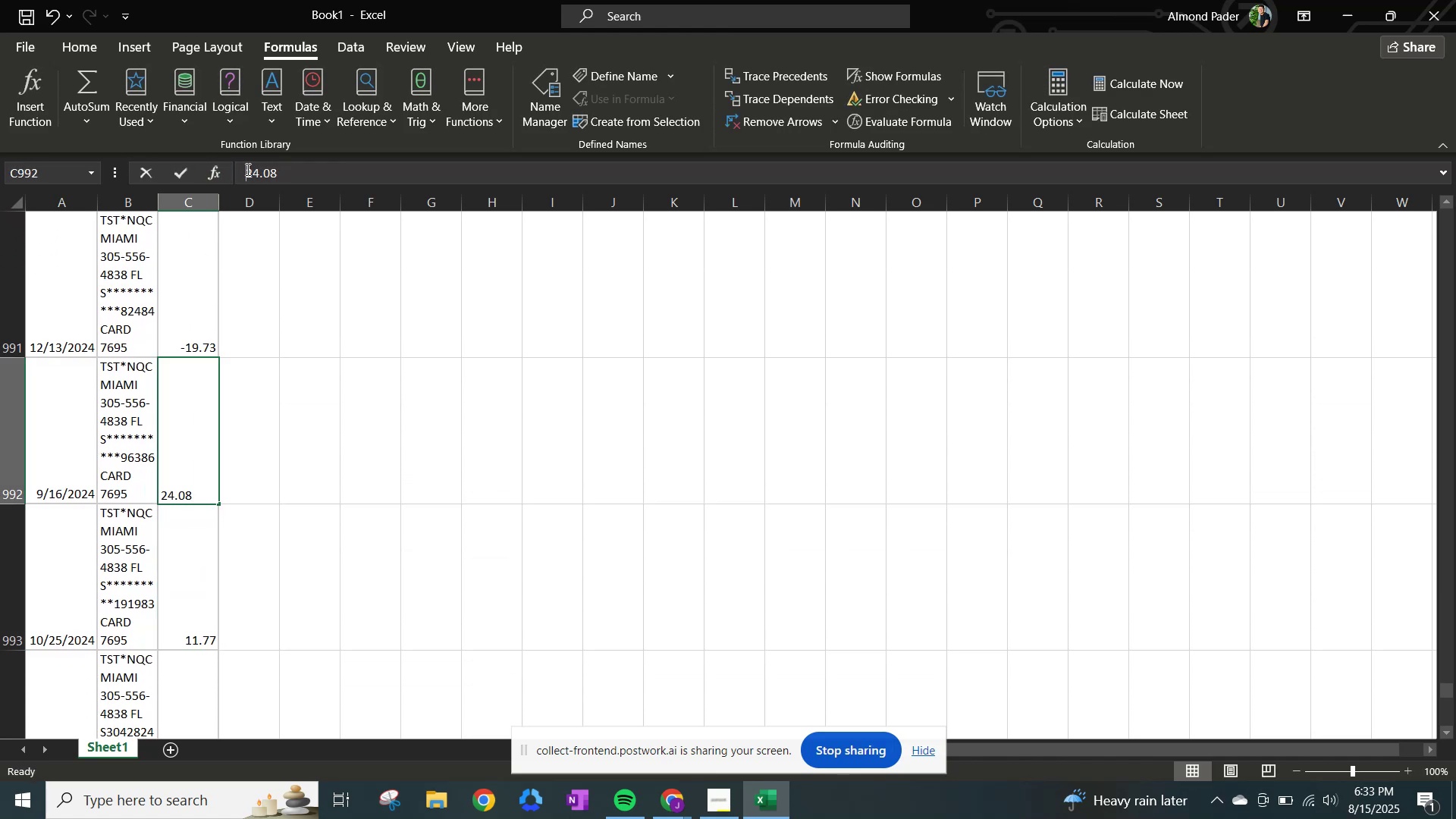 
key(NumpadSubtract)
 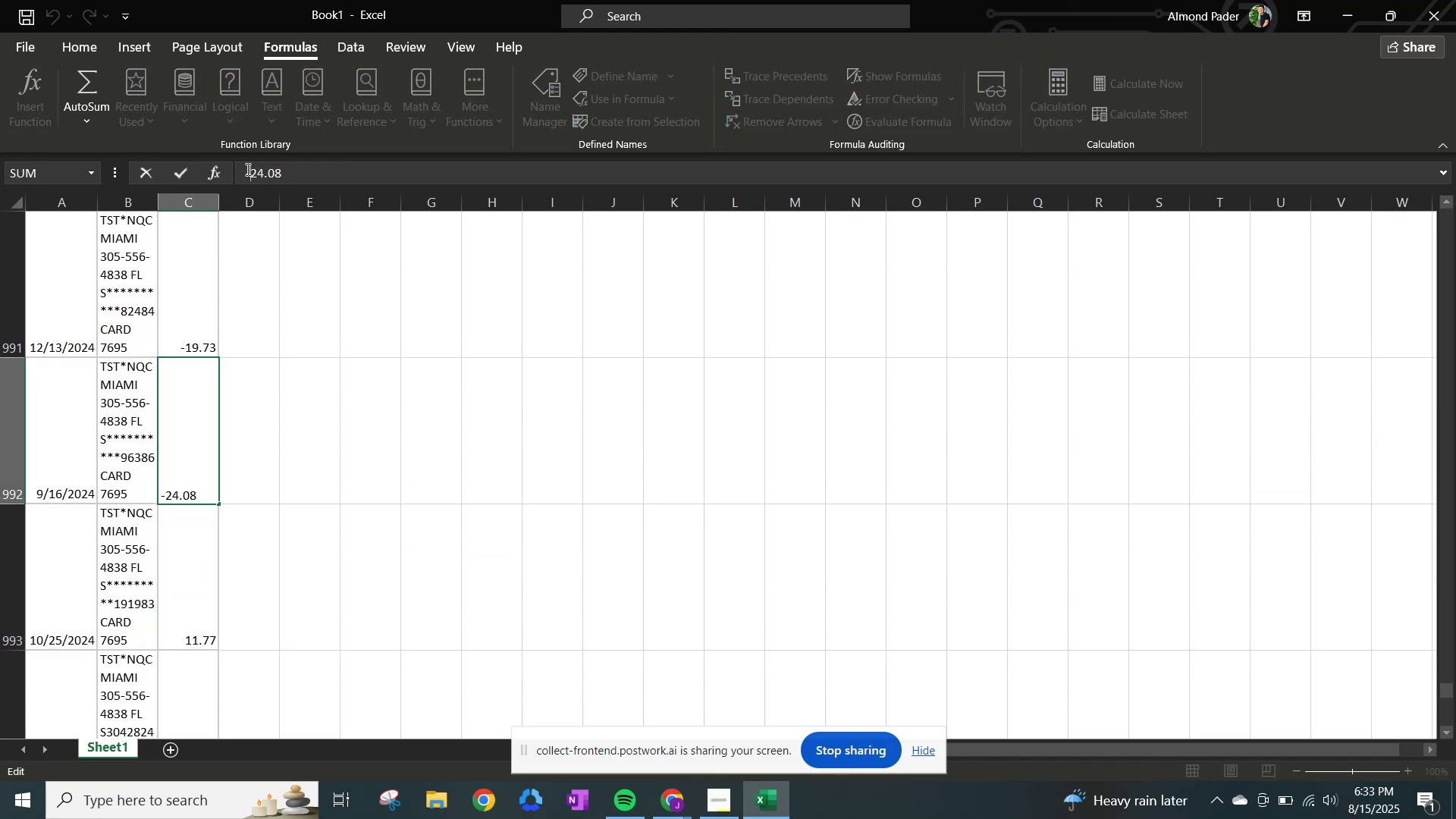 
key(NumpadEnter)
 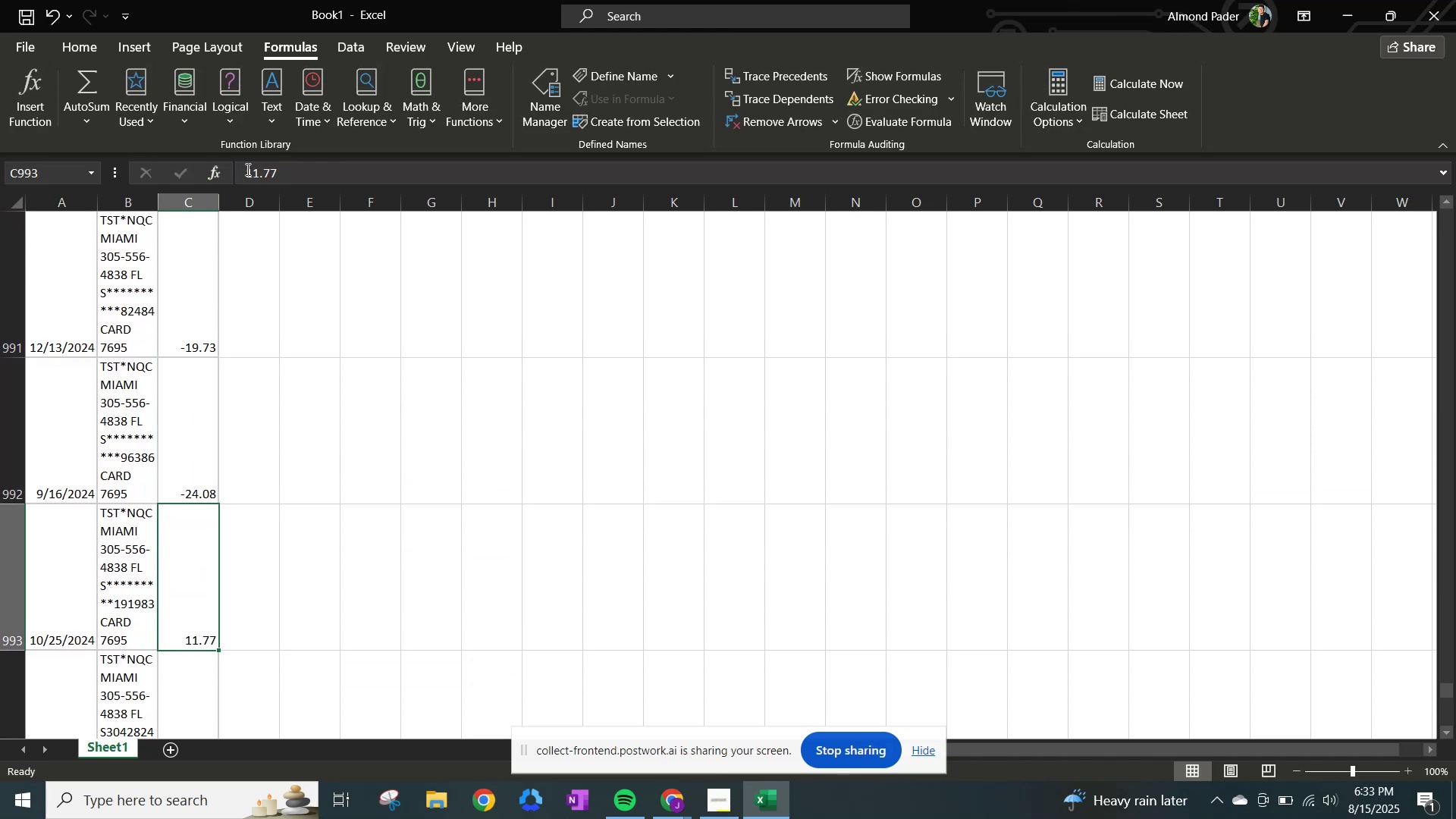 
left_click([246, 169])
 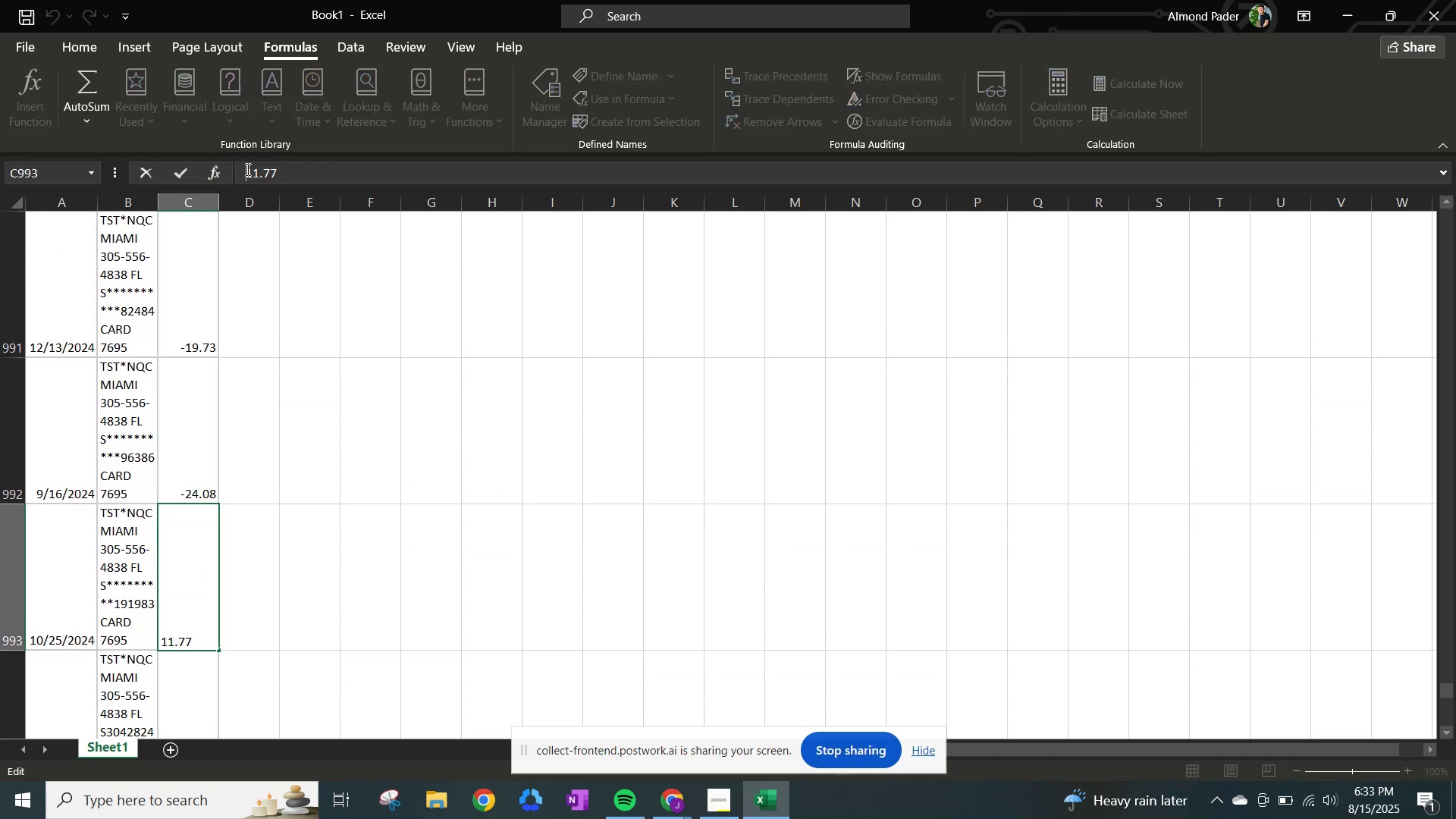 
key(NumpadSubtract)
 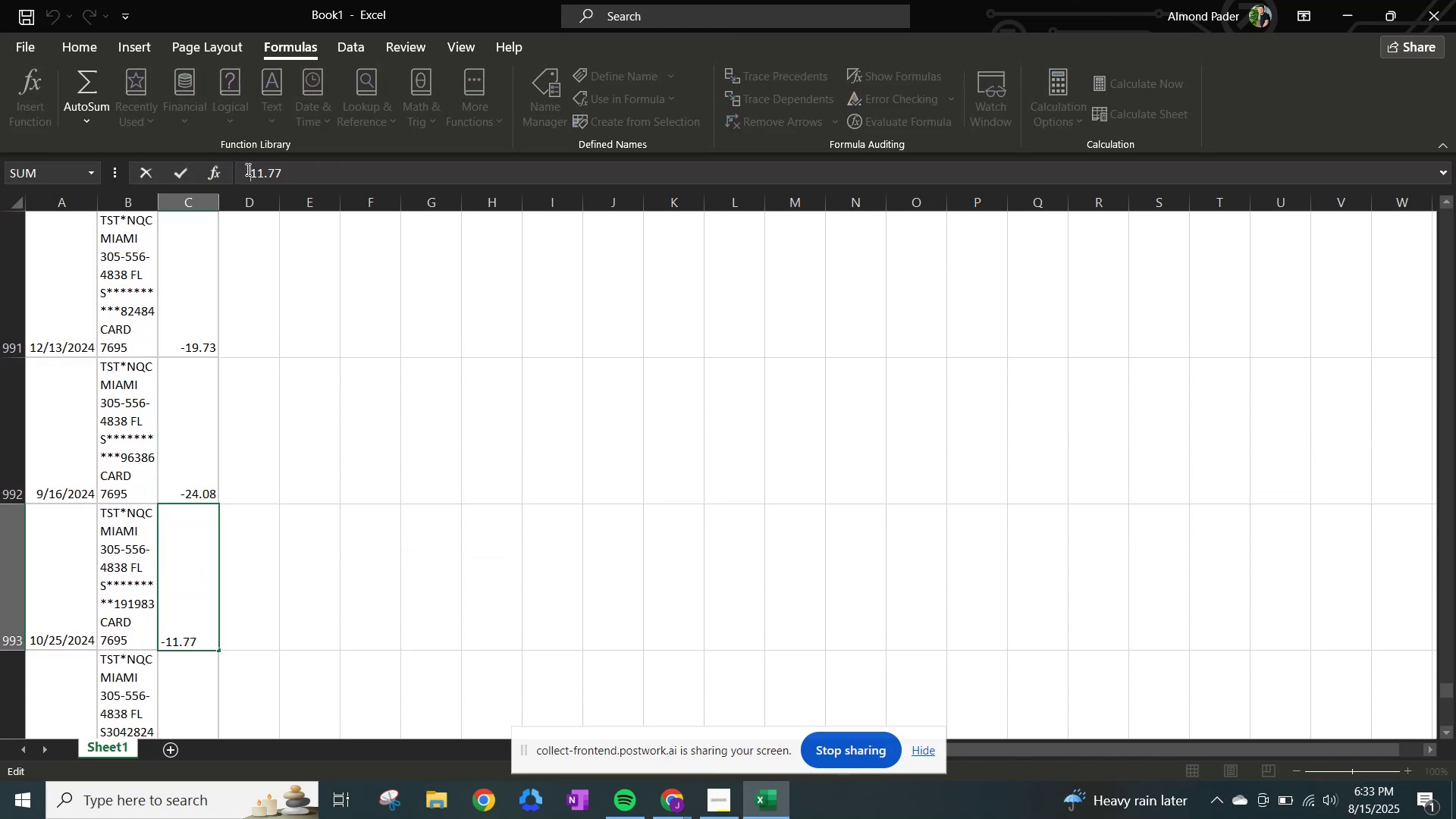 
key(NumpadEnter)
 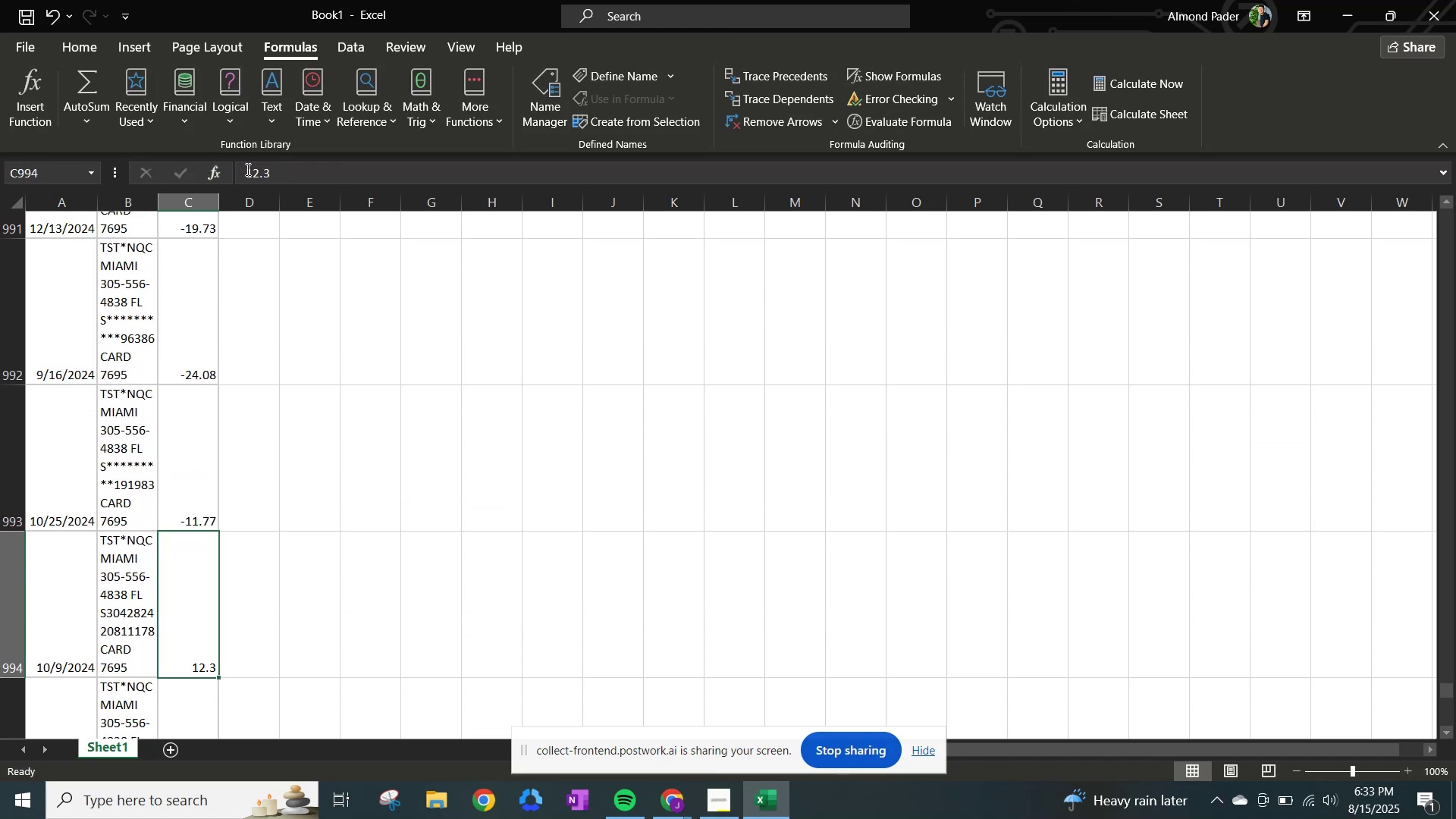 
left_click([246, 169])
 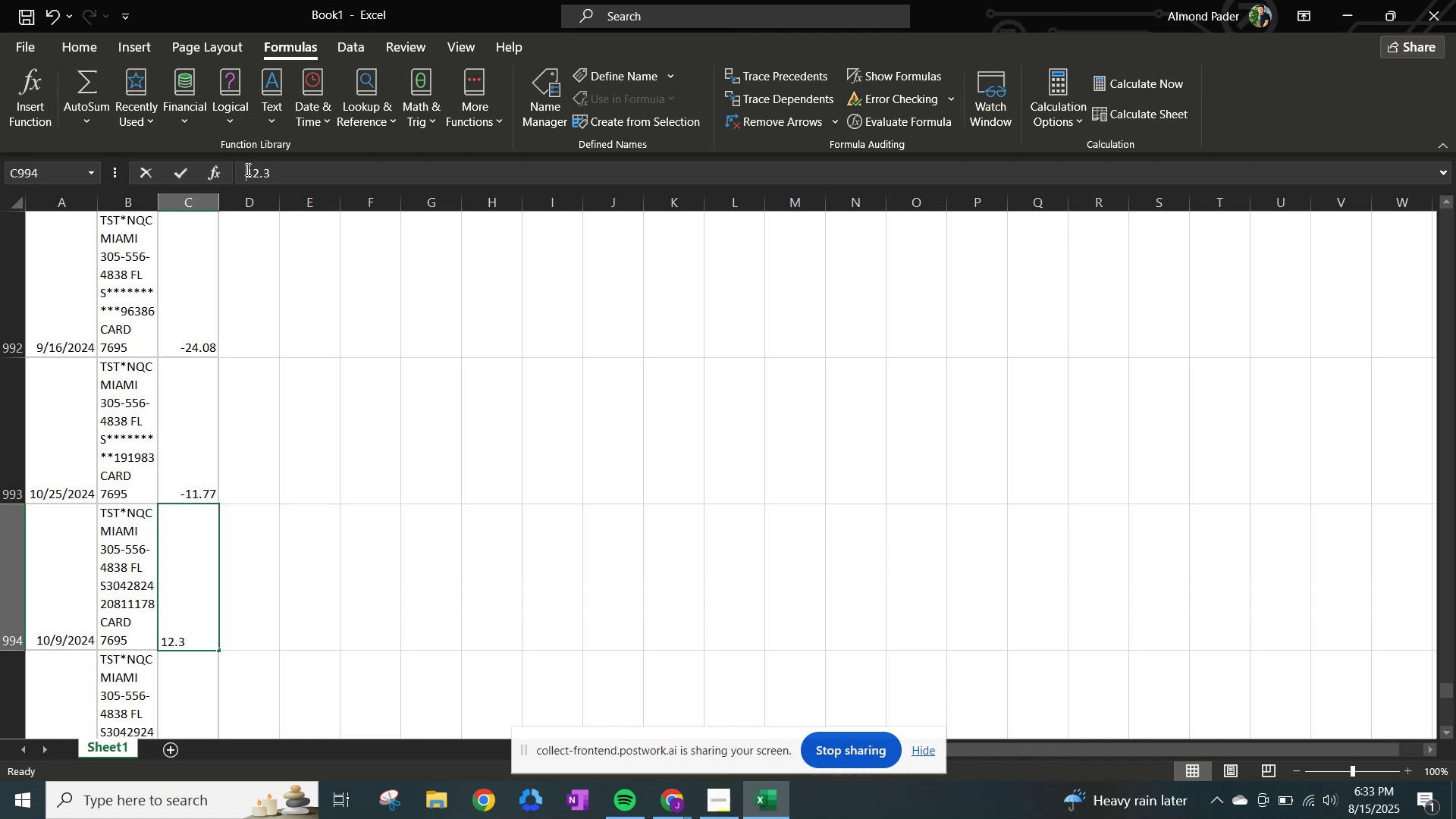 
key(NumpadSubtract)
 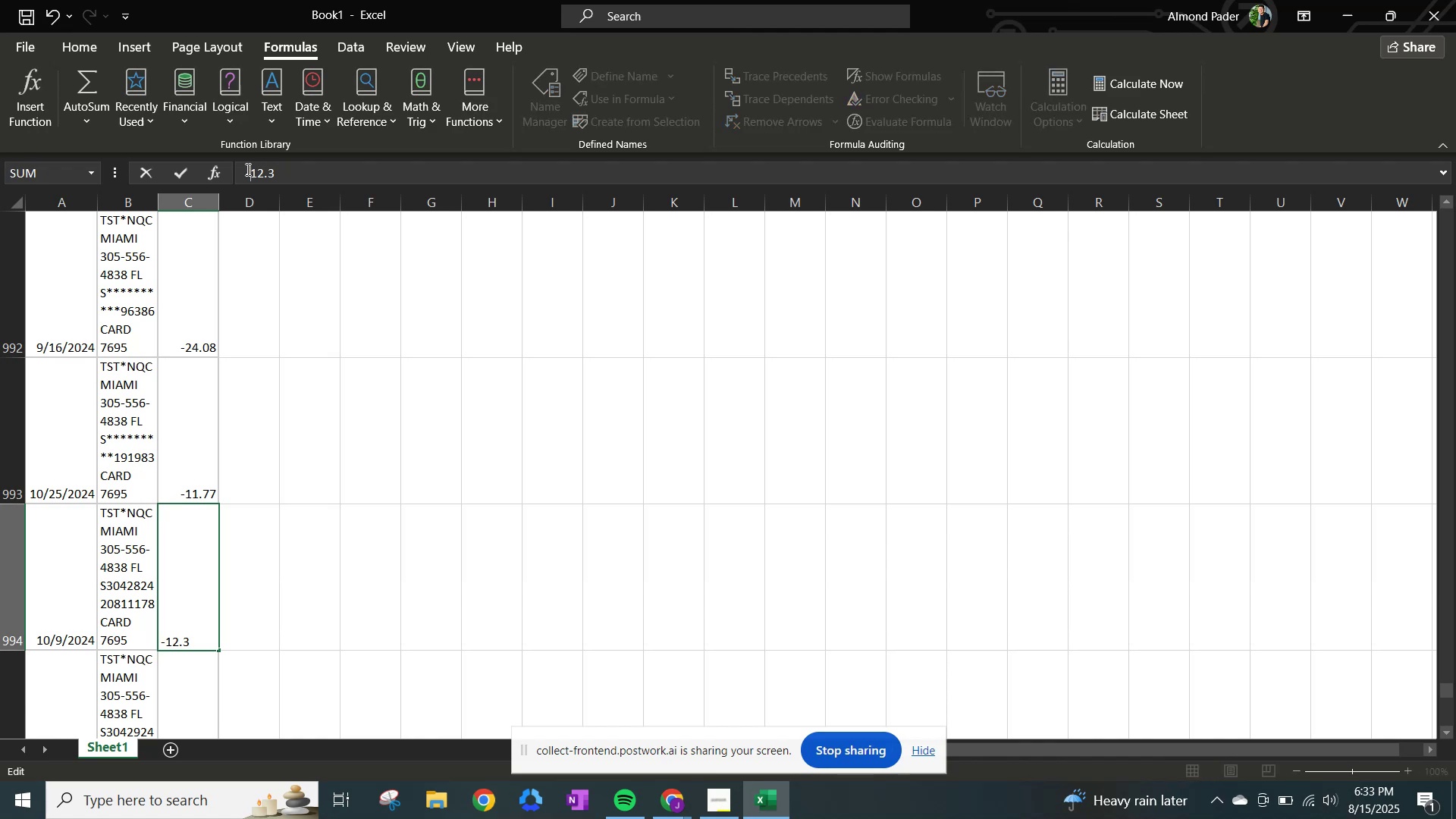 
left_click([246, 169])
 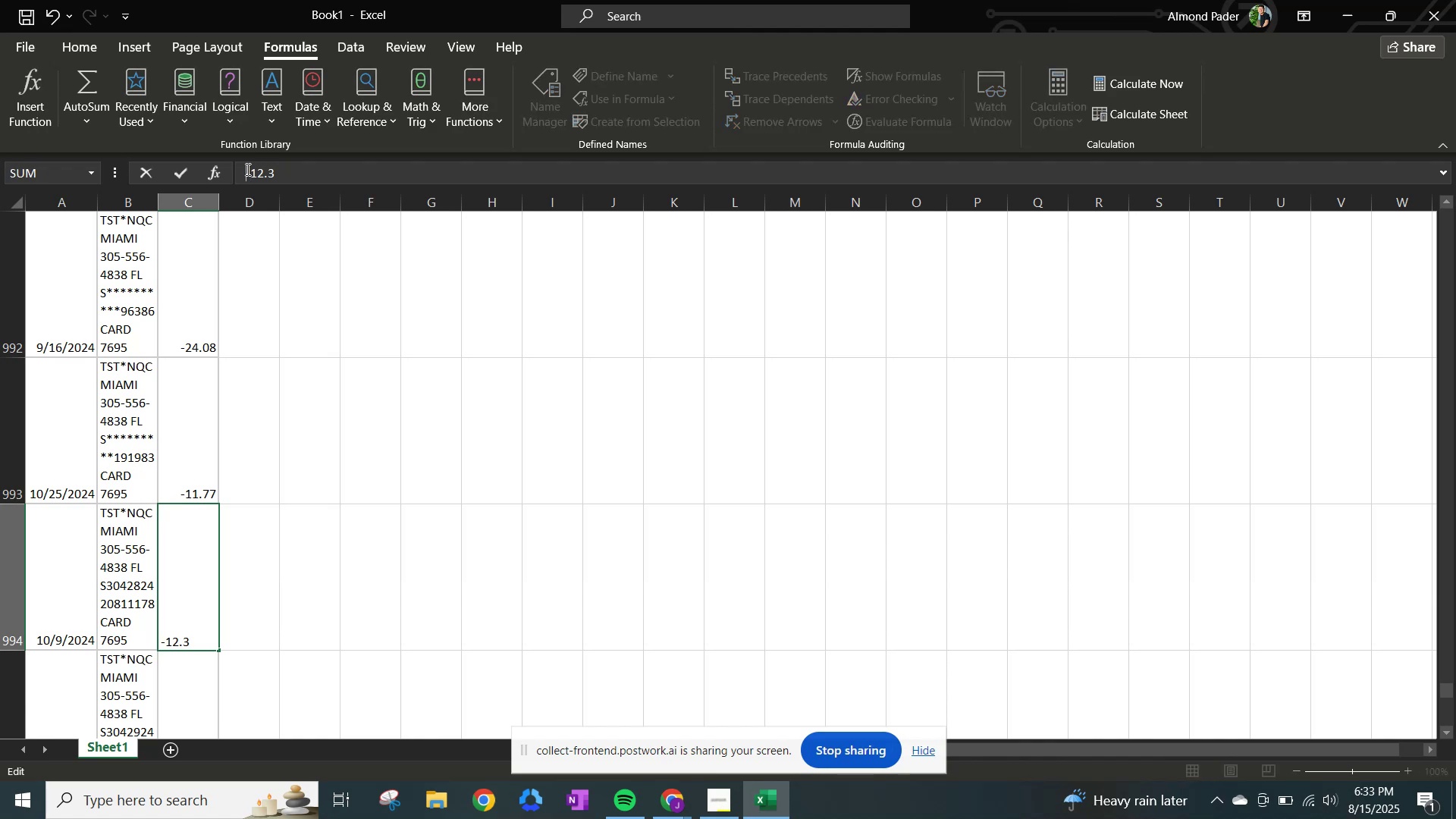 
key(NumpadEnter)
 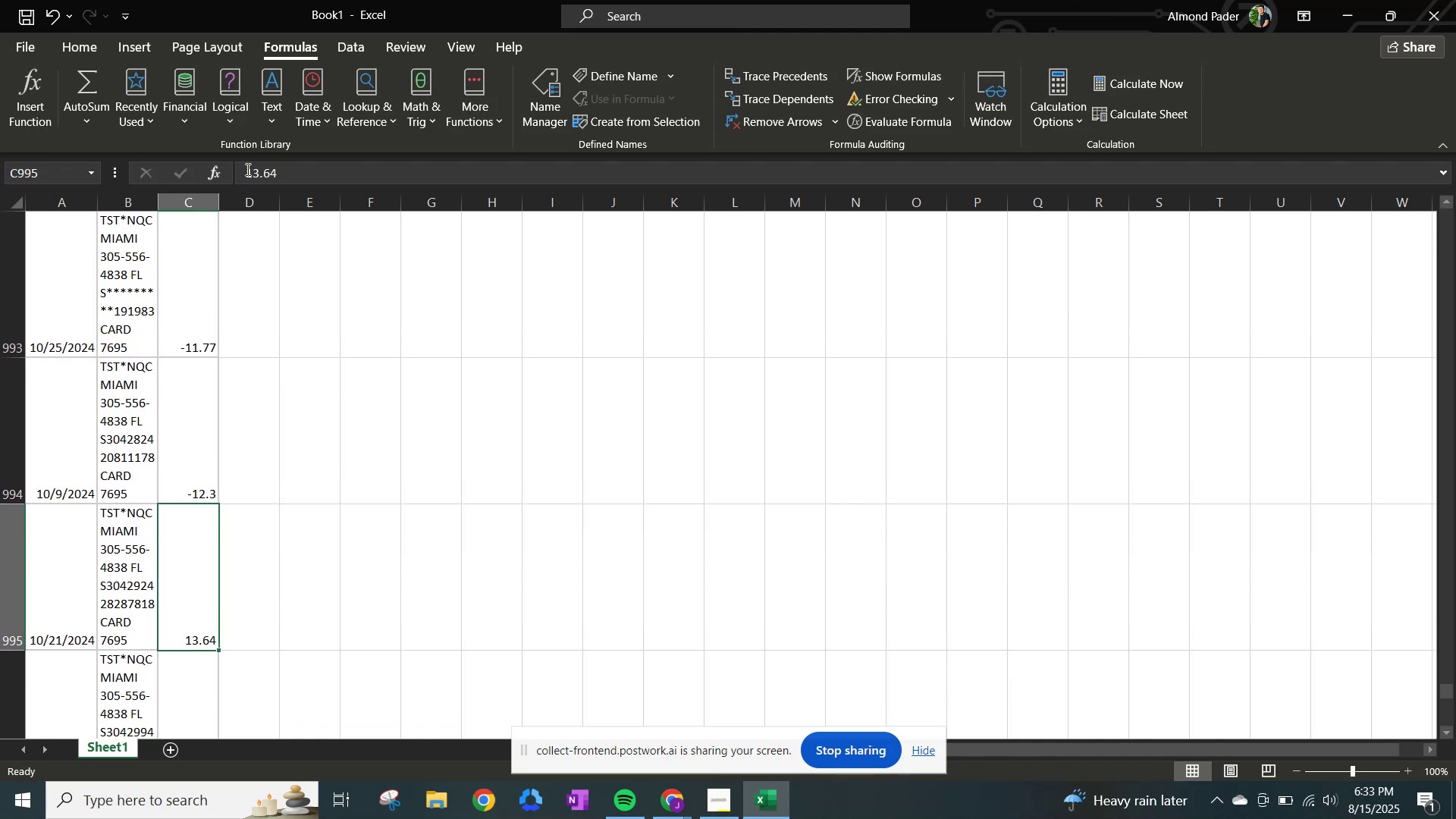 
left_click([246, 169])
 